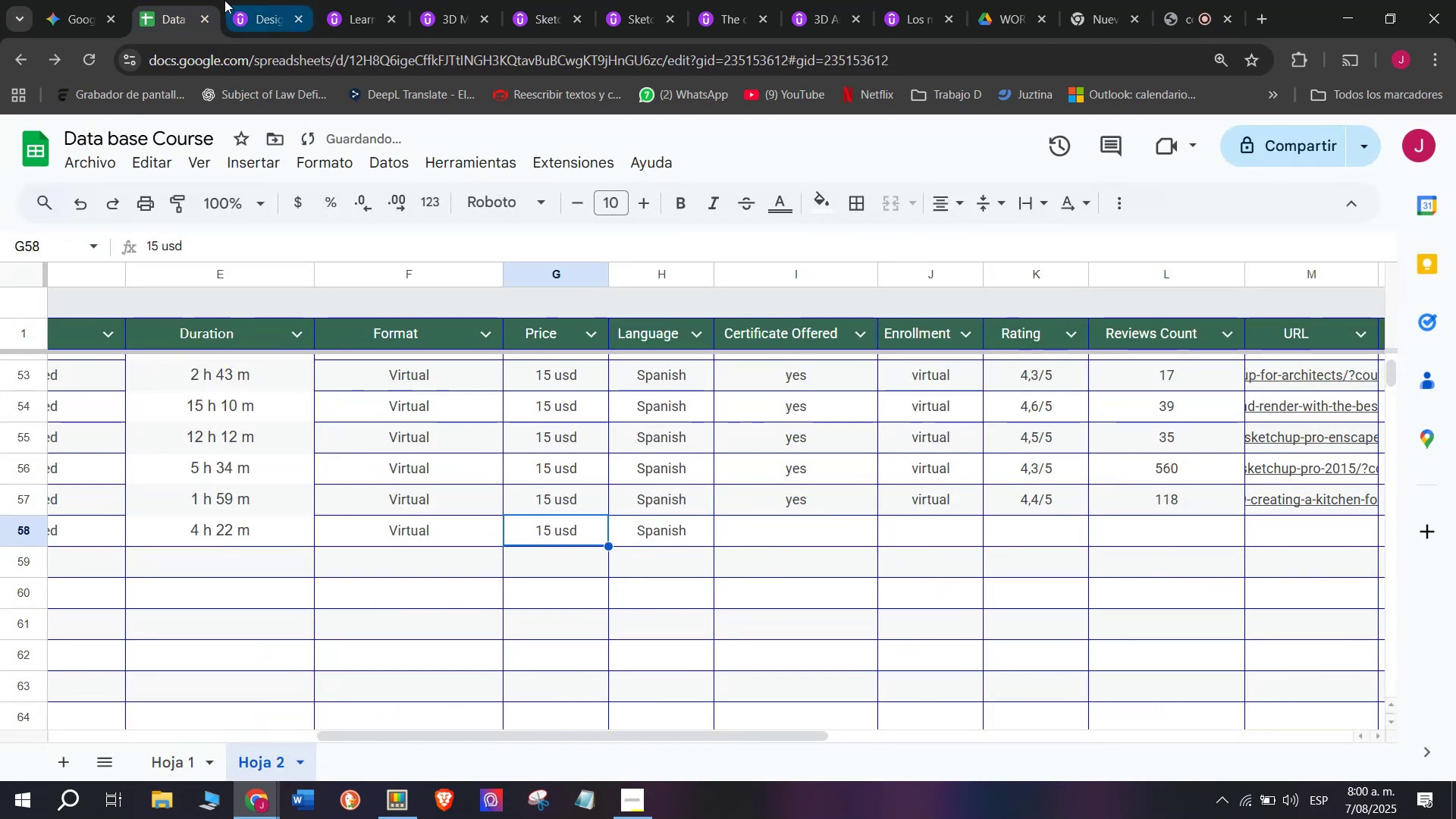 
left_click([231, 0])
 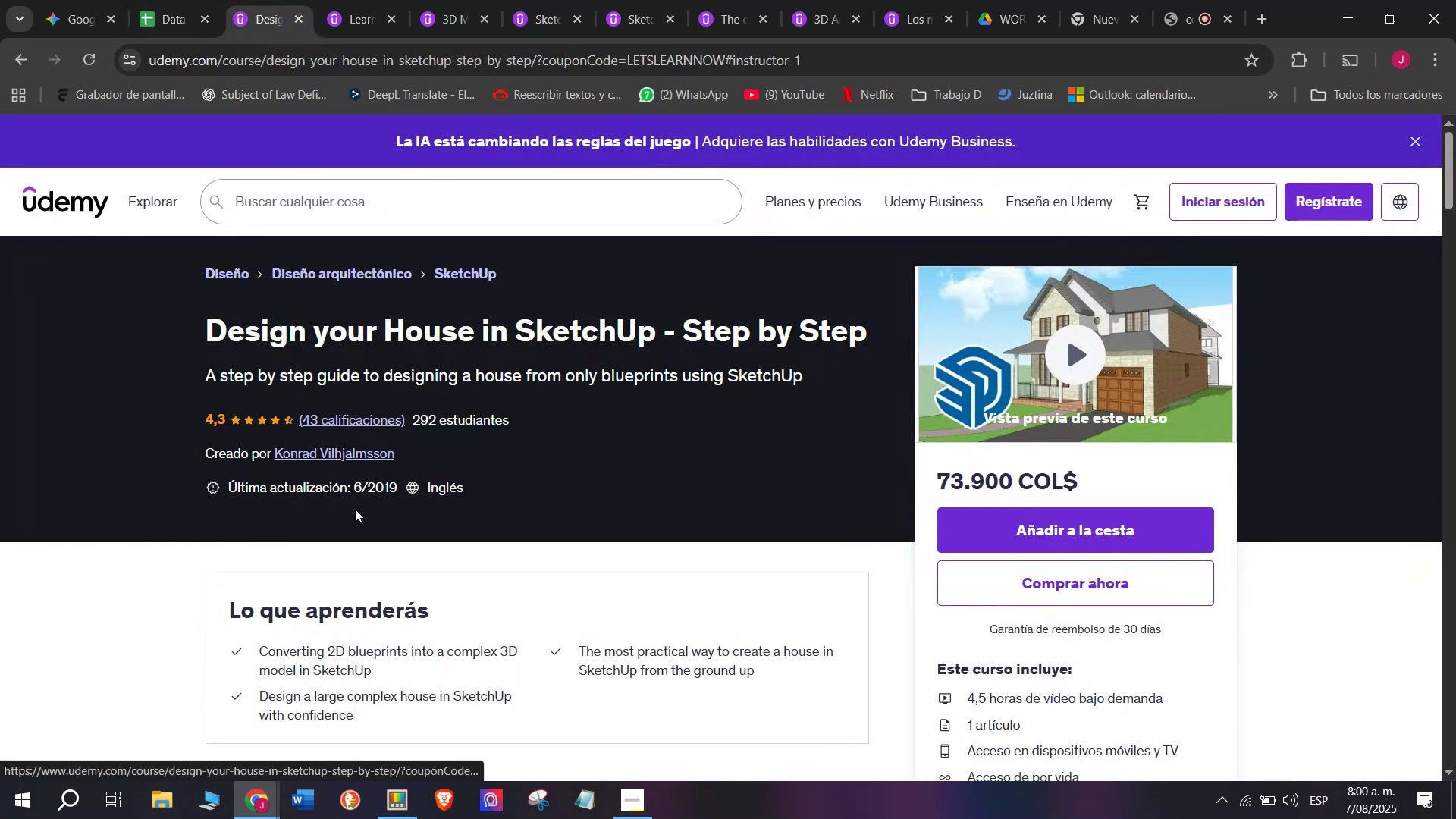 
scroll: coordinate [375, 519], scroll_direction: down, amount: 2.0
 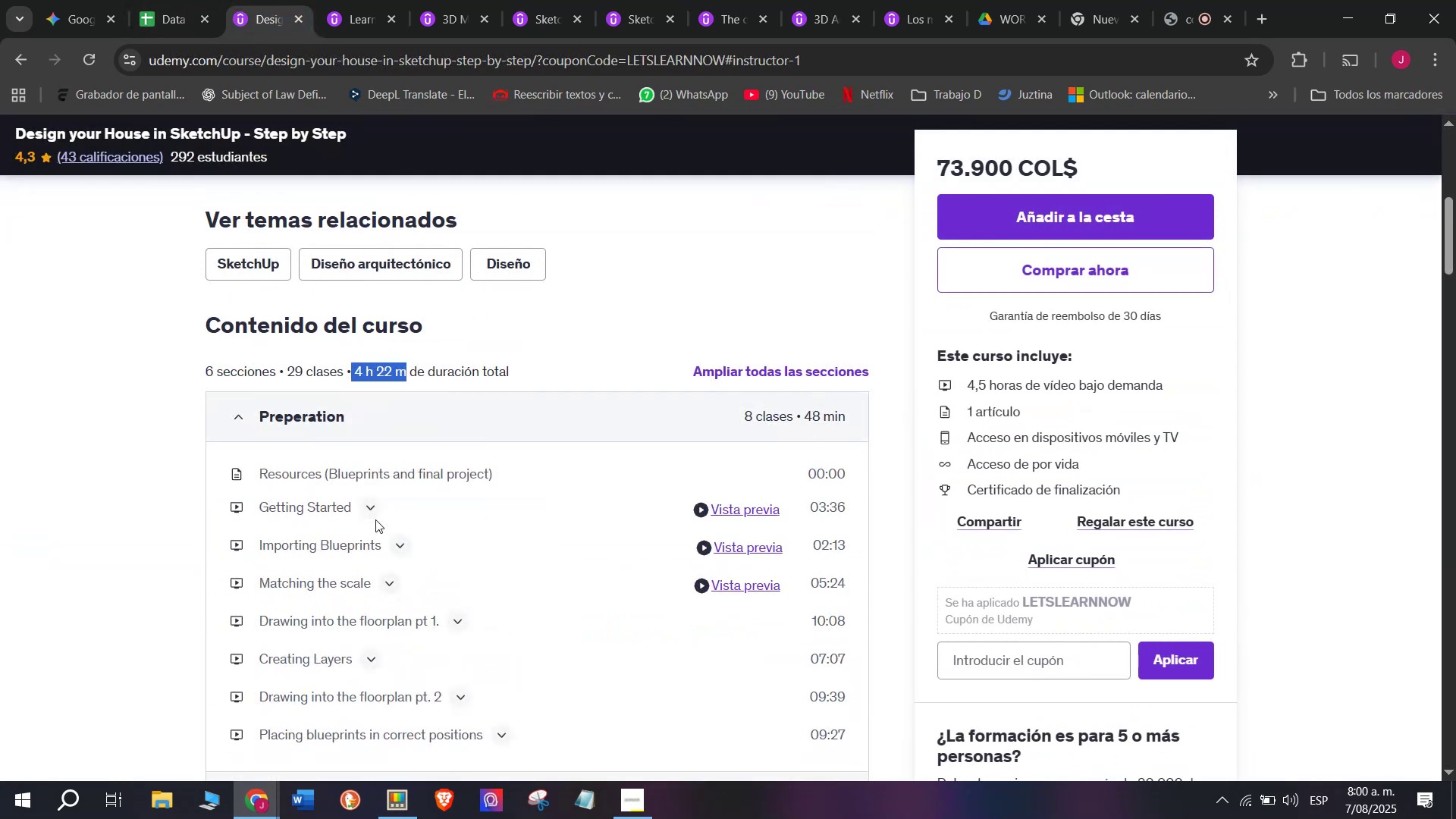 
scroll: coordinate [375, 519], scroll_direction: up, amount: 3.0
 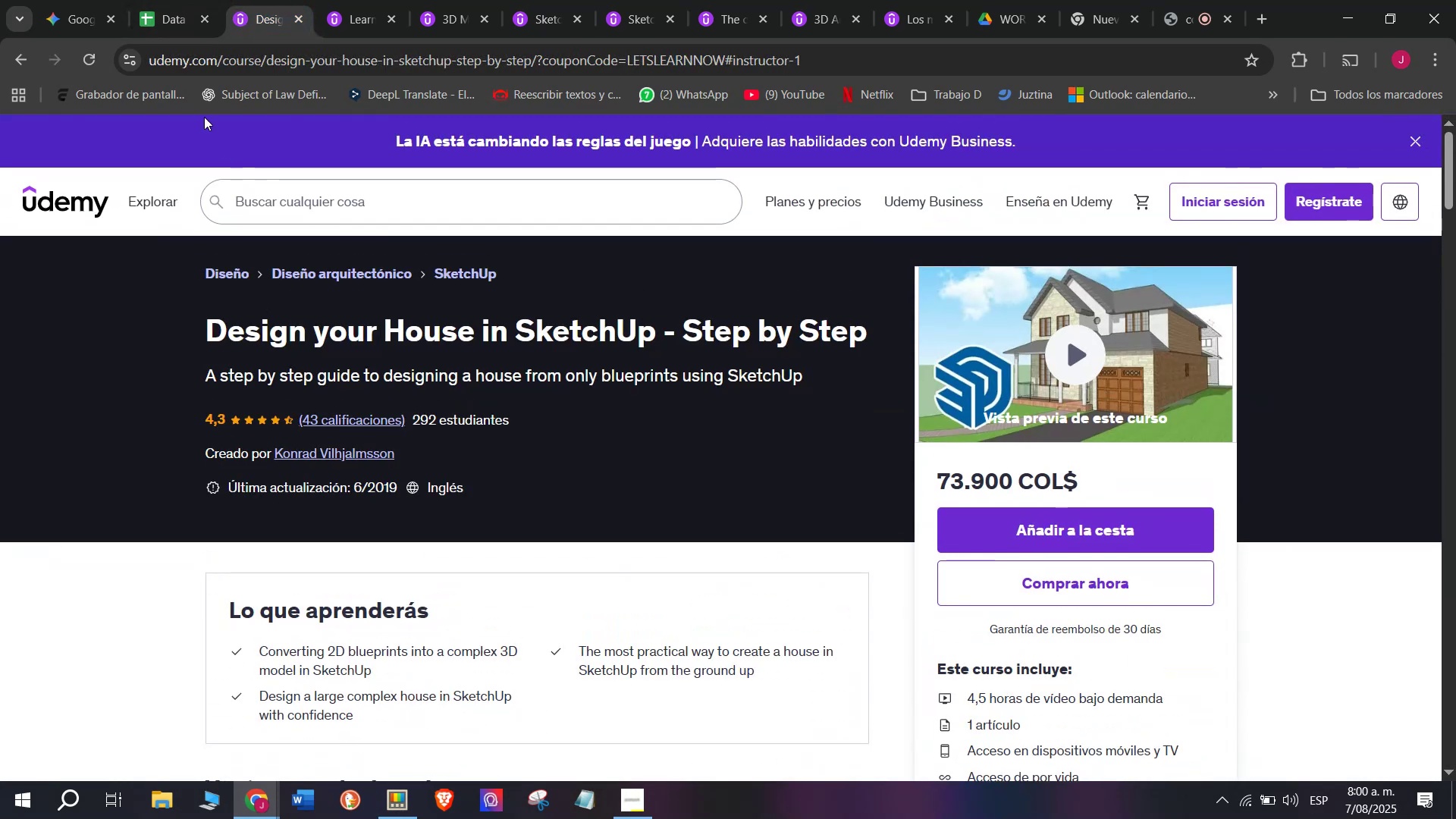 
left_click([172, 0])
 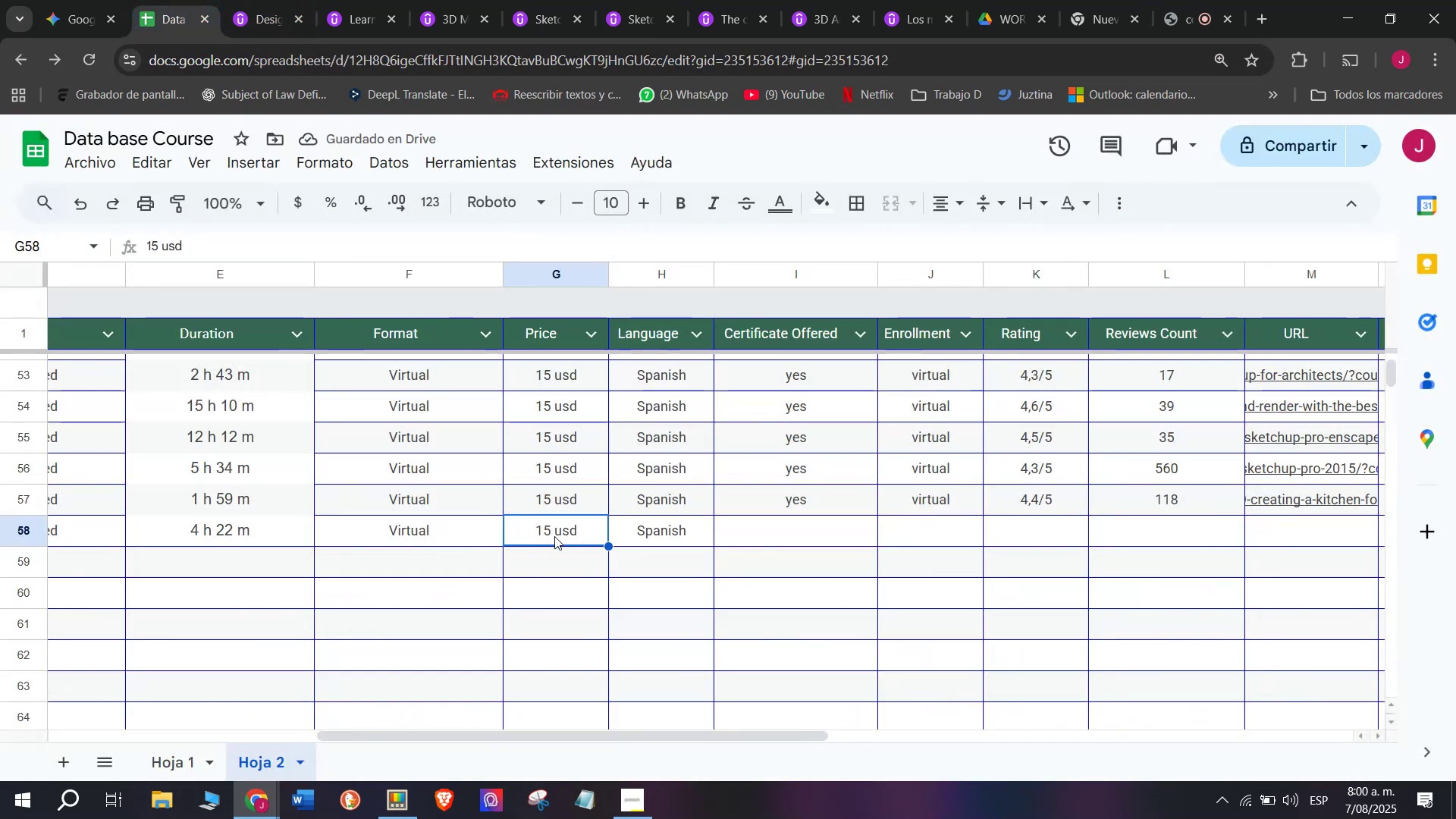 
double_click([554, 536])
 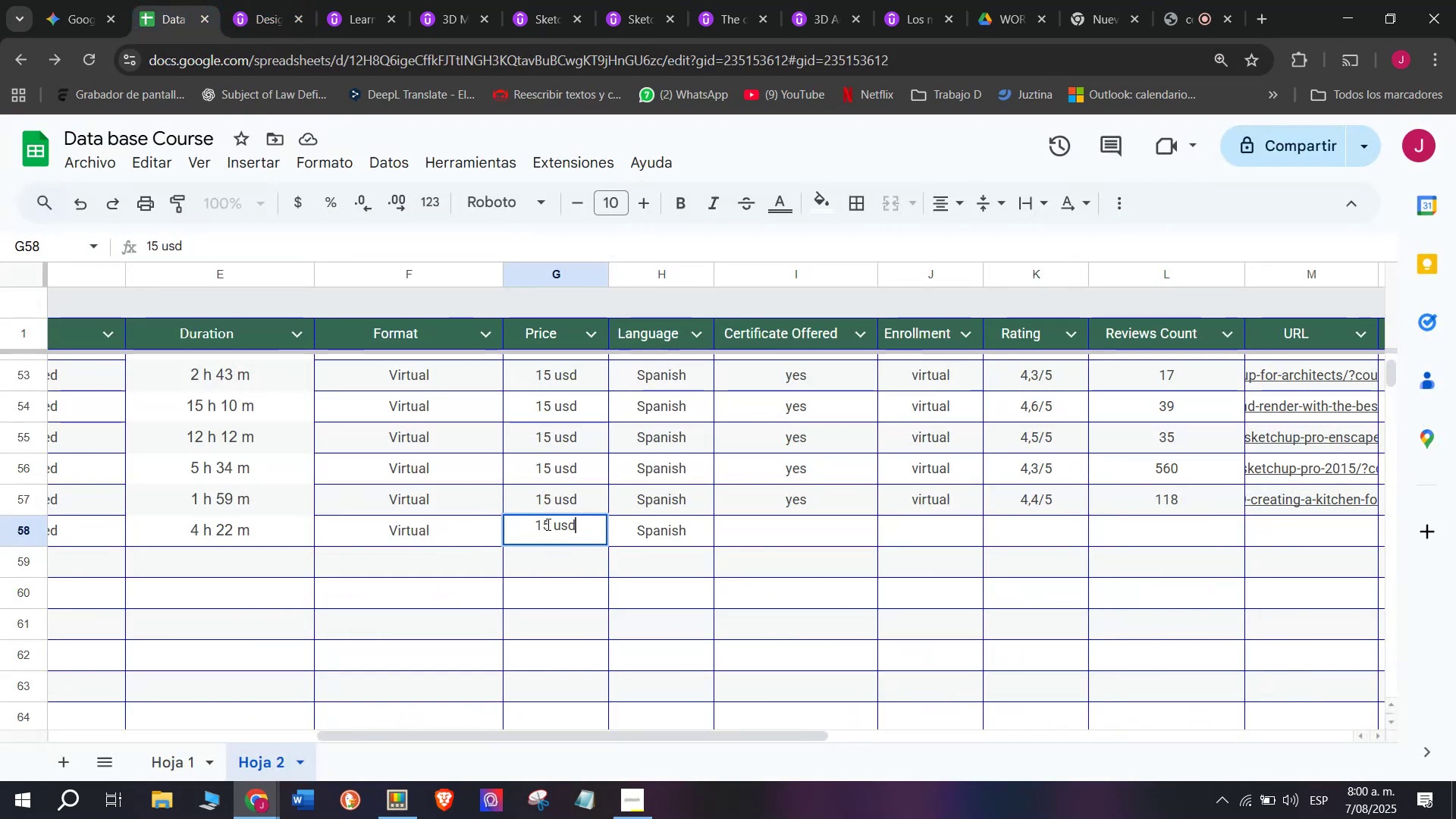 
left_click([547, 522])
 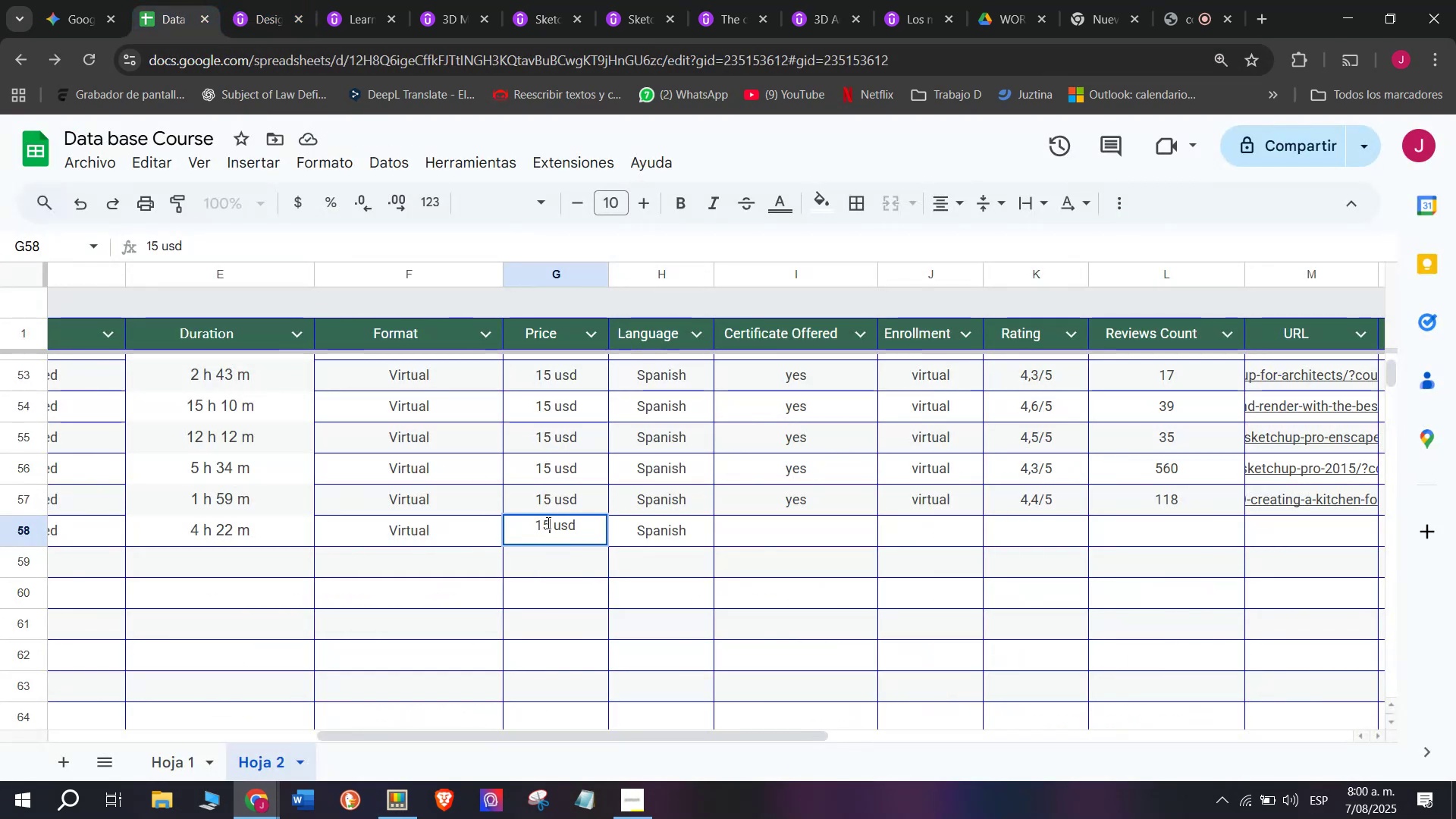 
key(Backspace)
 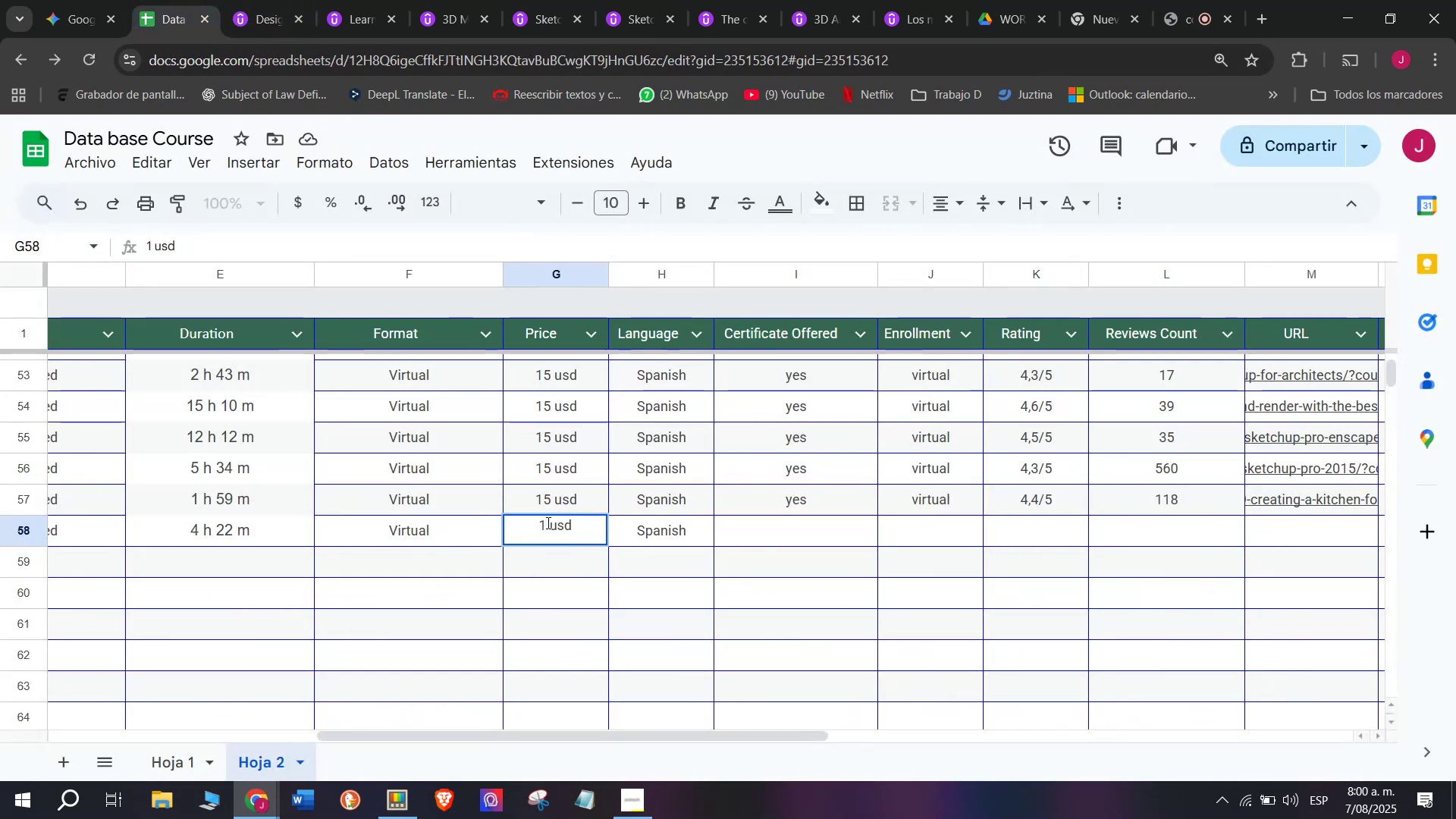 
key(Q)
 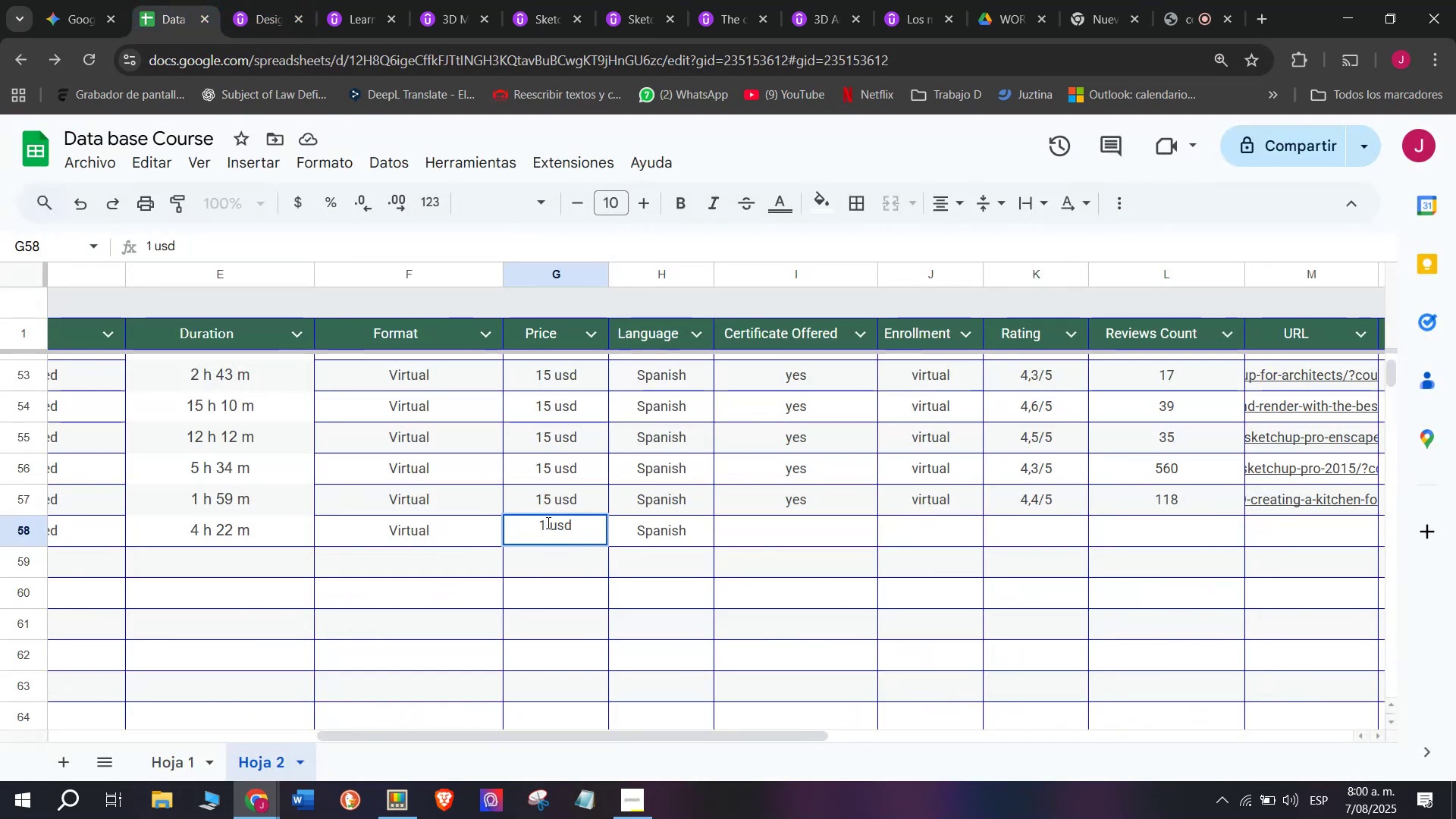 
key(8)
 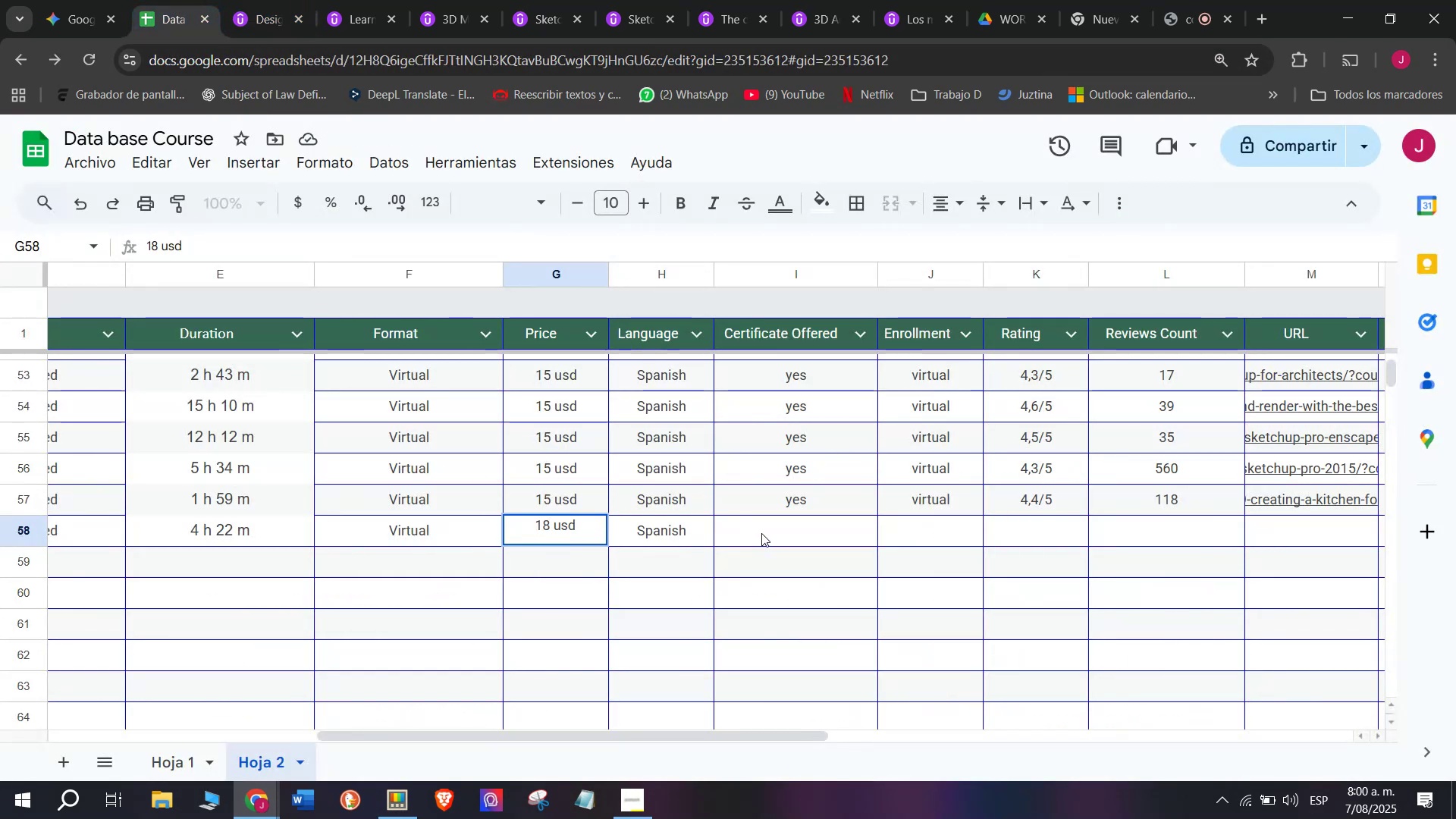 
double_click([788, 511])
 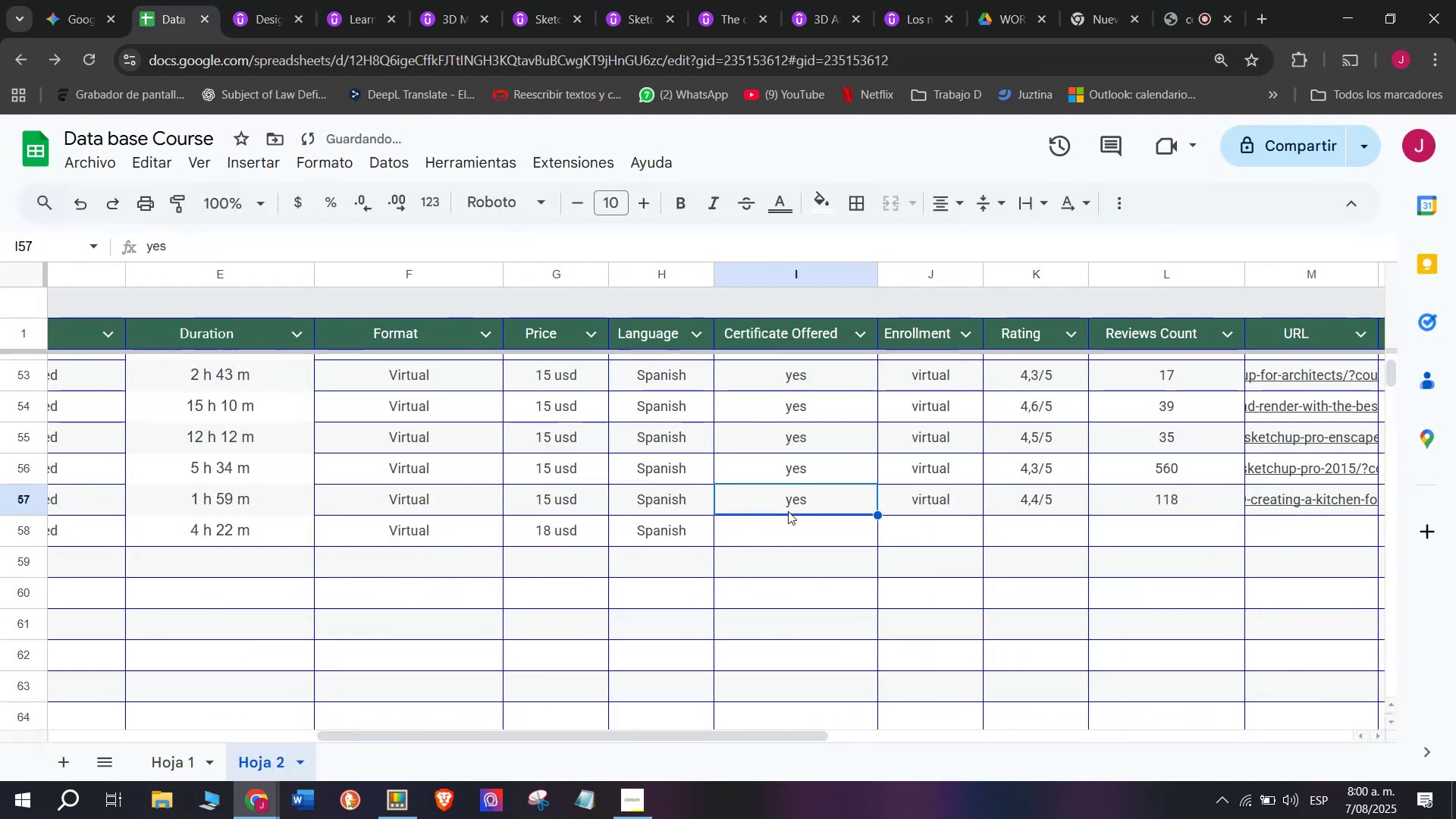 
key(Control+ControlLeft)
 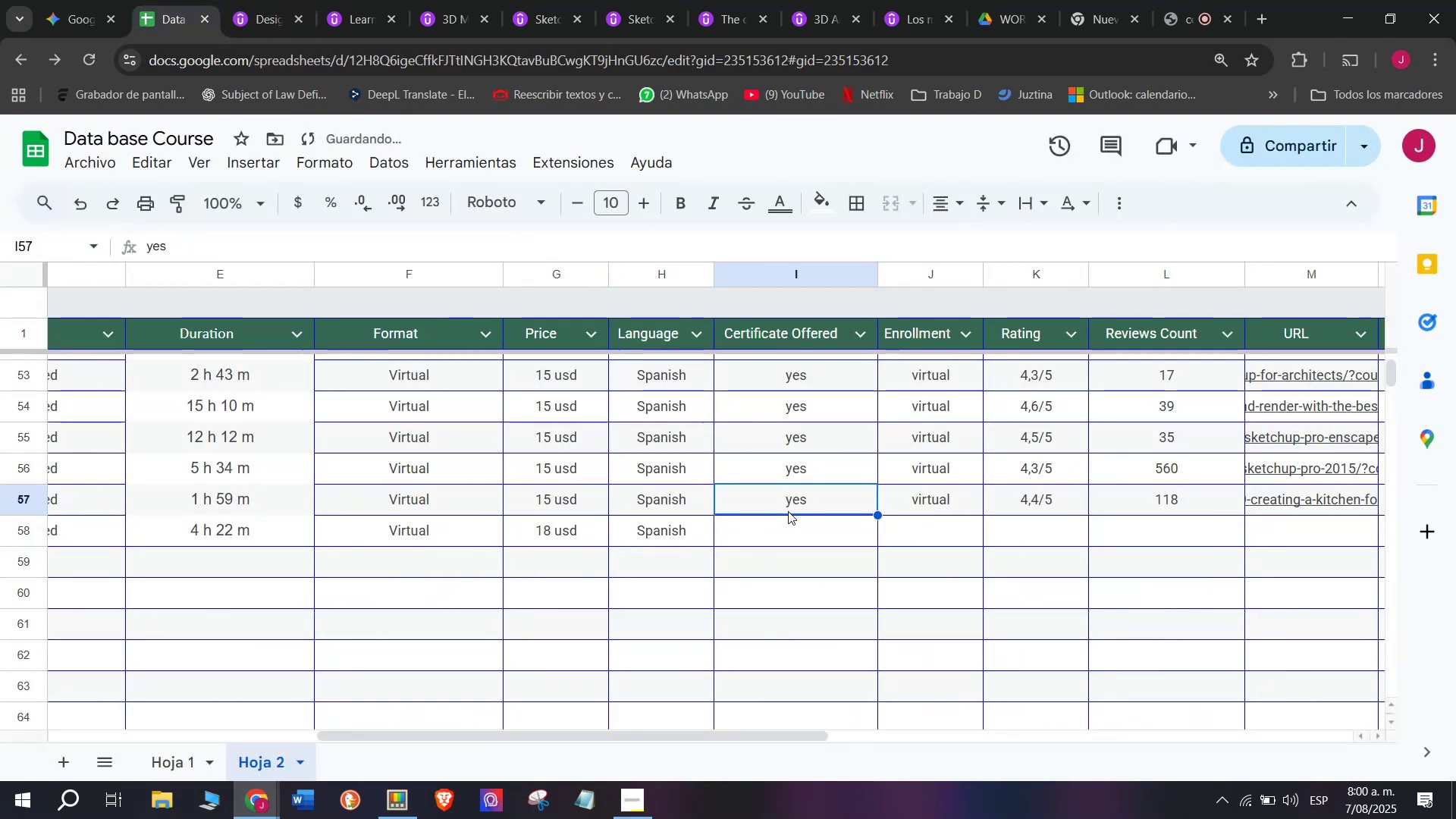 
key(Break)
 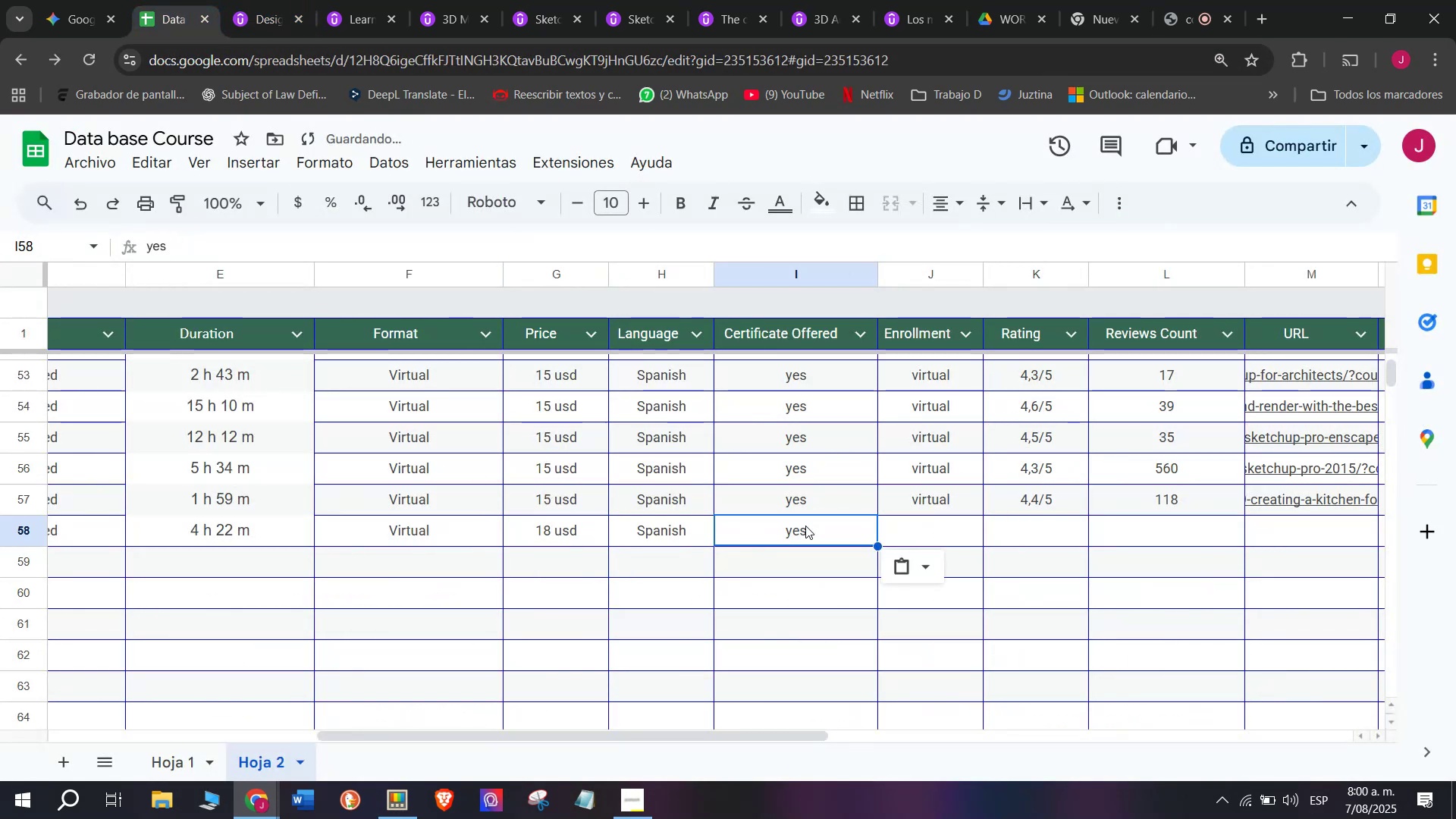 
key(Control+C)
 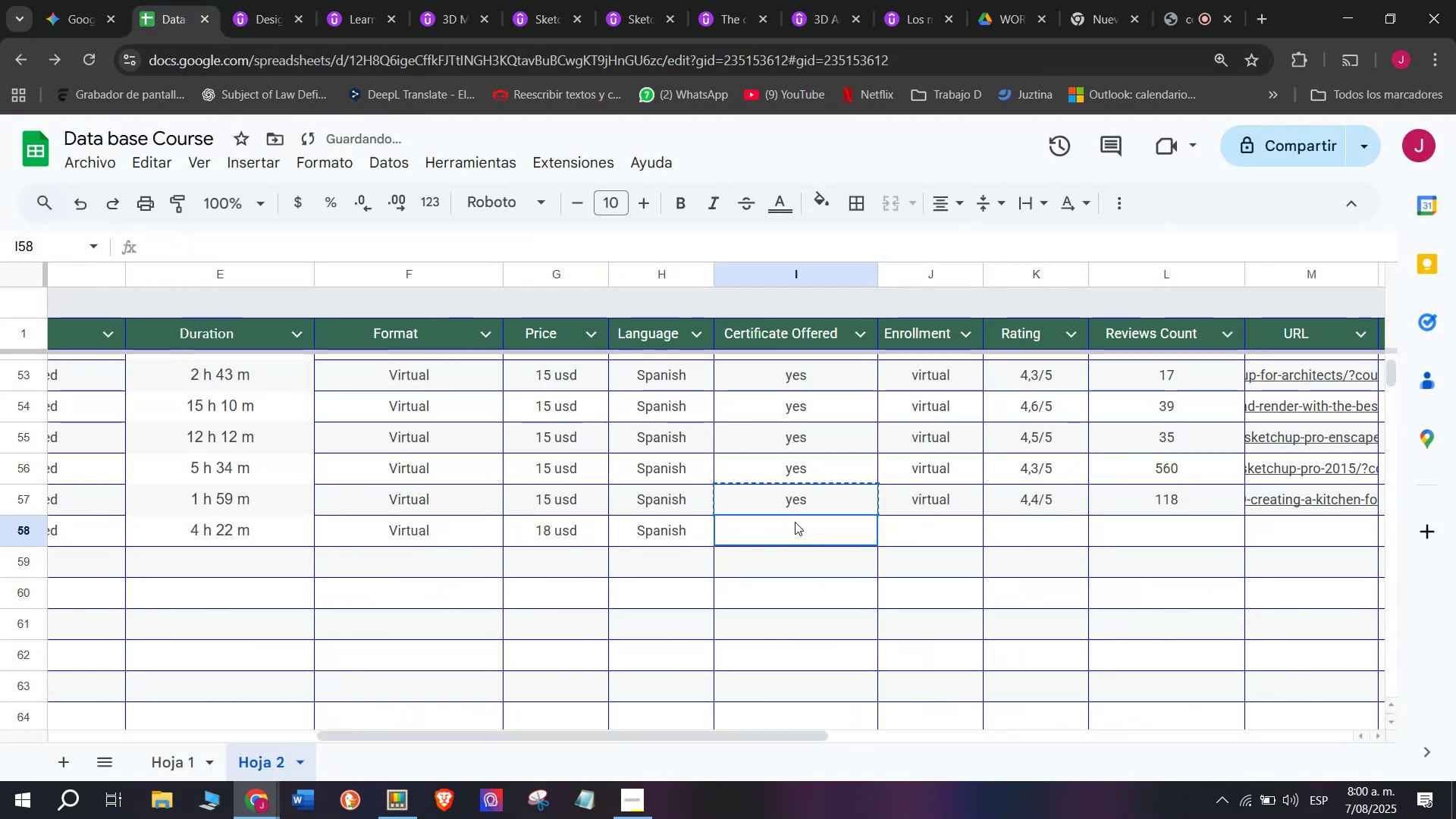 
key(Z)
 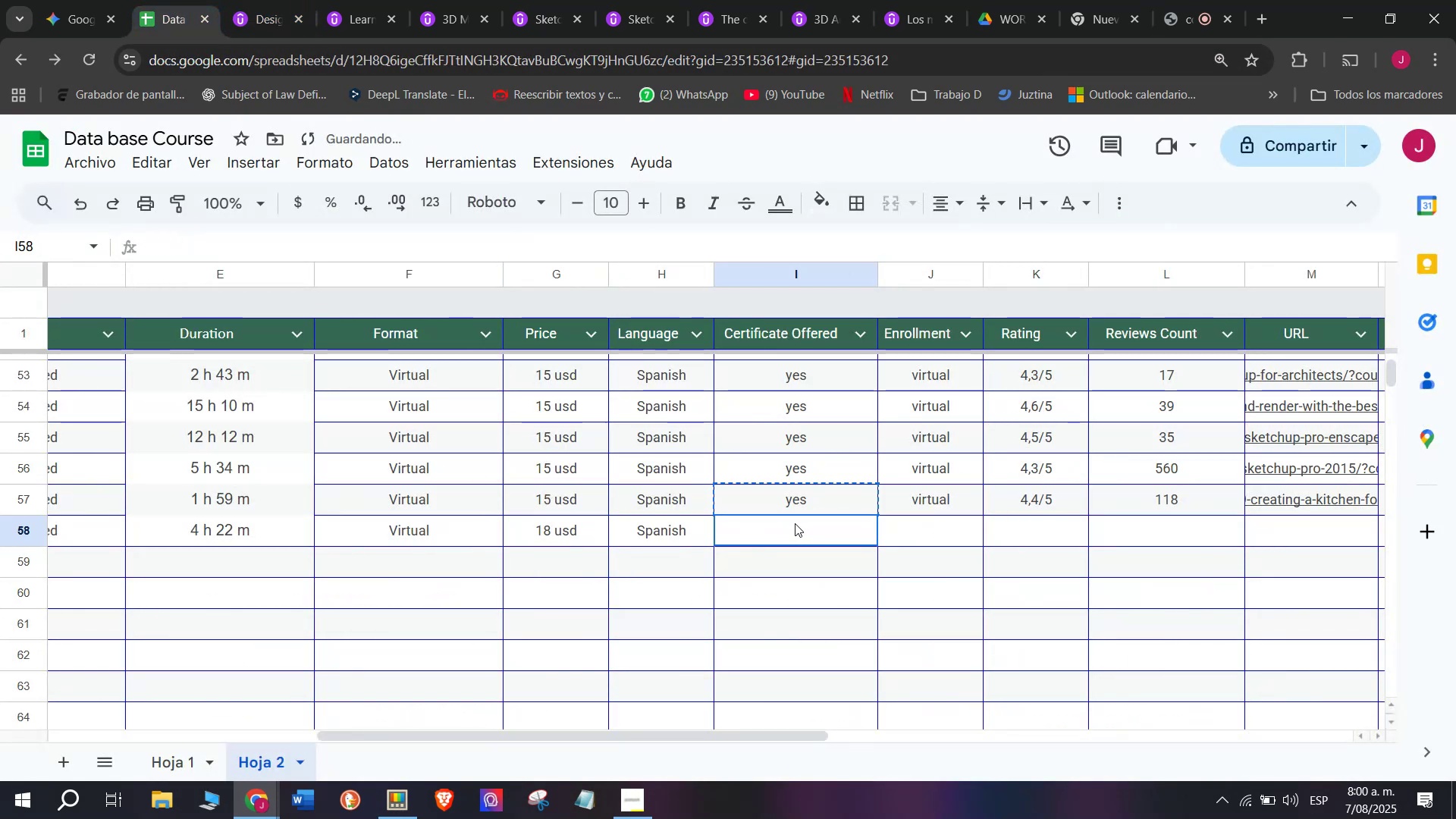 
key(Control+ControlLeft)
 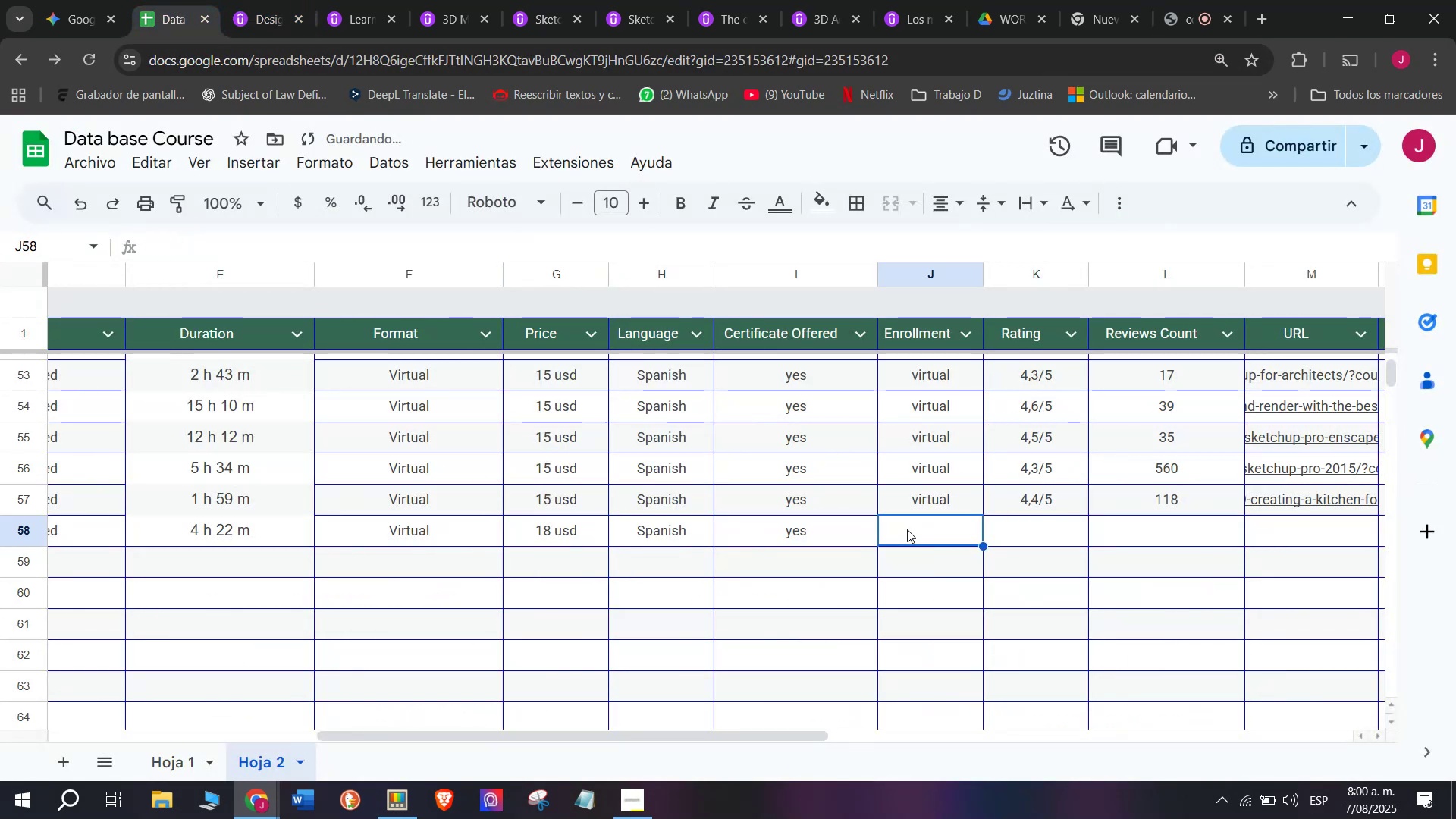 
key(Control+V)
 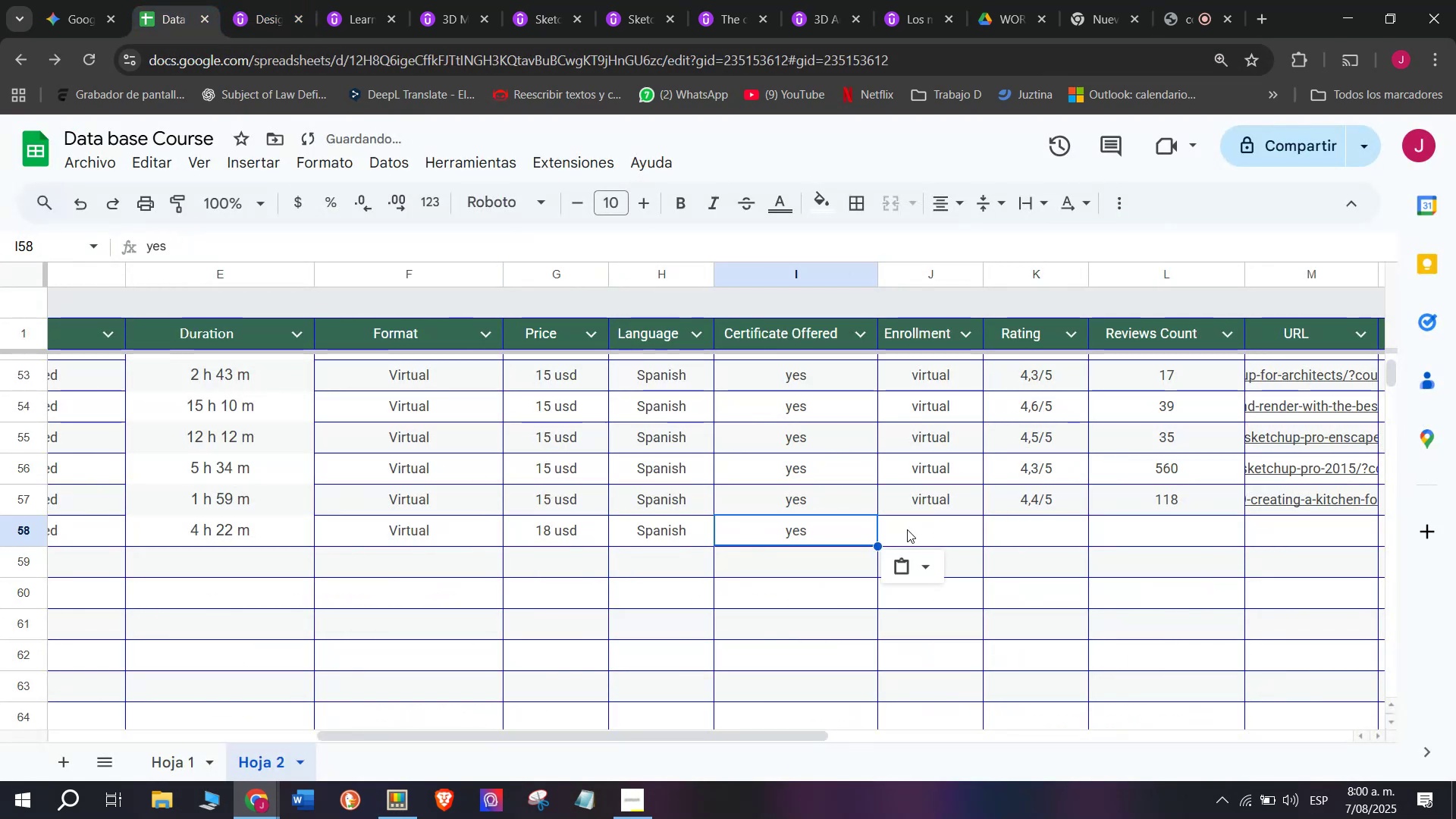 
triple_click([907, 529])
 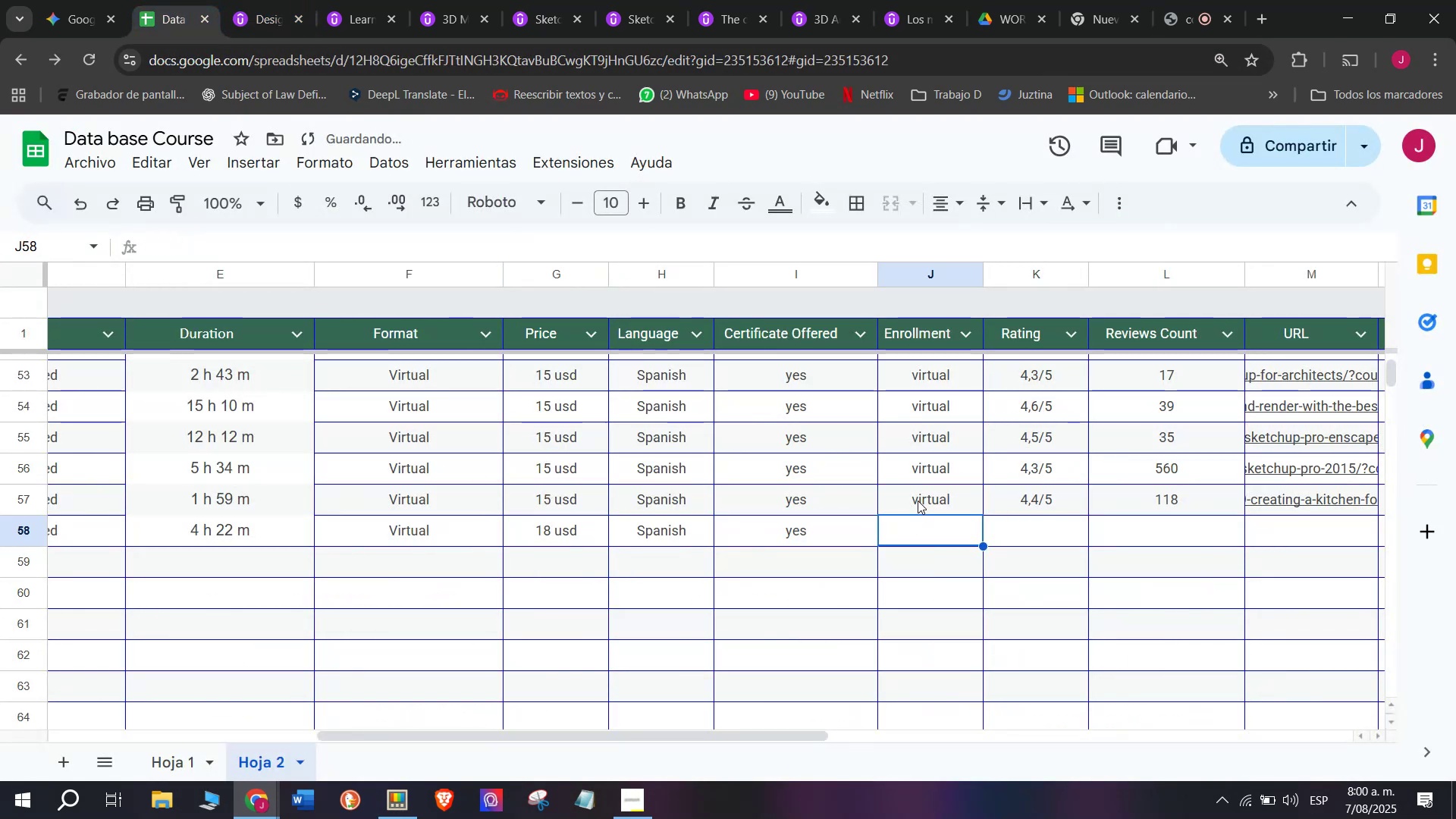 
triple_click([918, 500])
 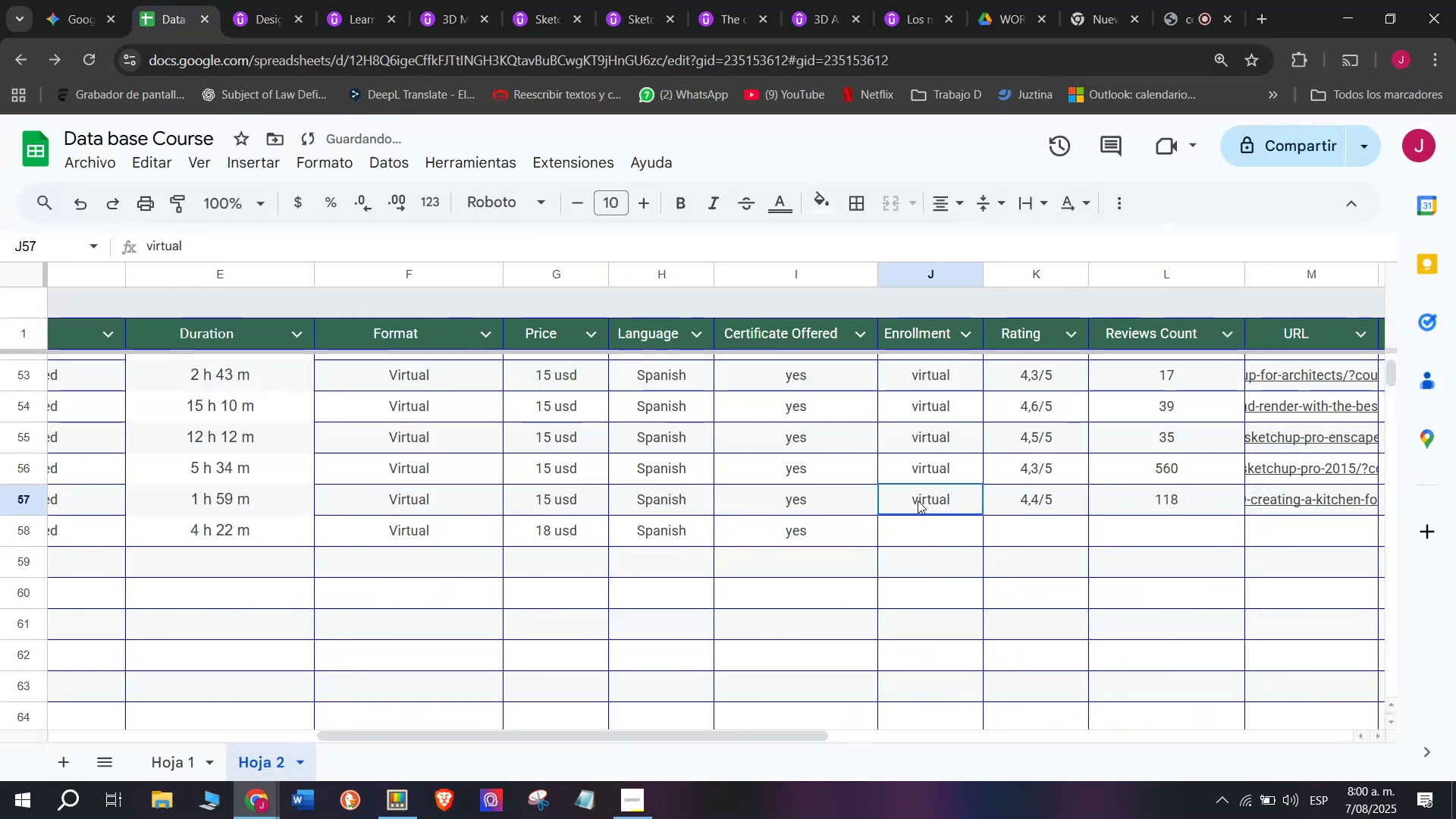 
key(Break)
 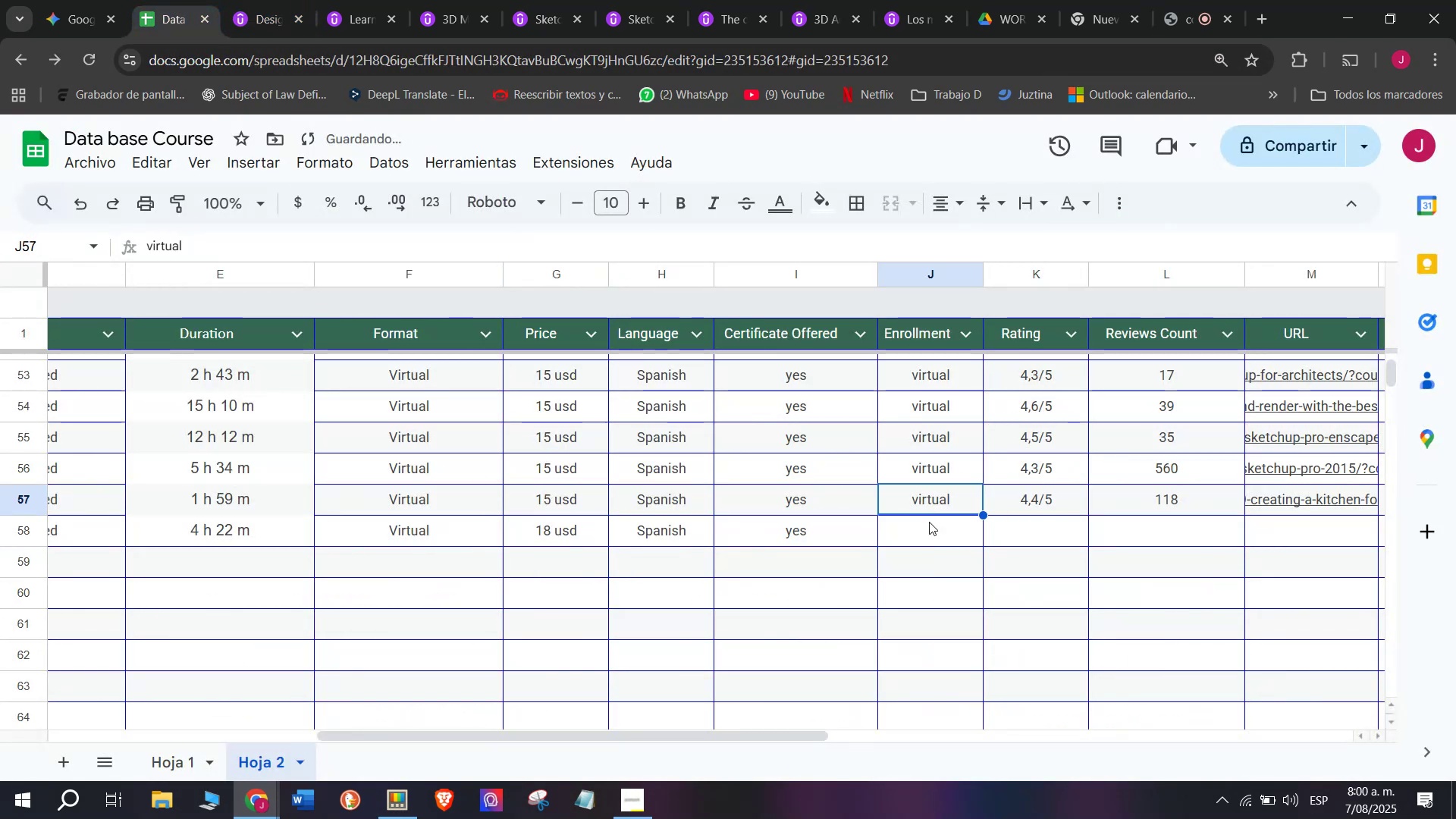 
key(Control+ControlLeft)
 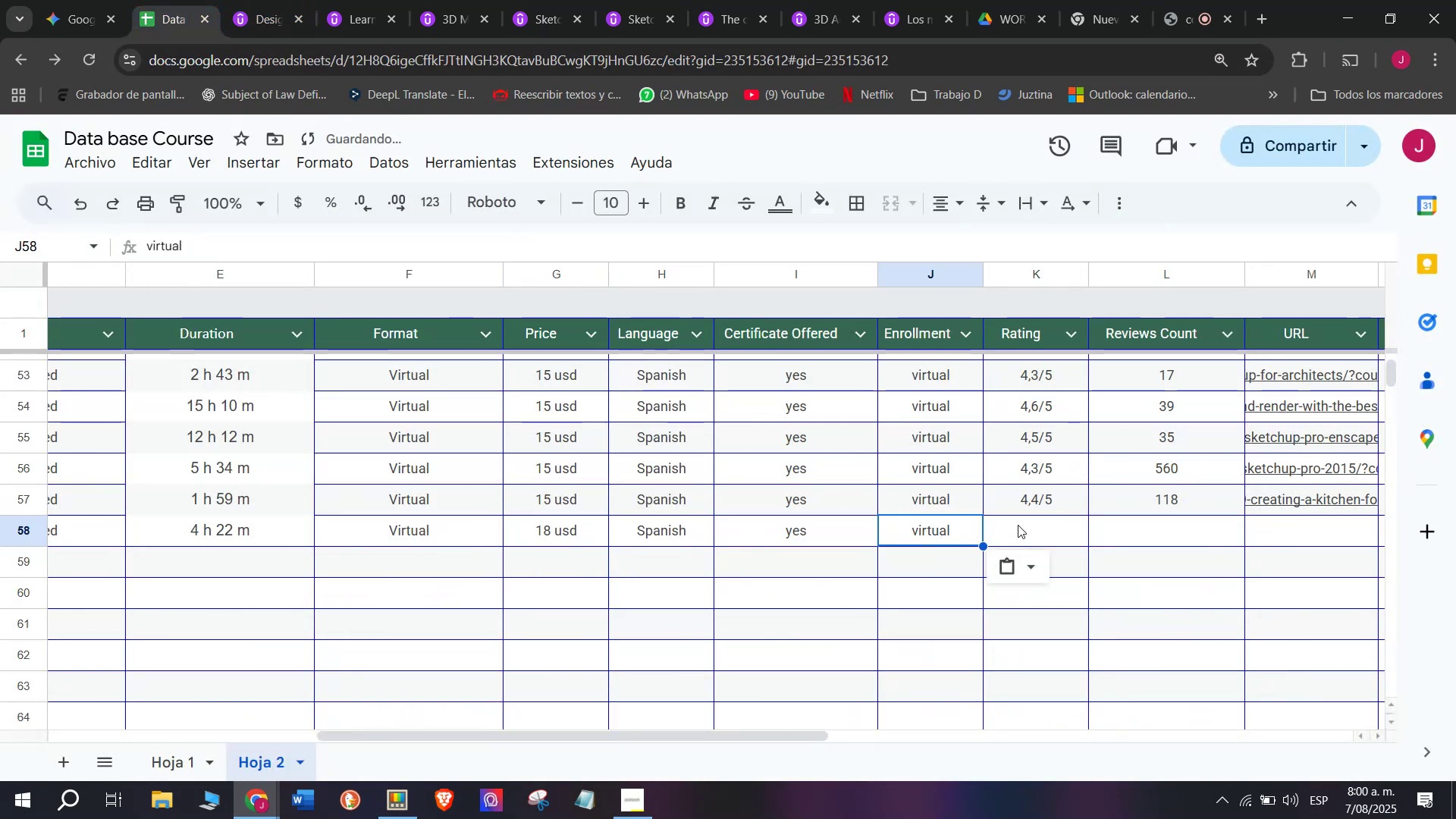 
key(Control+C)
 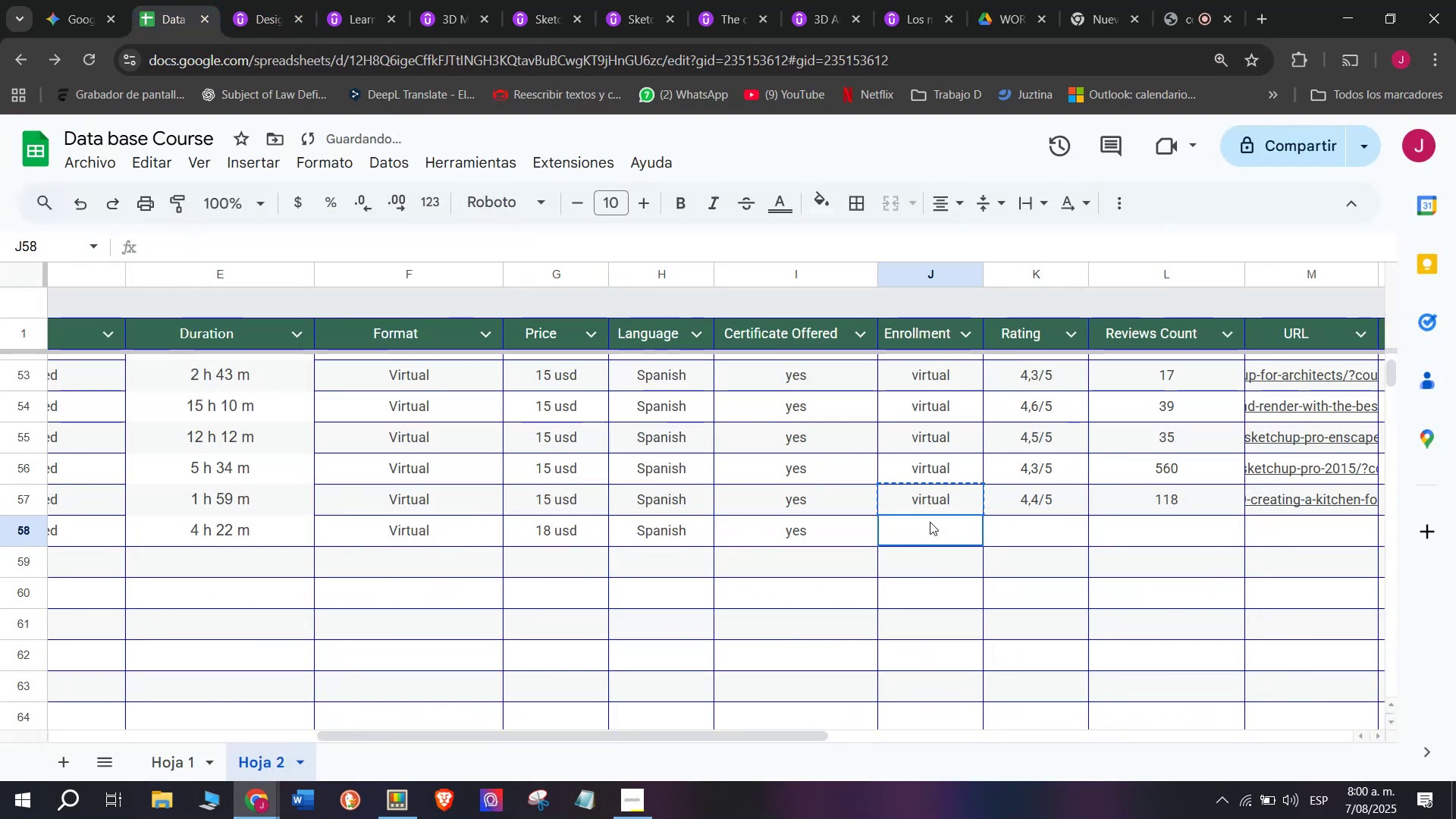 
key(Control+ControlLeft)
 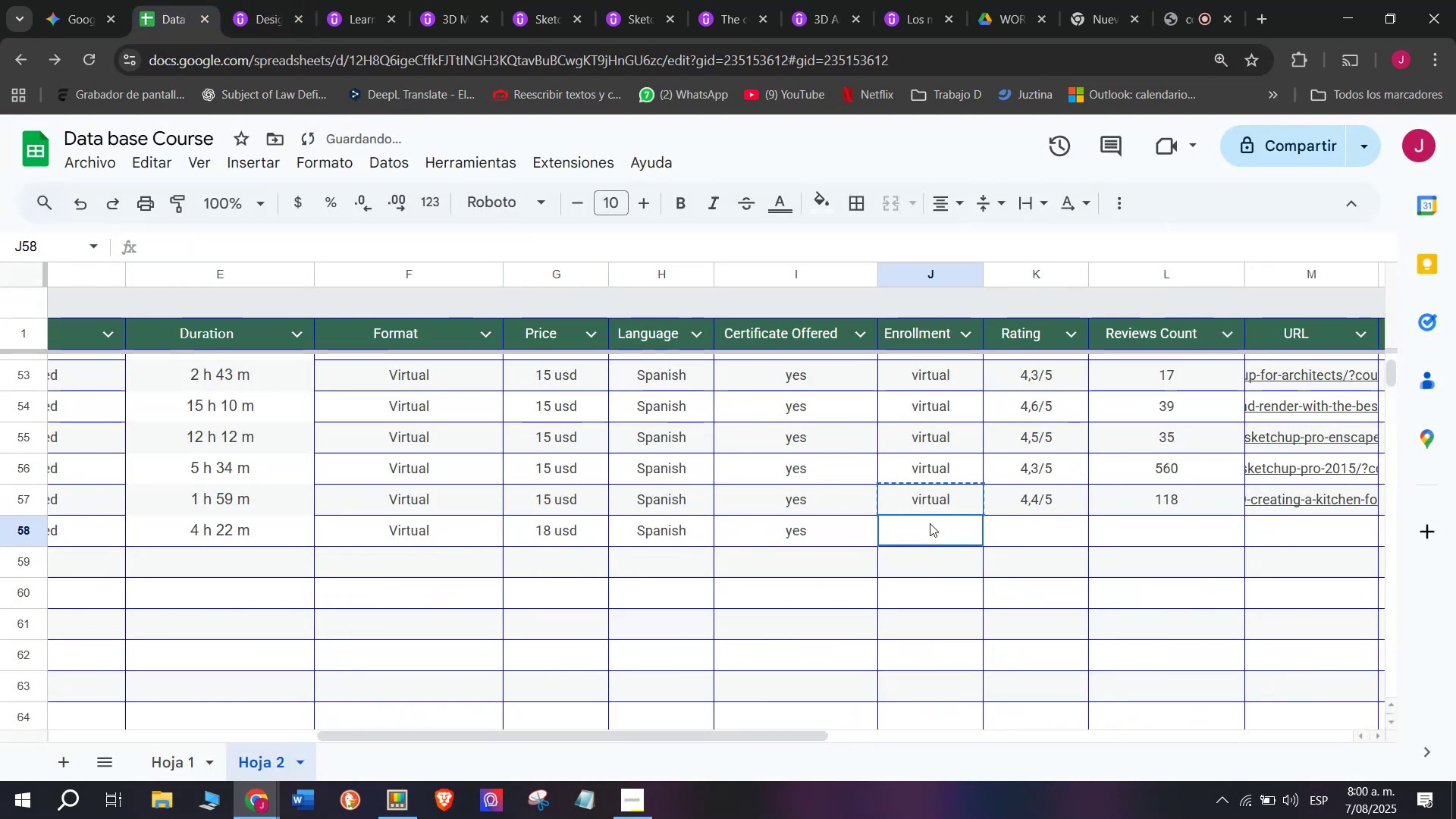 
key(Z)
 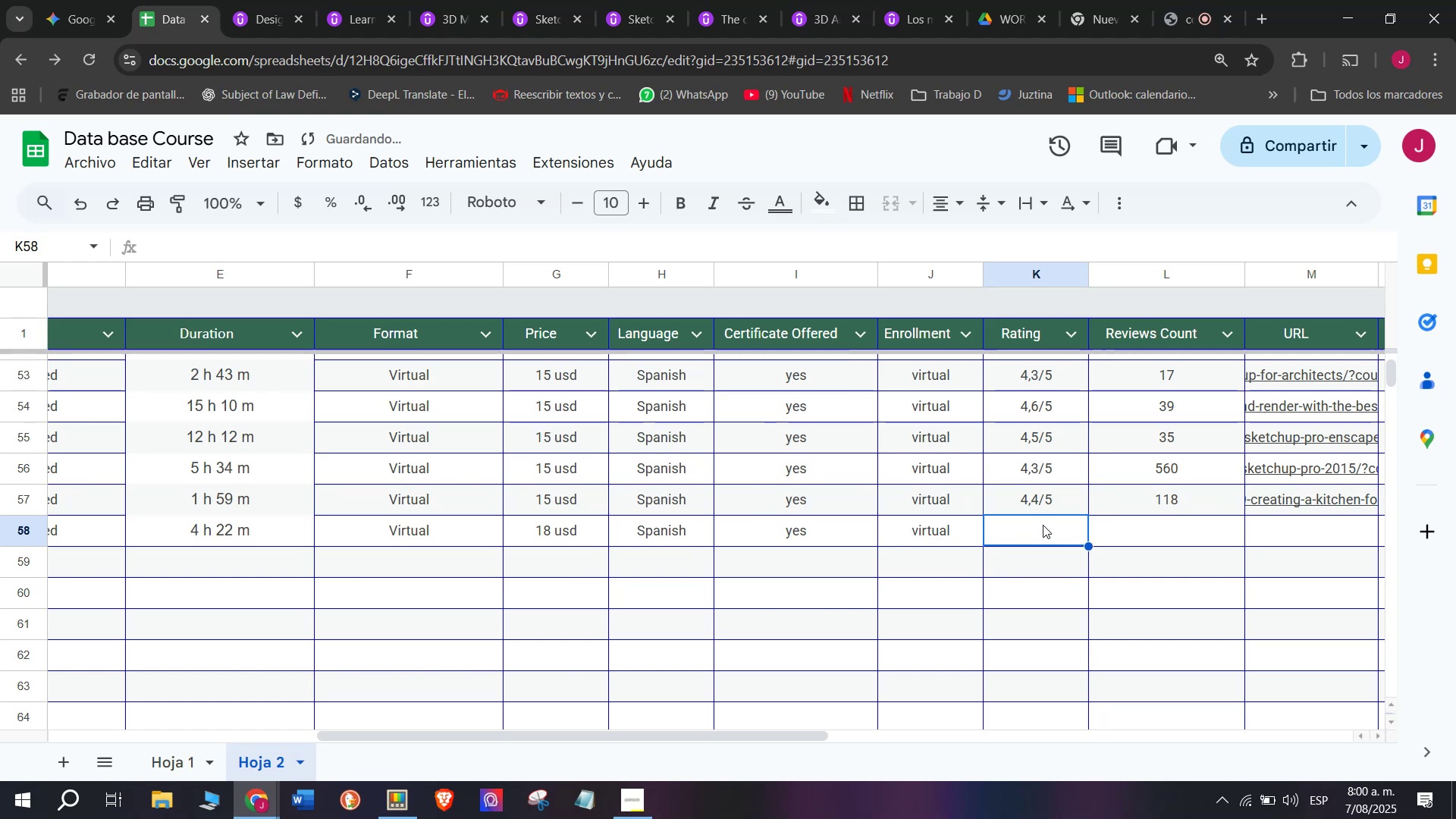 
key(Control+V)
 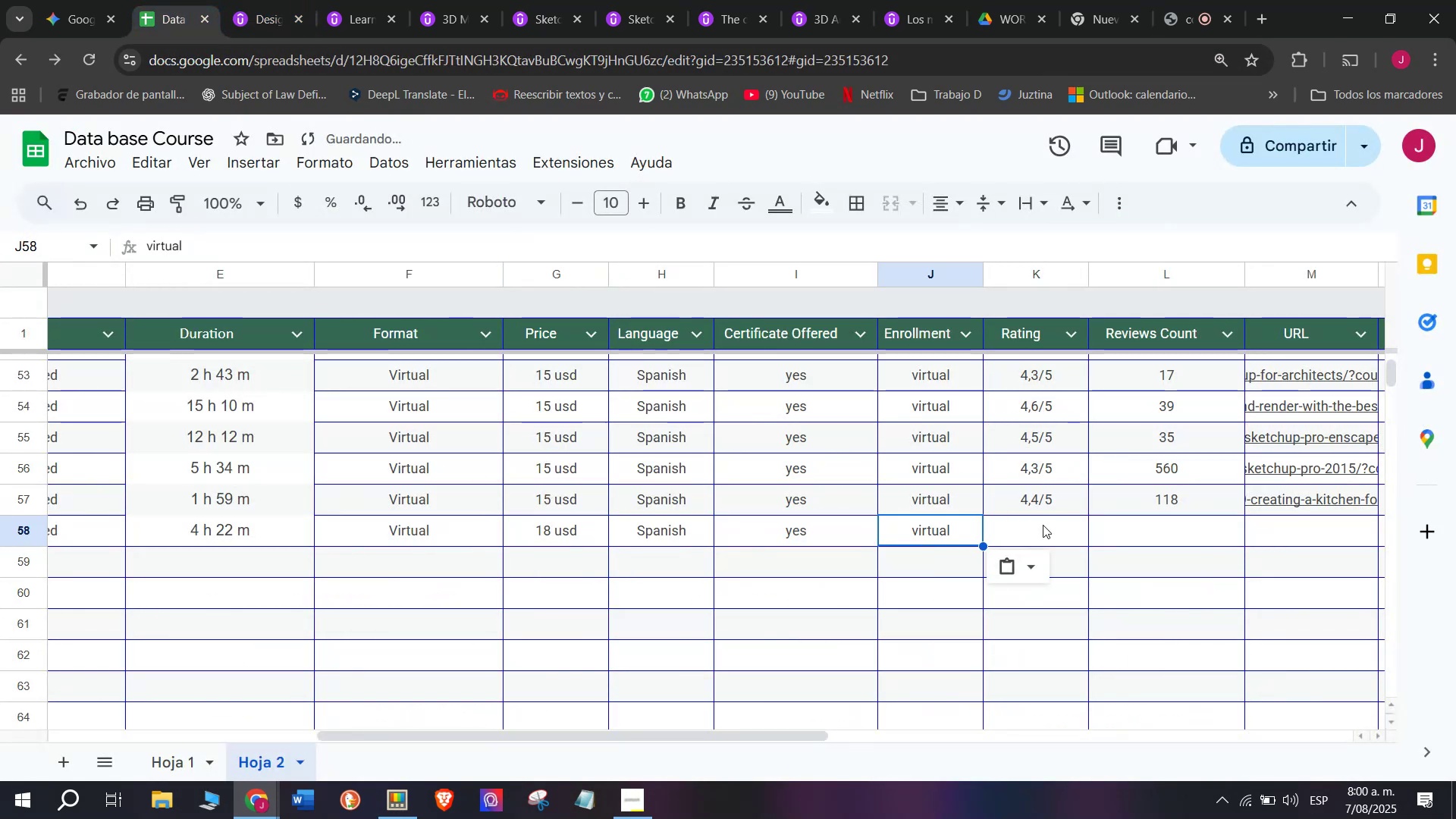 
triple_click([1043, 525])
 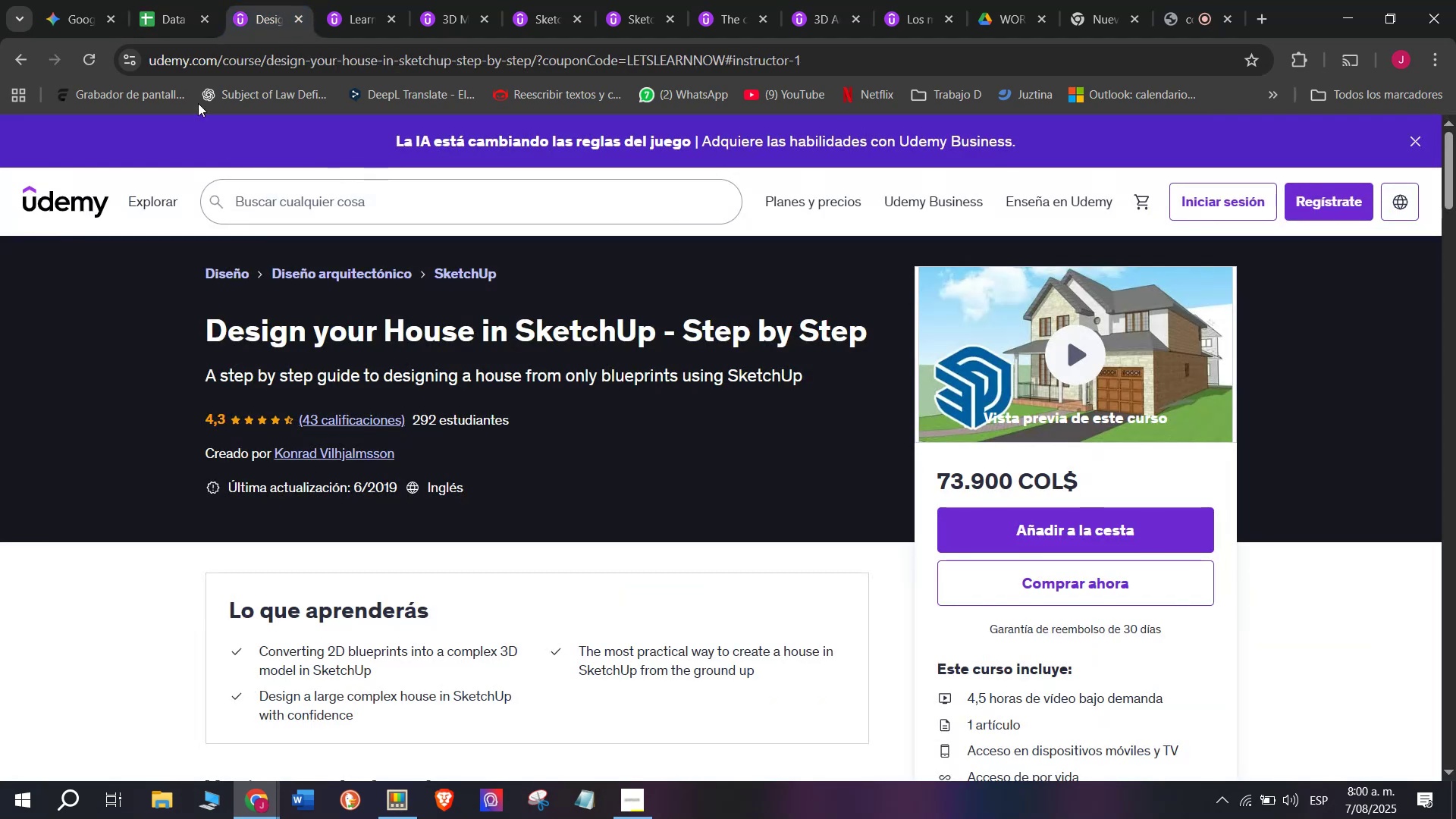 
left_click([168, 0])
 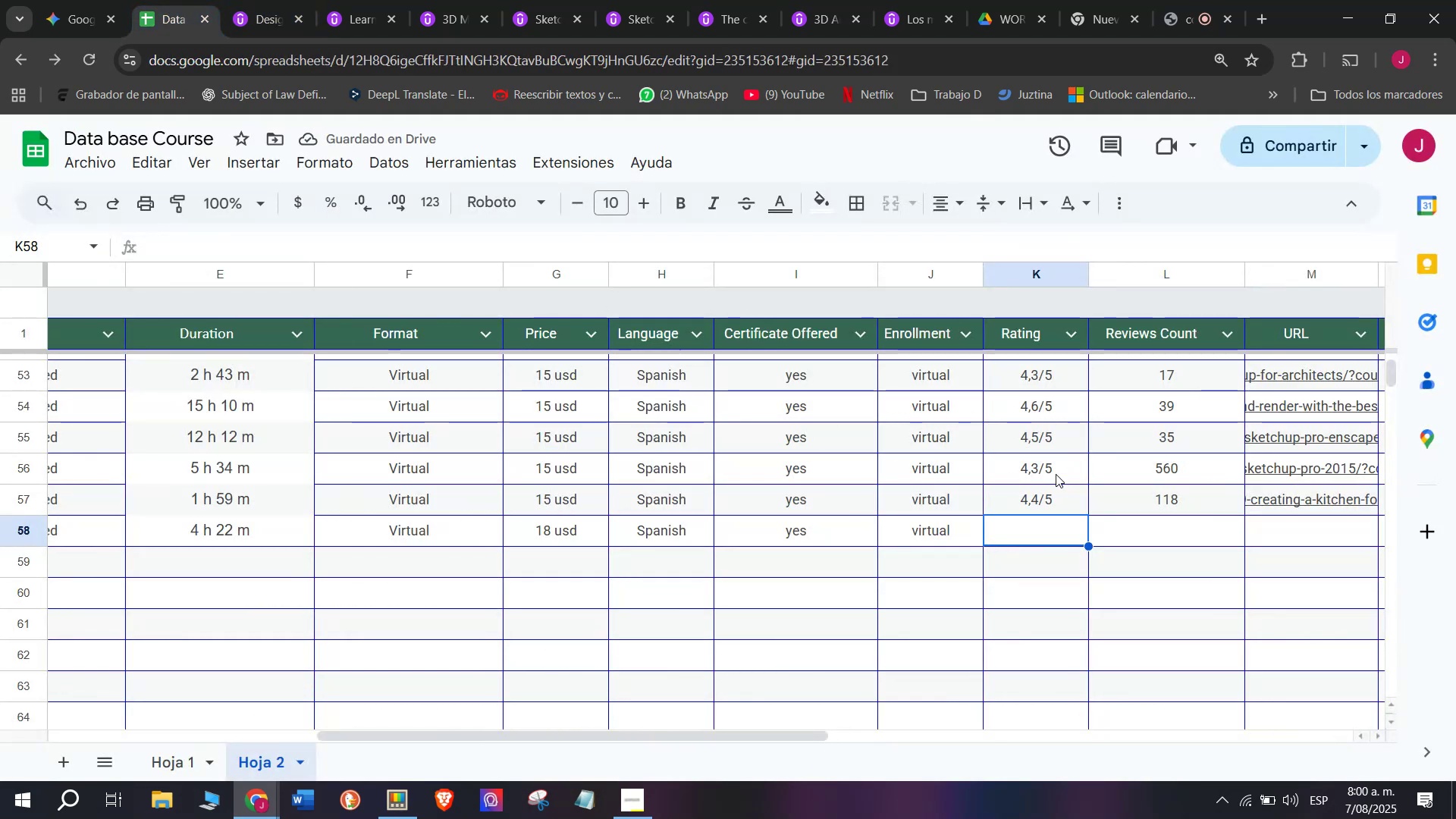 
key(Control+ControlLeft)
 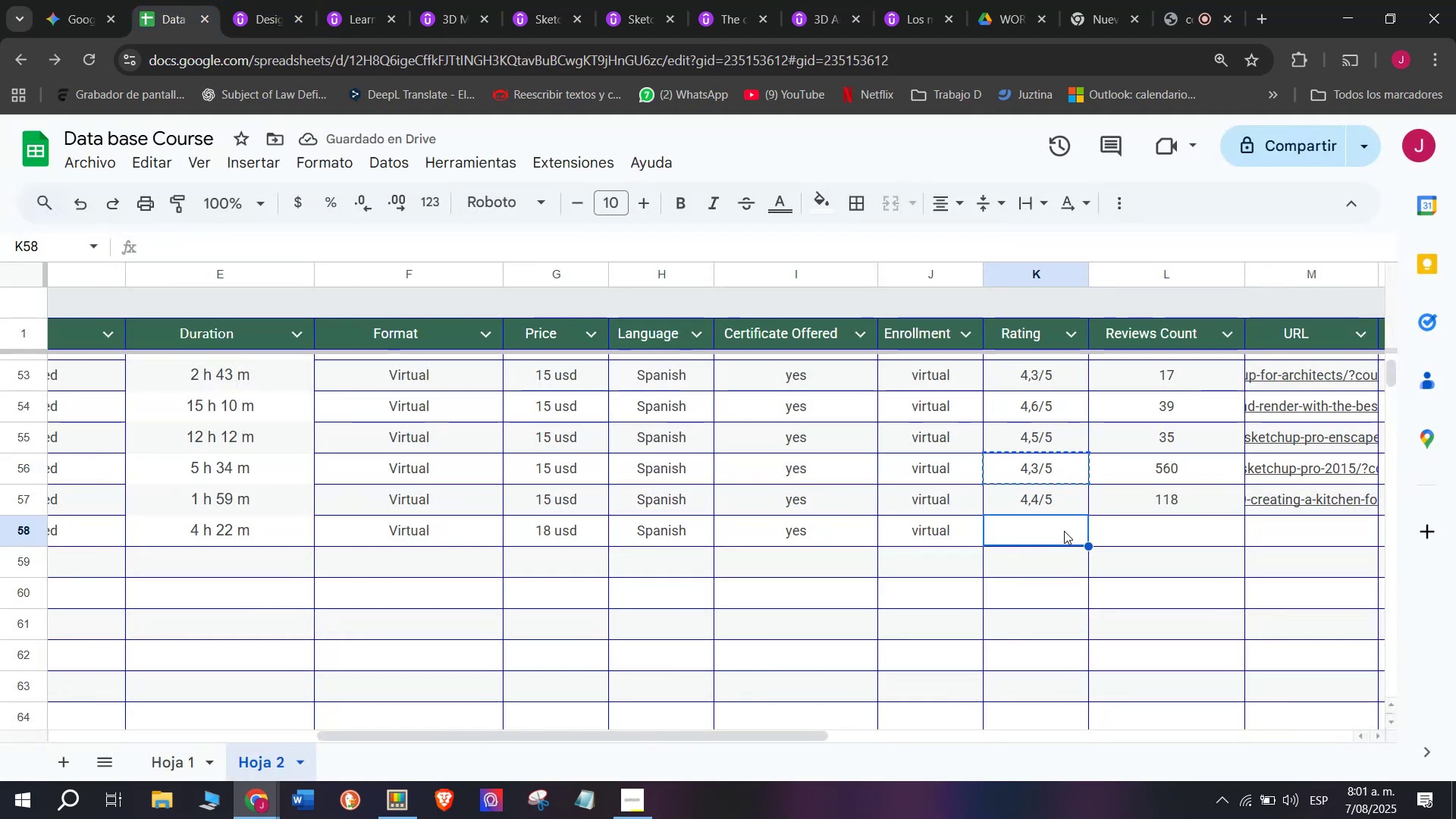 
key(Break)
 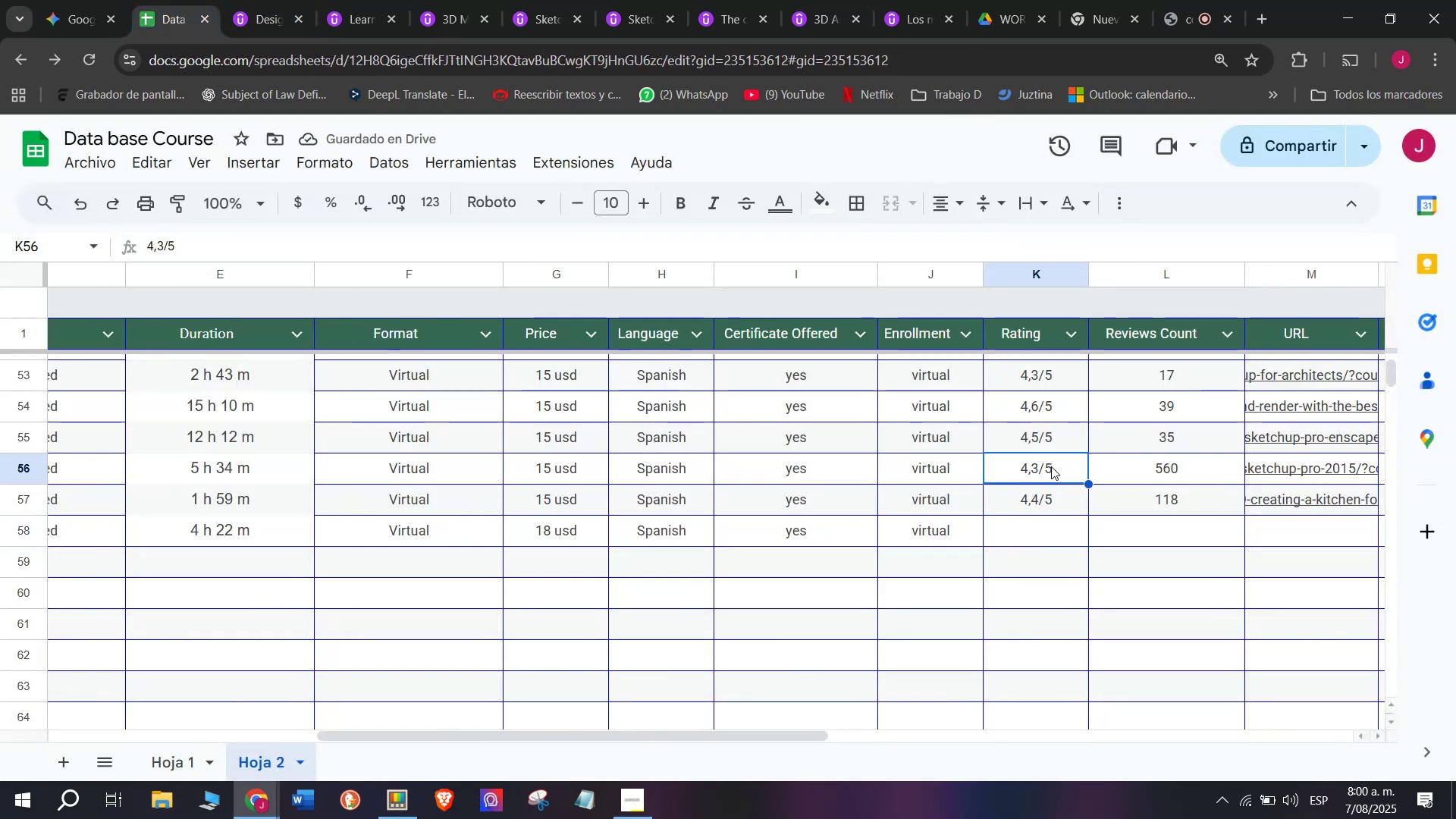 
key(Control+C)
 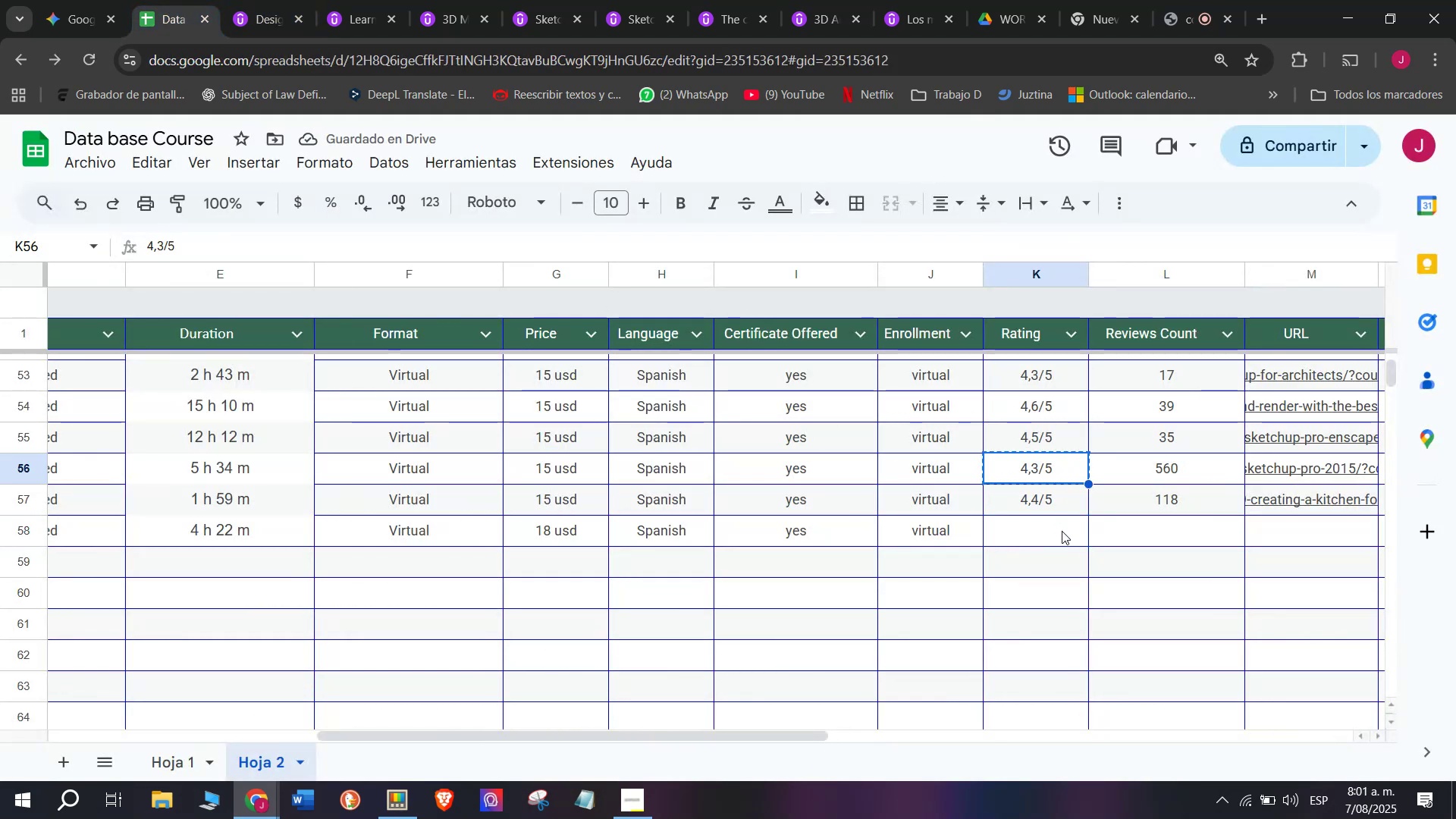 
double_click([1062, 531])
 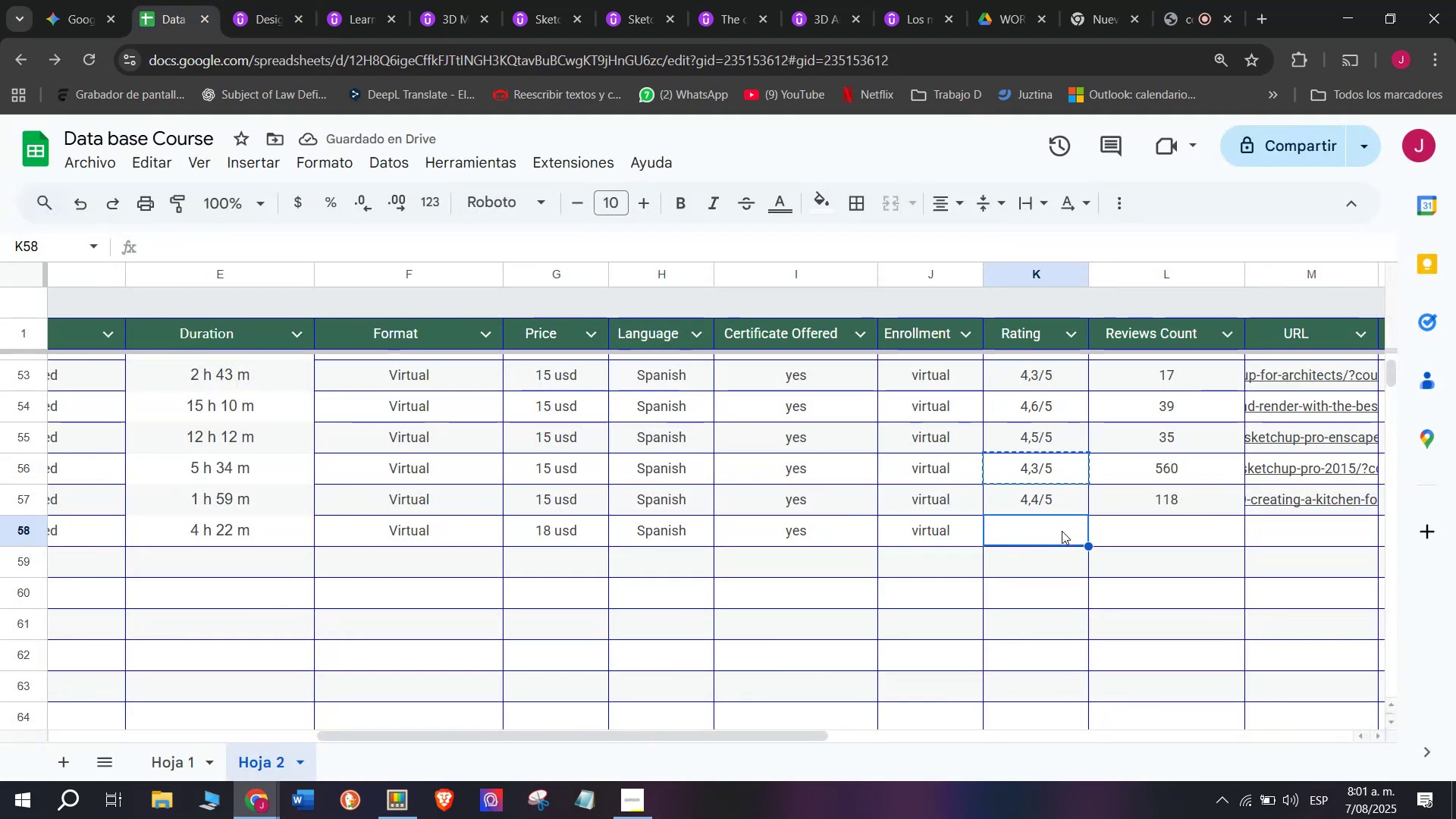 
key(Z)
 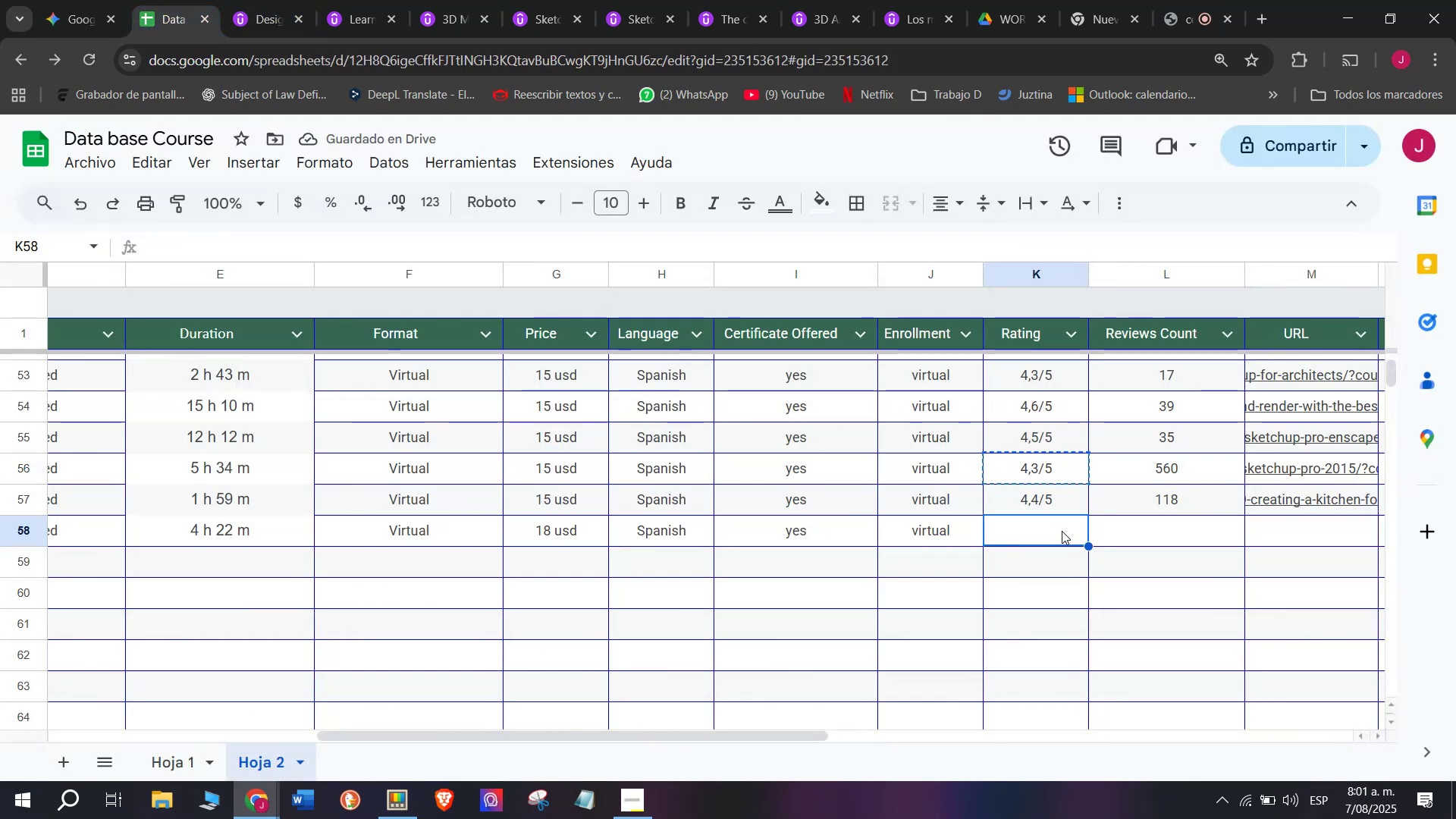 
key(Control+ControlLeft)
 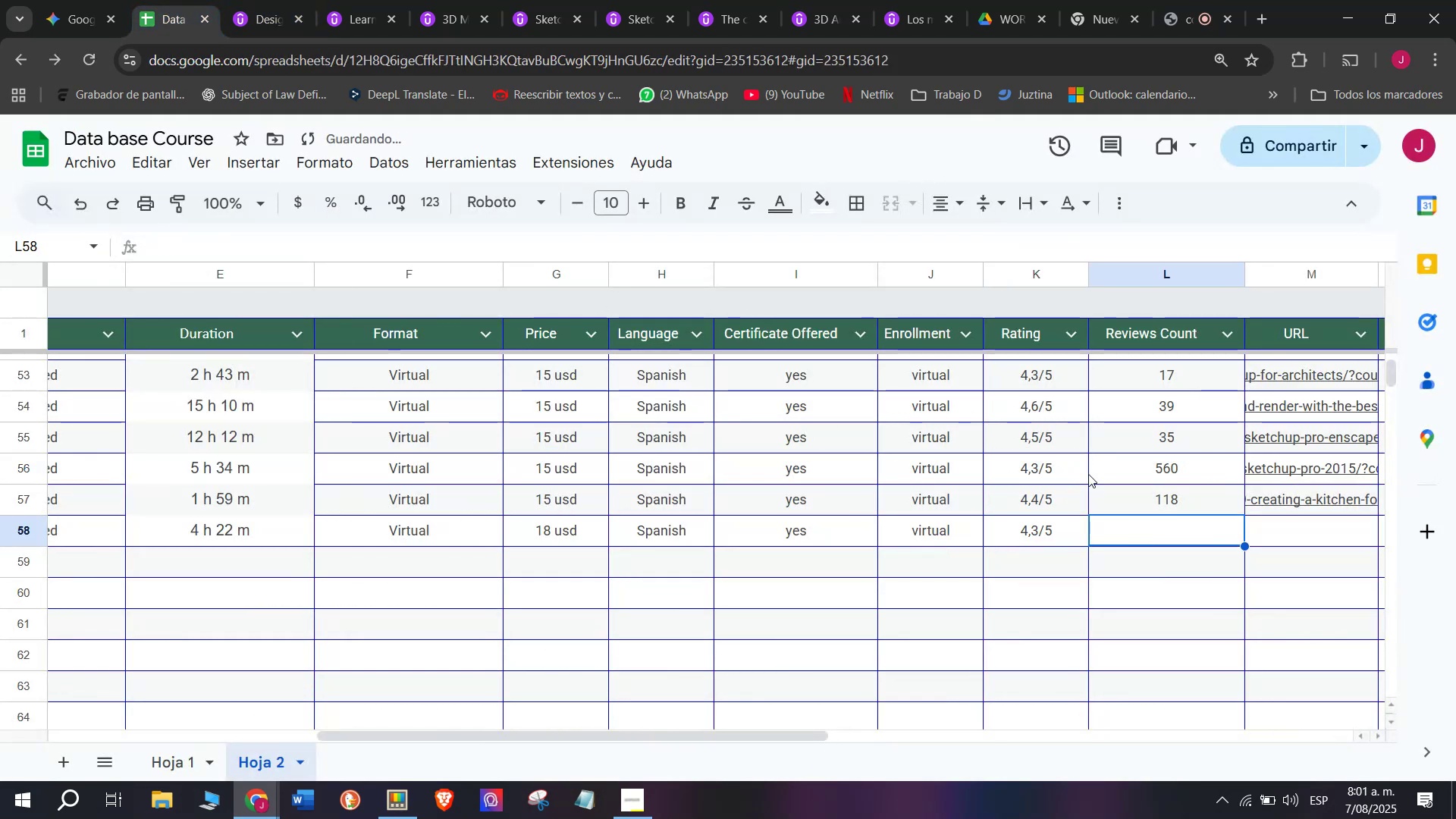 
key(Control+V)
 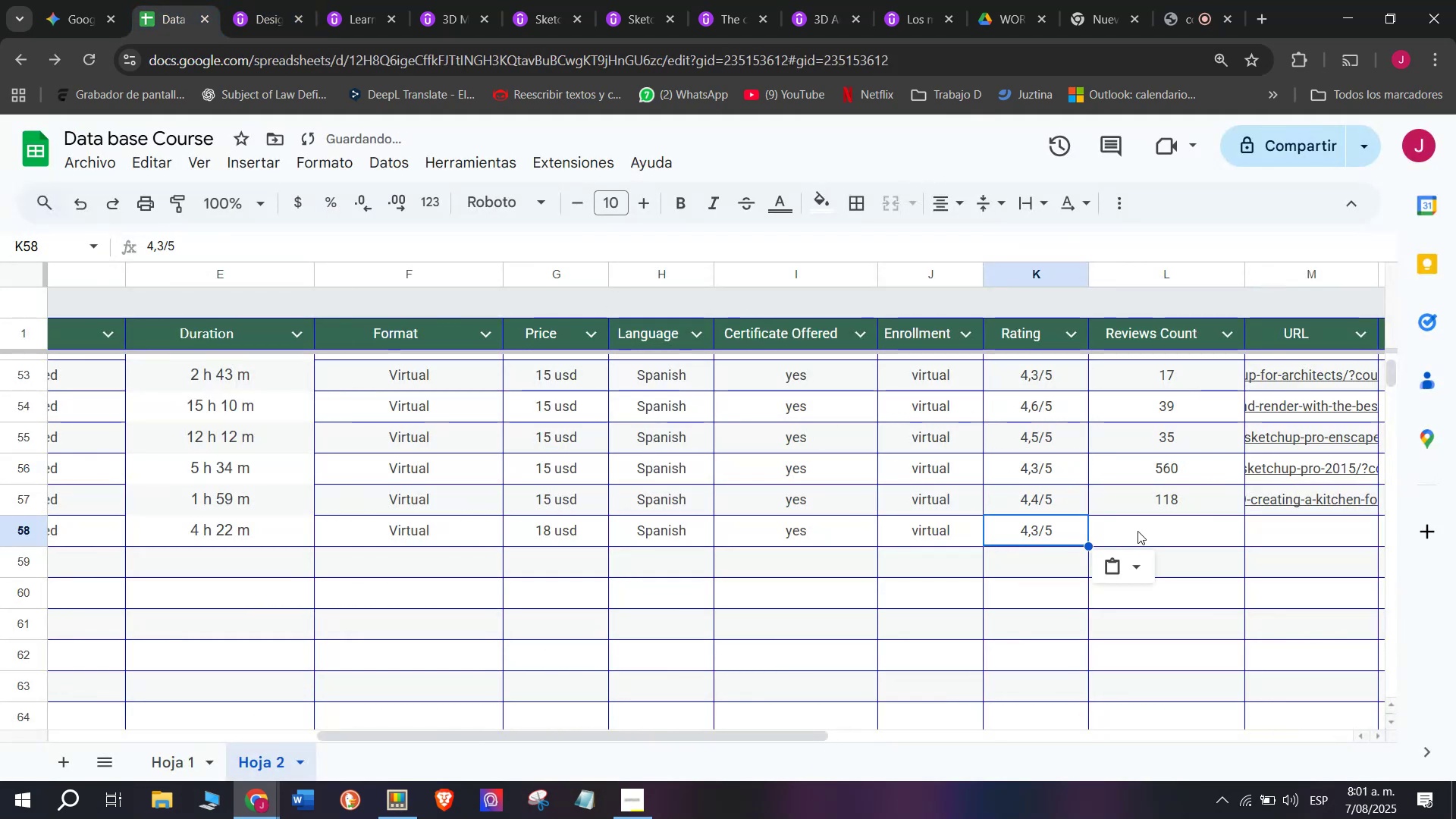 
triple_click([1138, 531])
 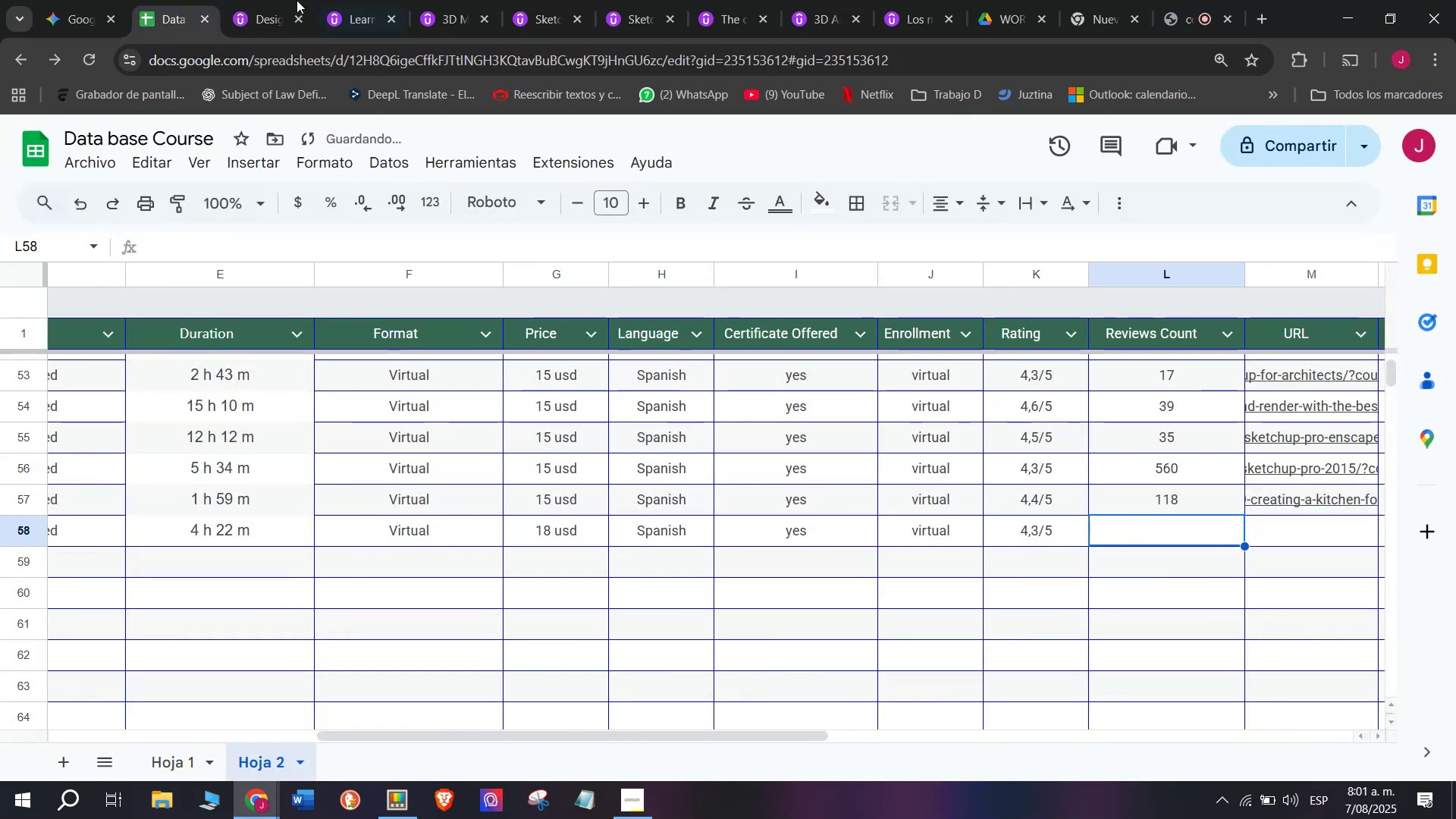 
left_click([269, 0])
 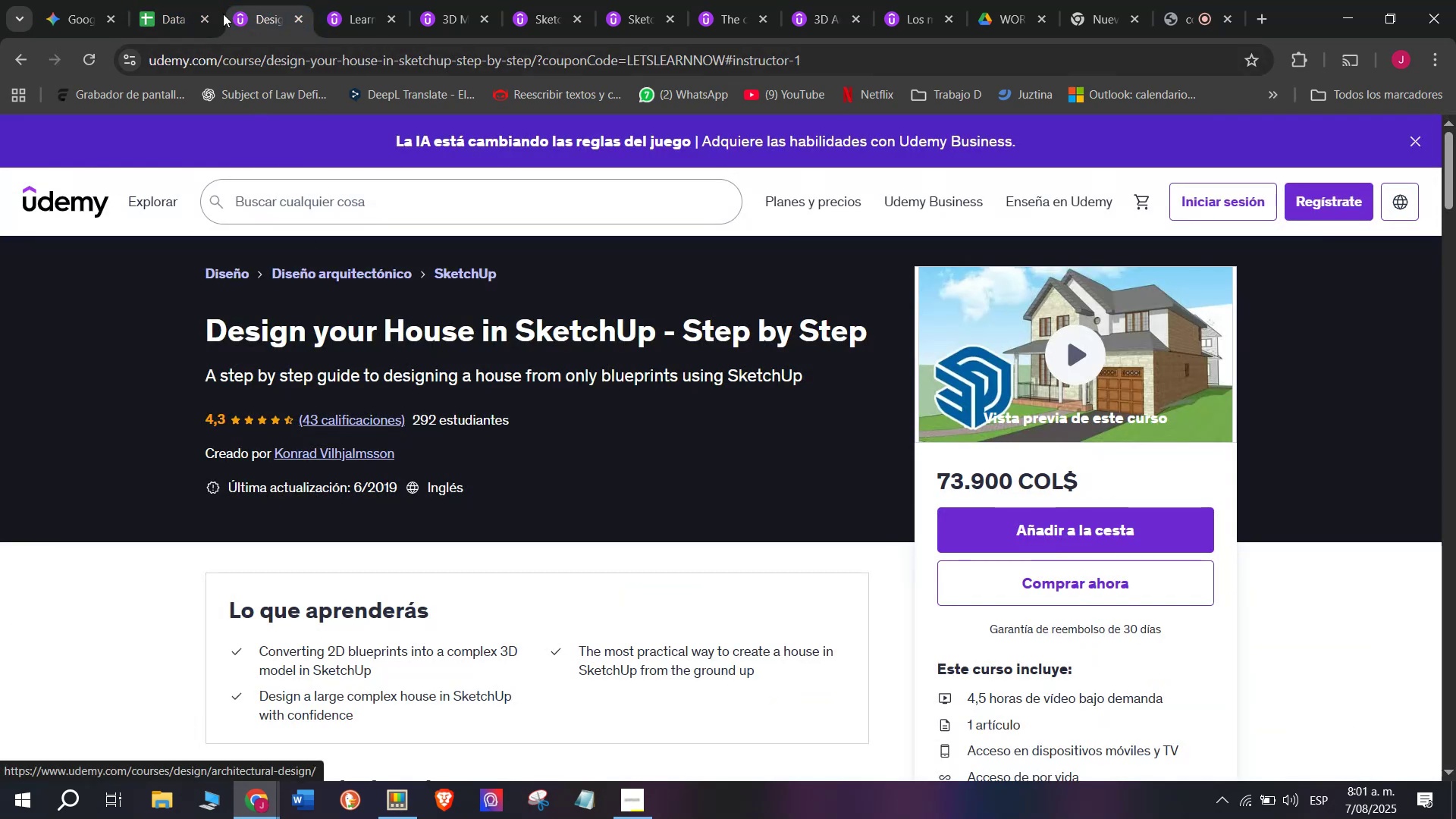 
left_click([185, 0])
 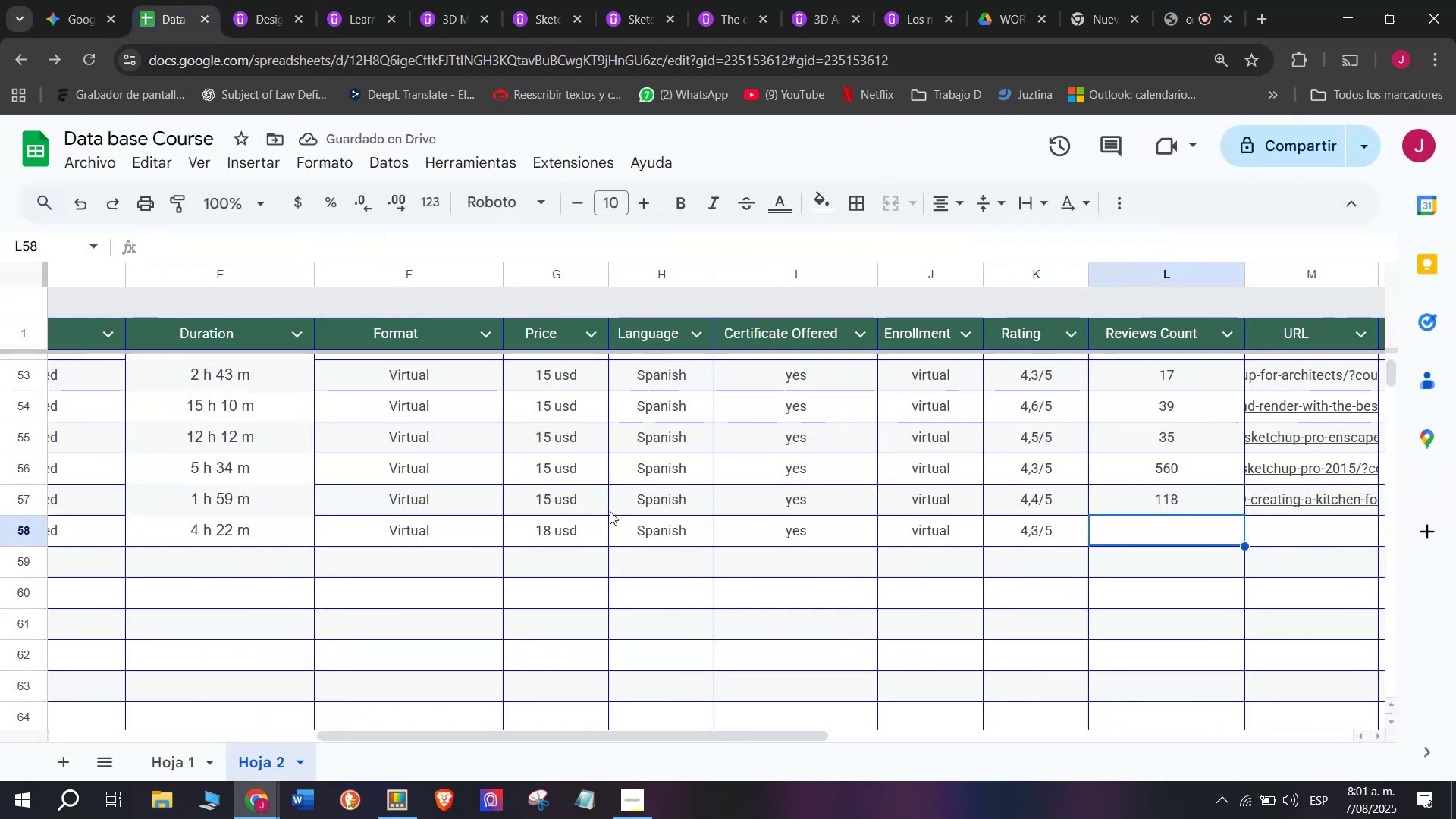 
type(43)
 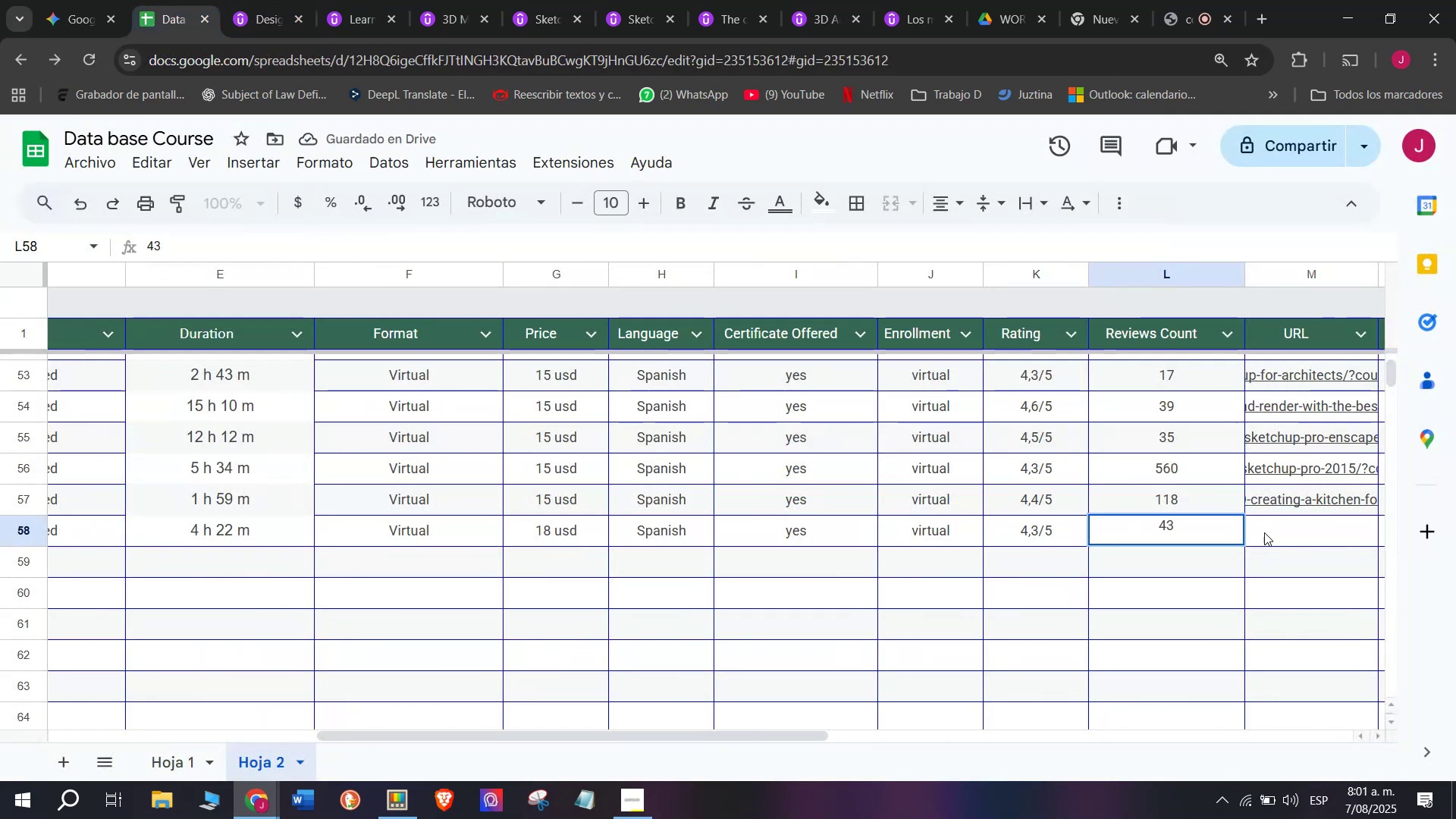 
left_click([1281, 534])
 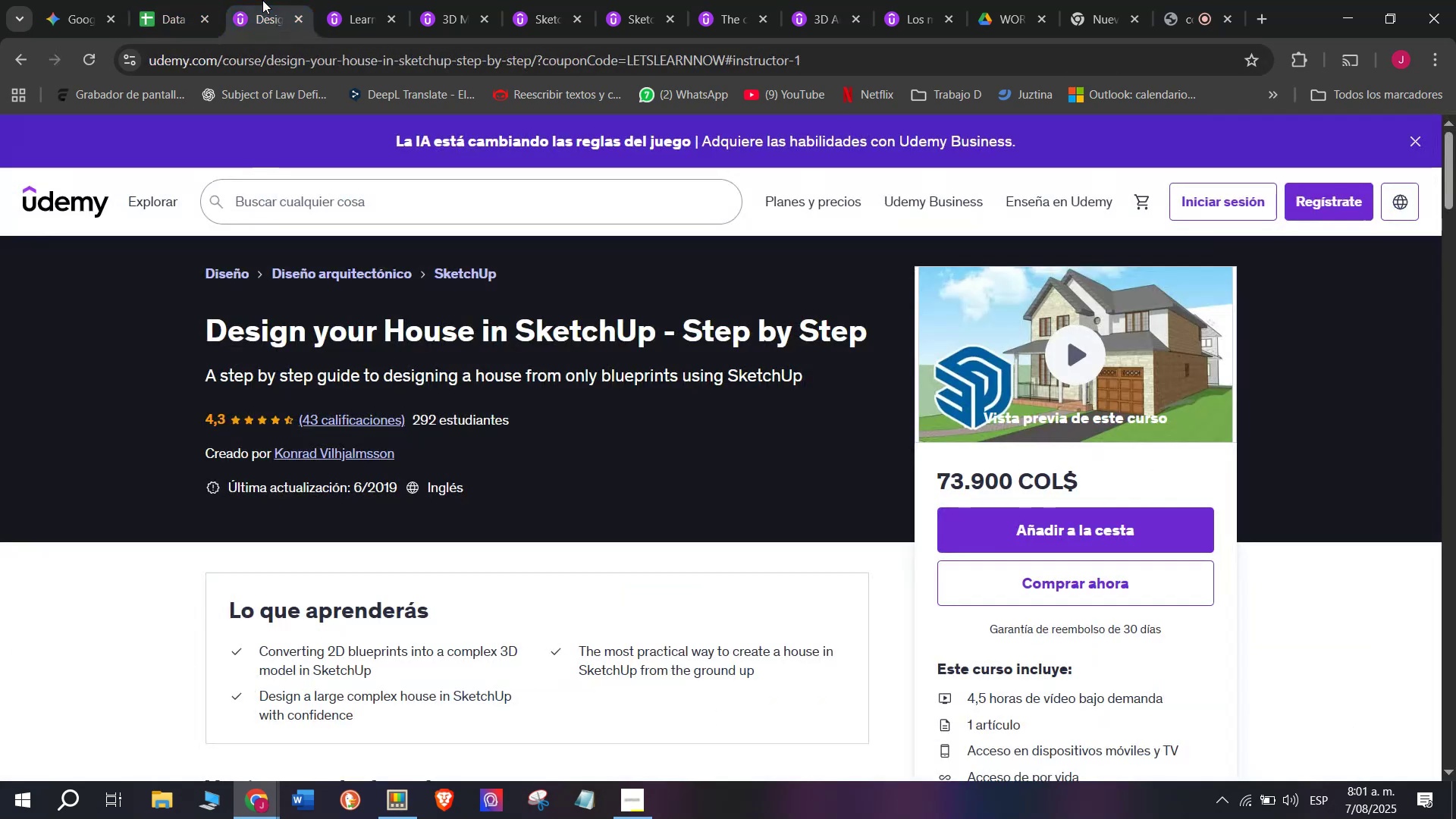 
double_click([275, 57])
 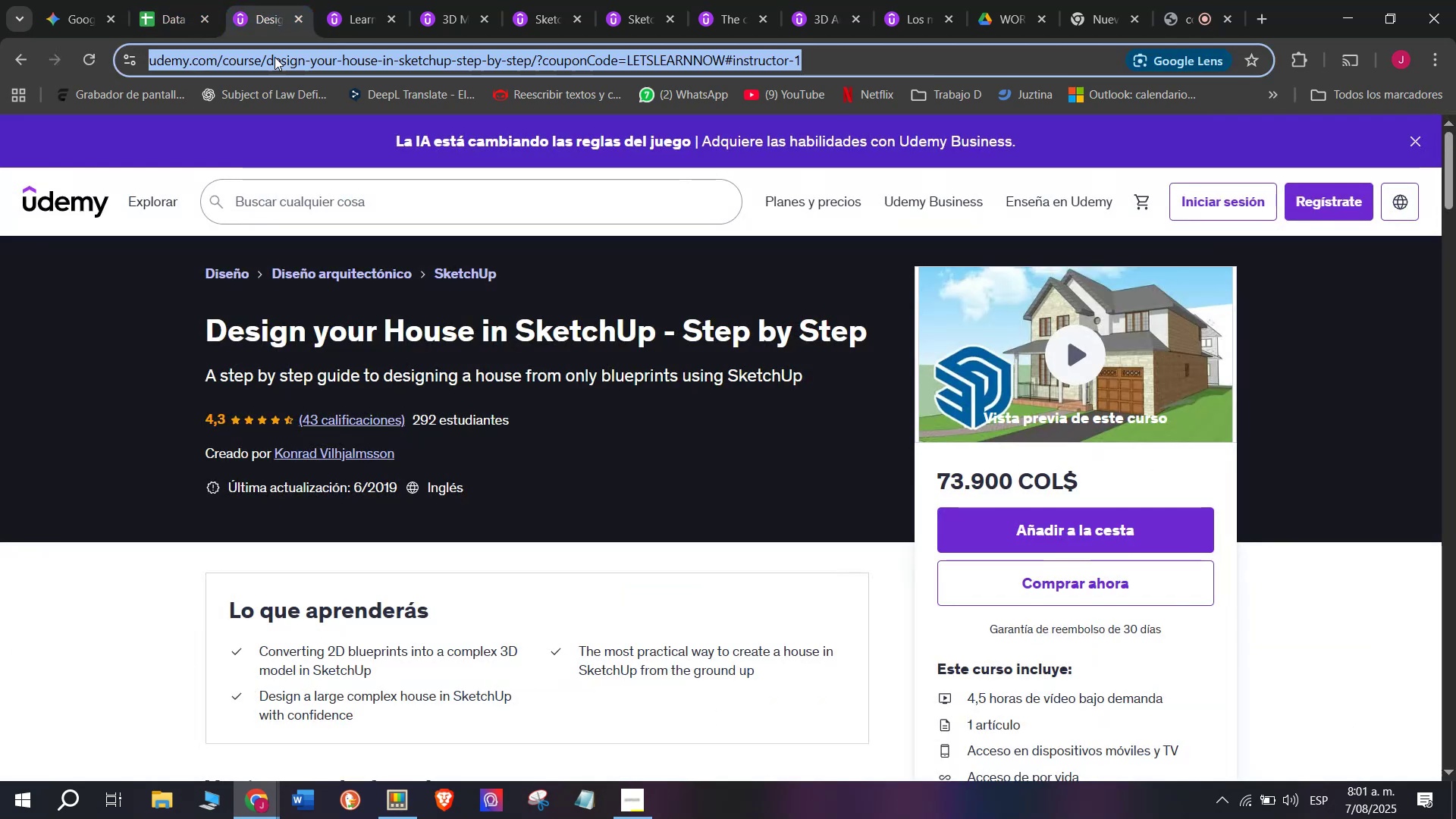 
triple_click([275, 57])
 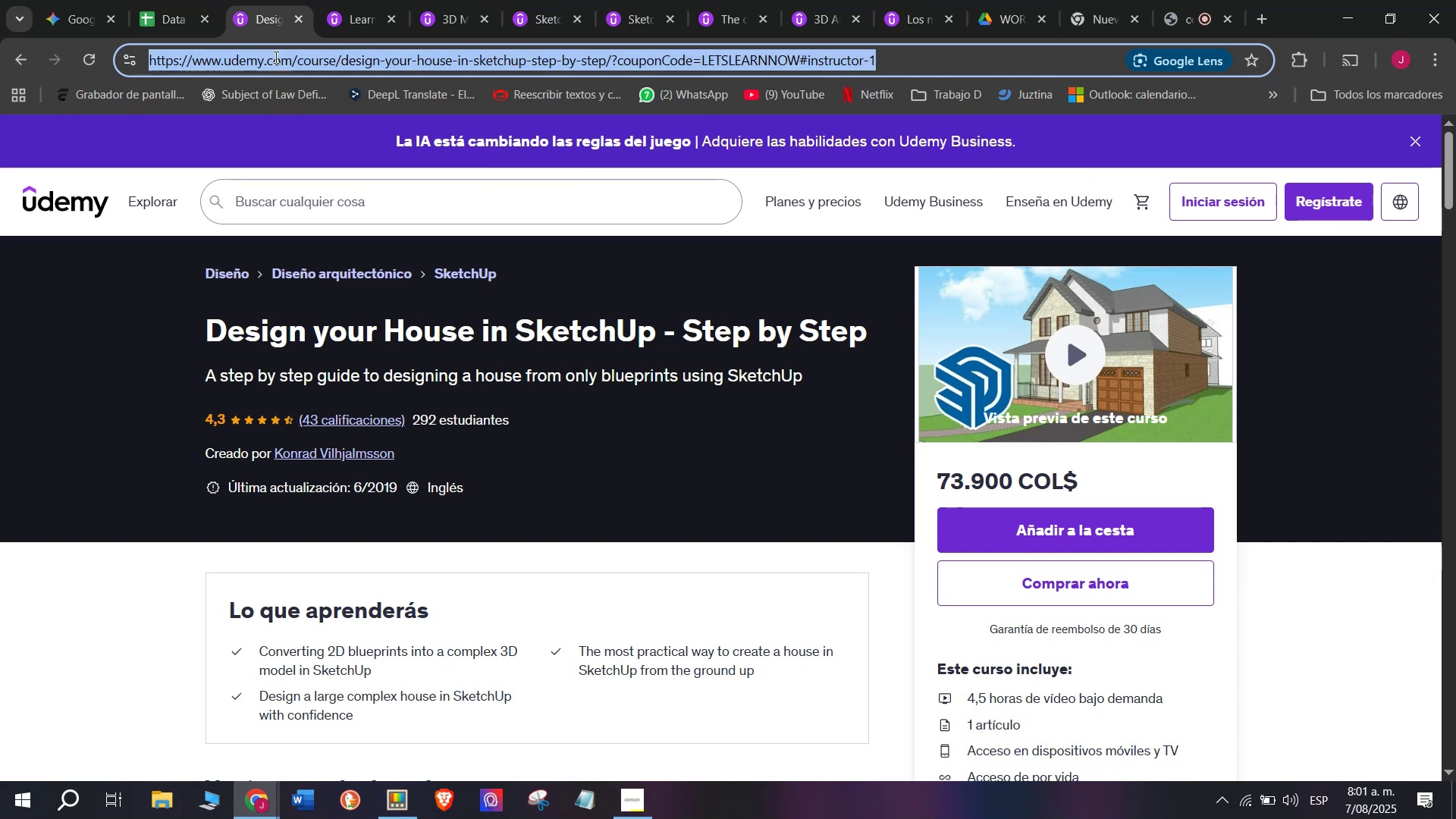 
triple_click([275, 57])
 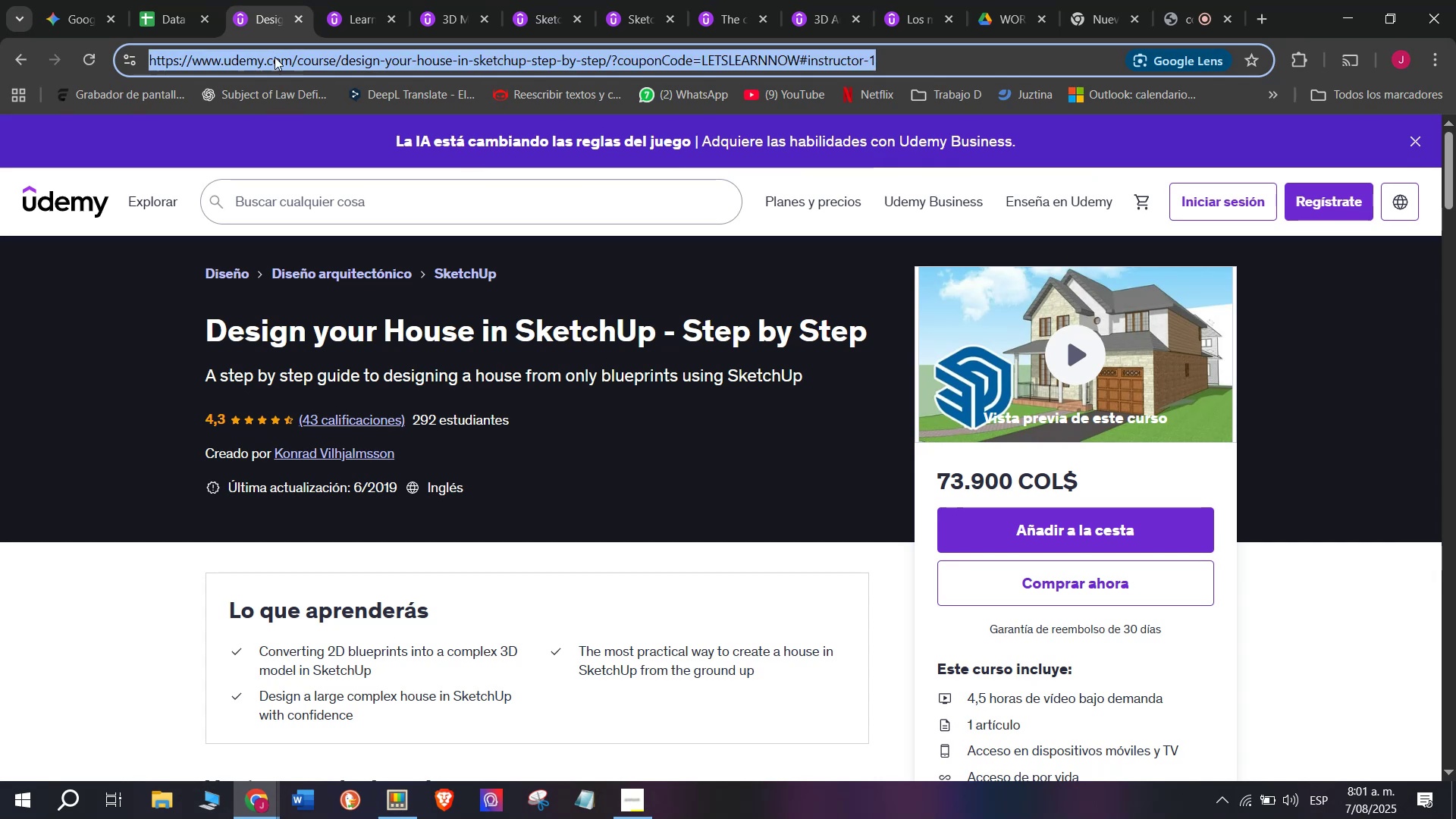 
key(Break)
 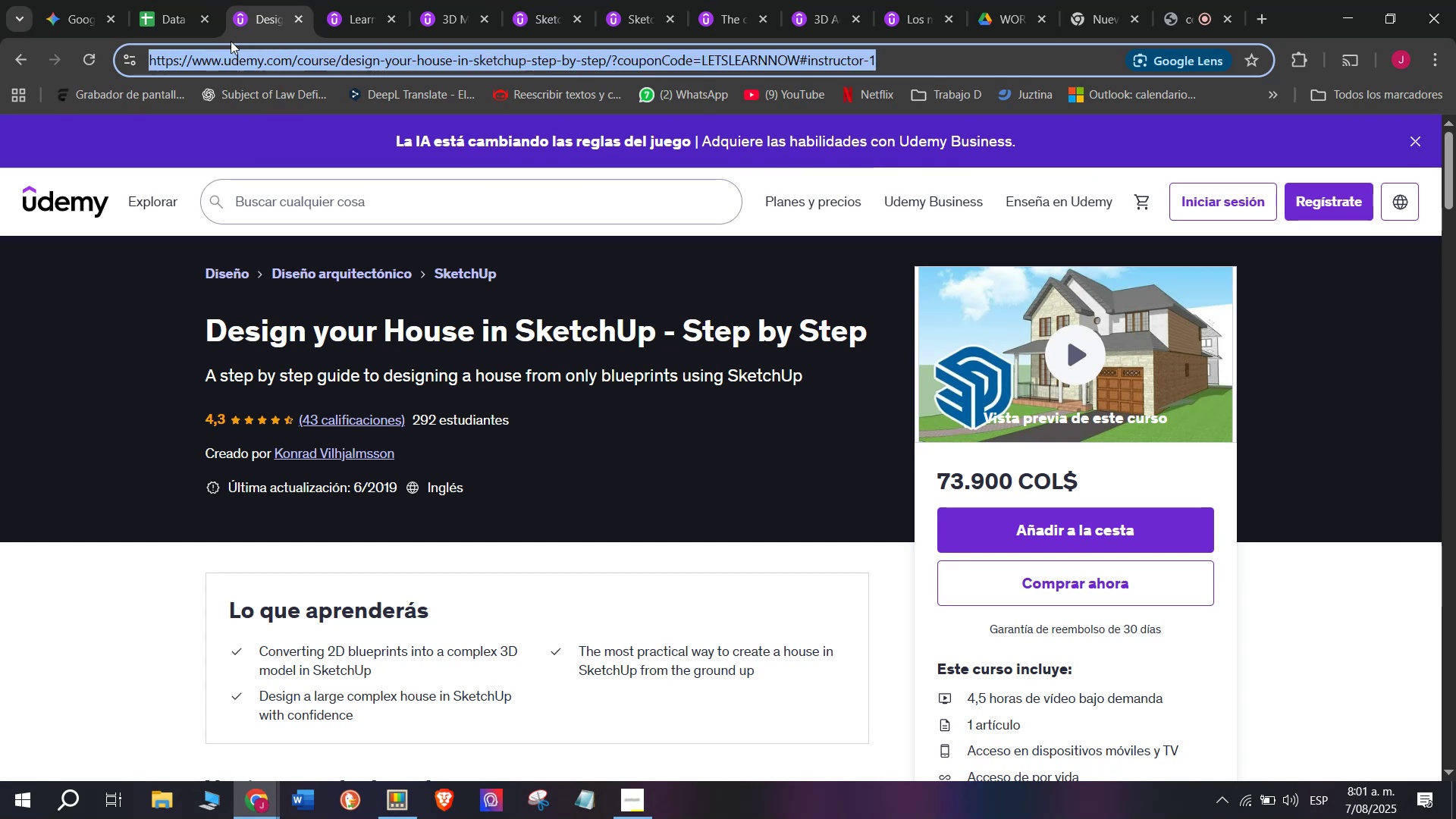 
key(Control+ControlLeft)
 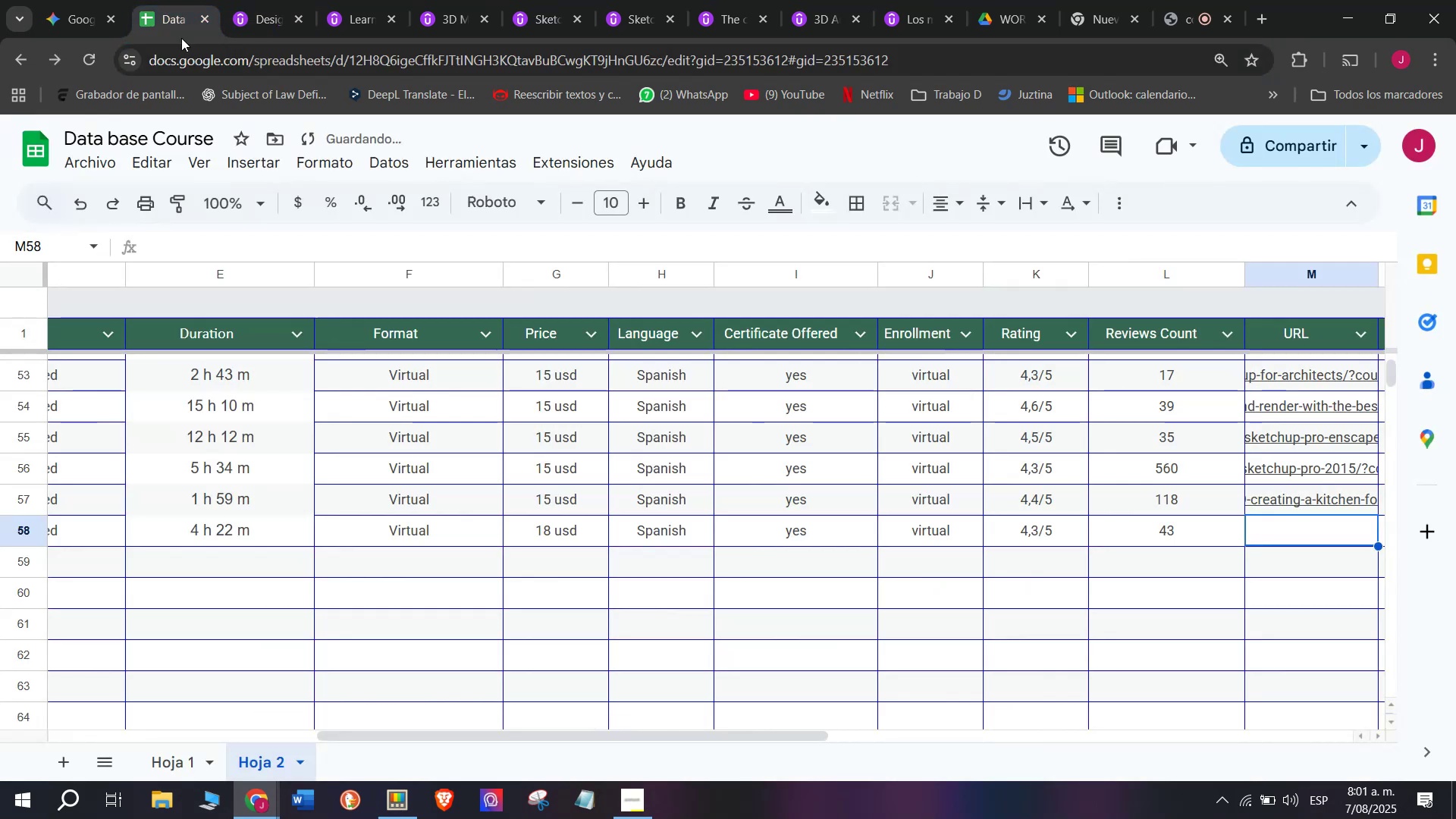 
key(Control+C)
 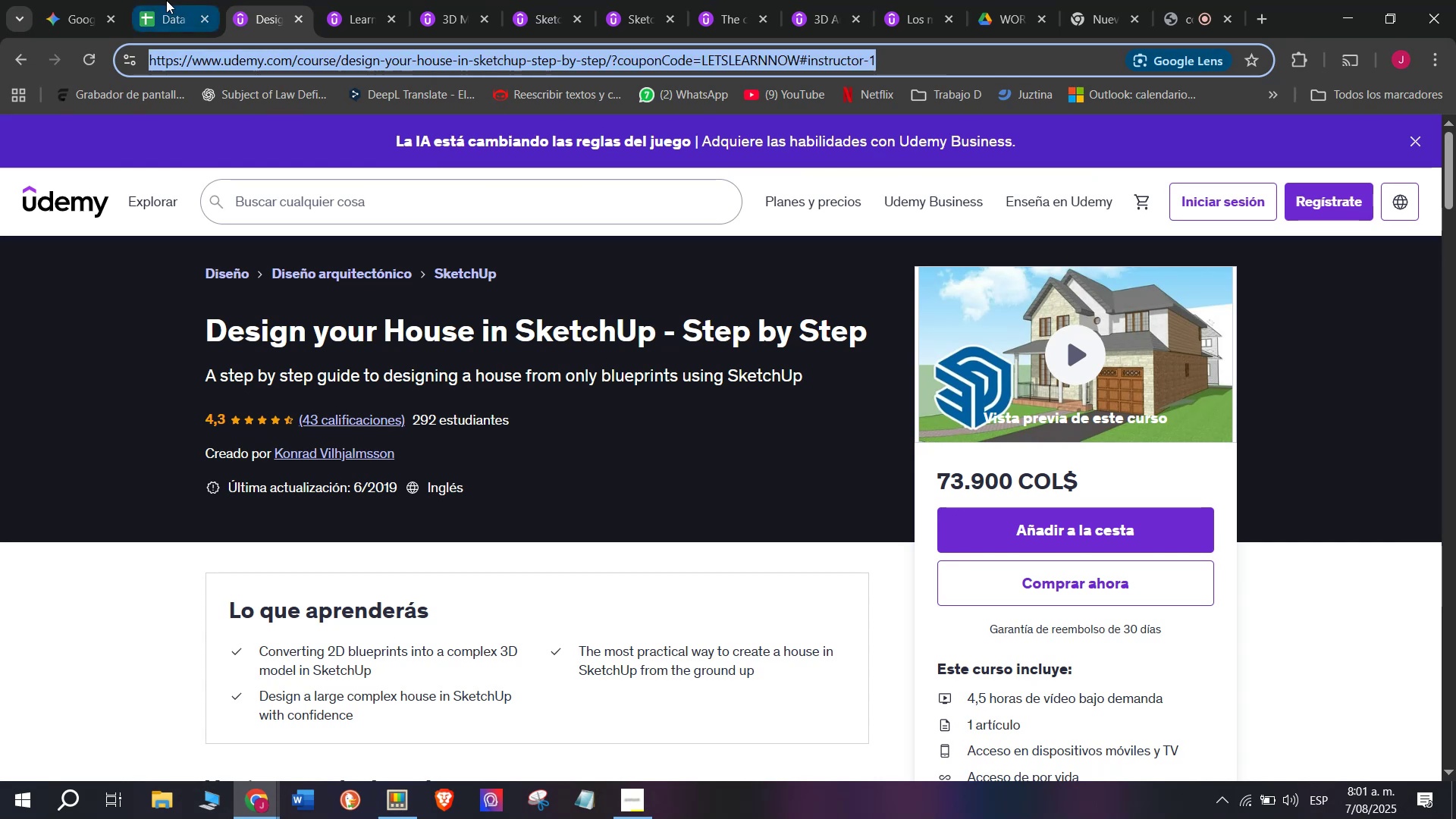 
triple_click([166, 0])
 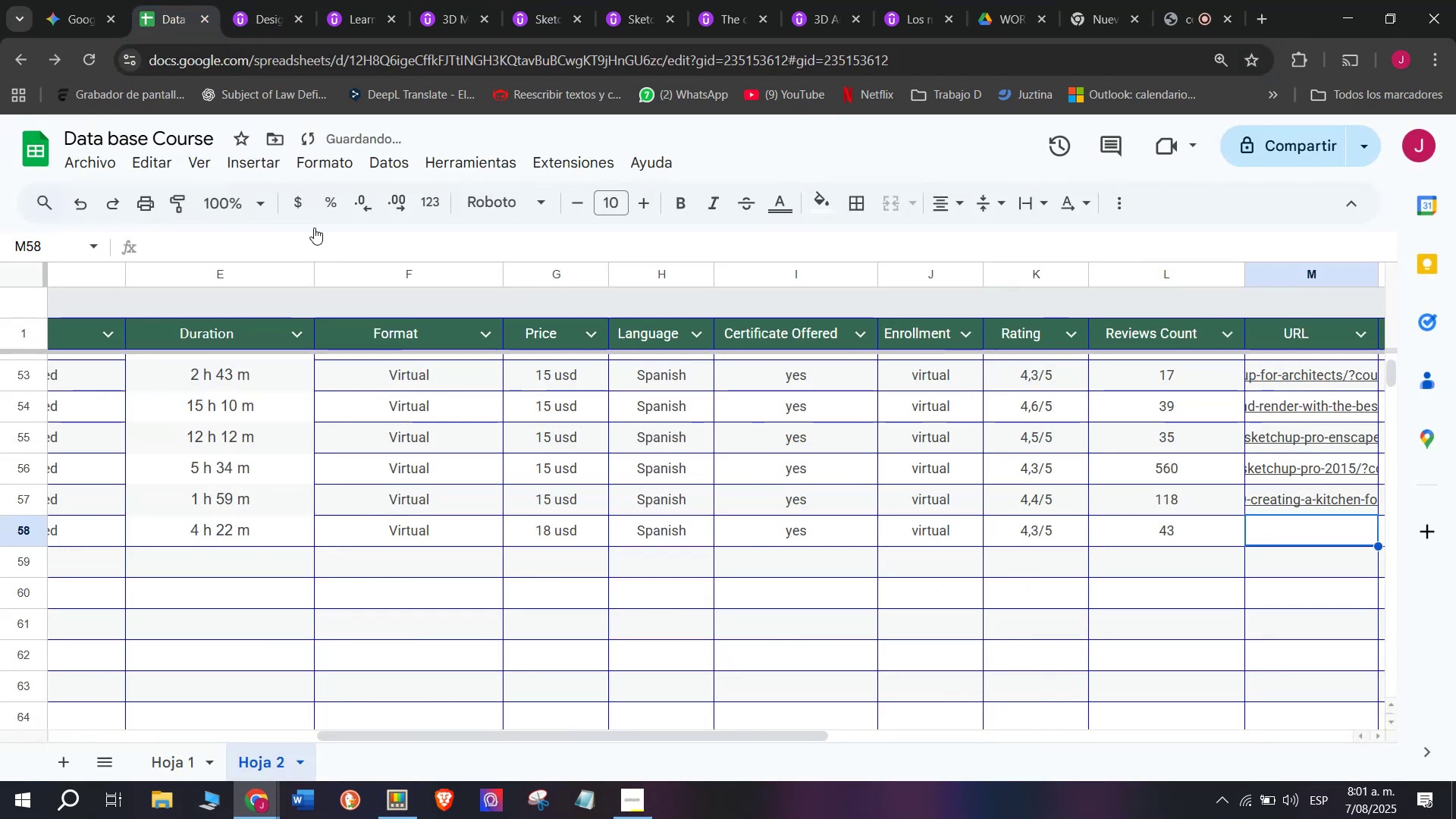 
key(Control+ControlLeft)
 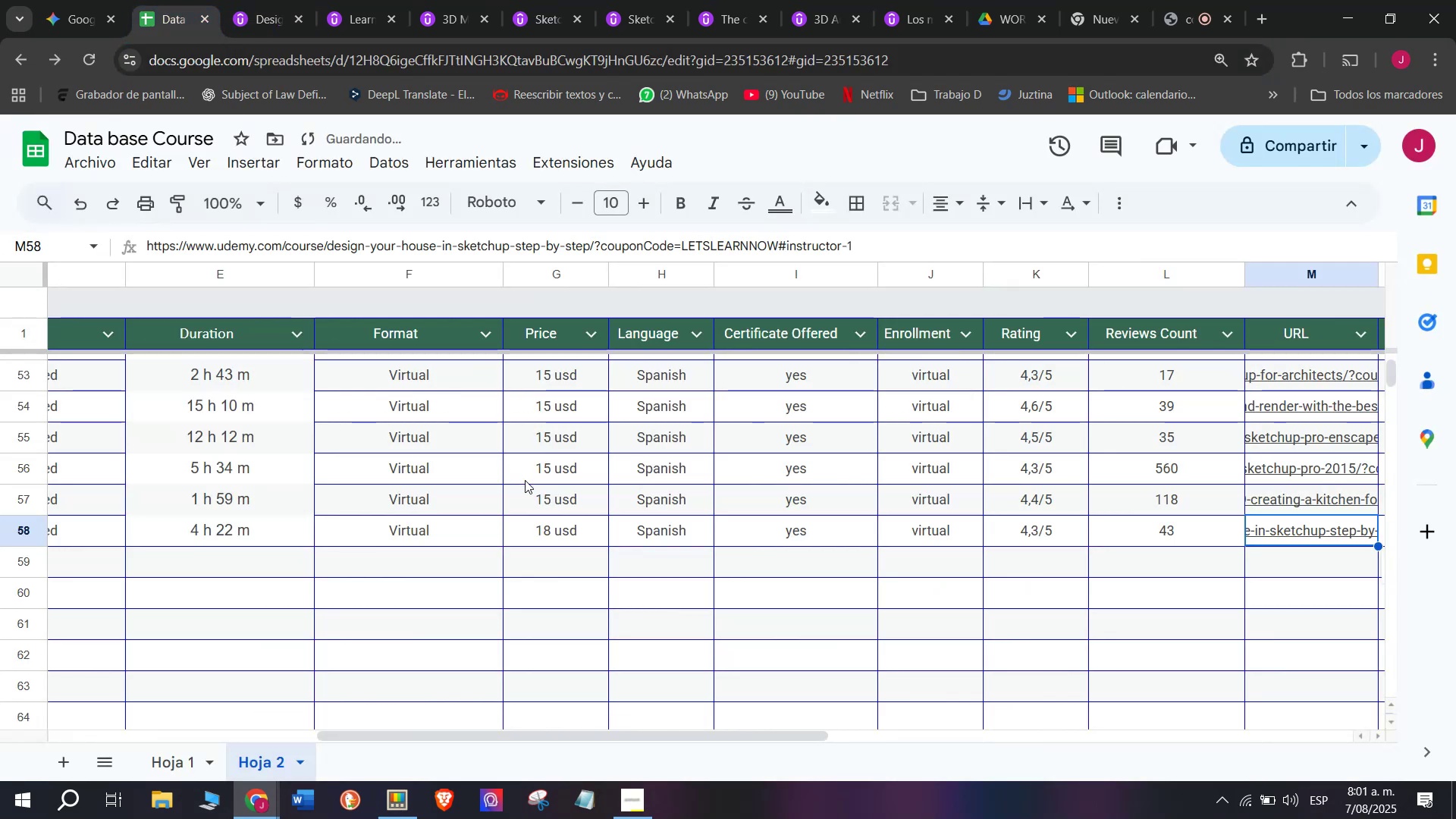 
key(Z)
 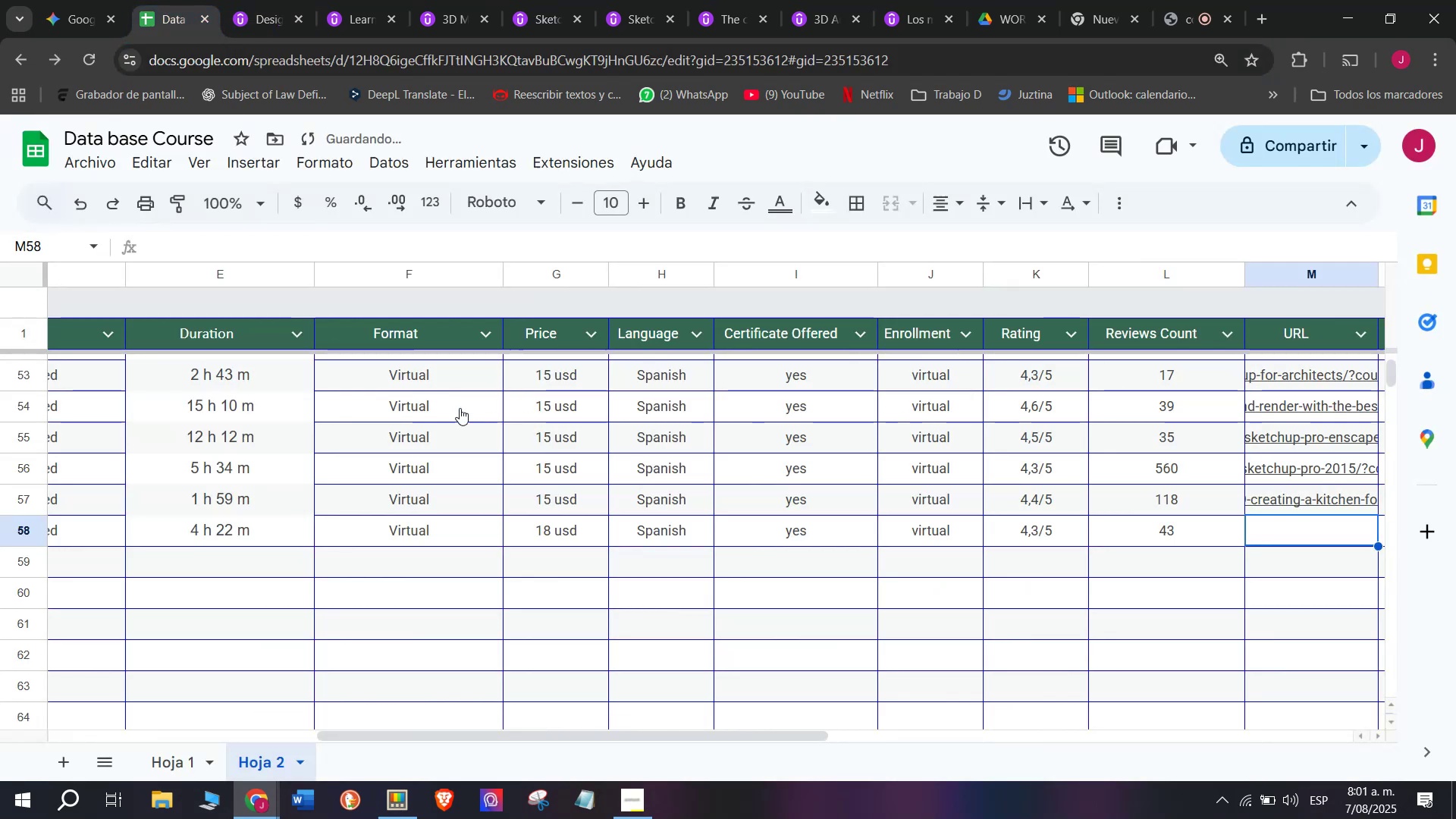 
key(Control+V)
 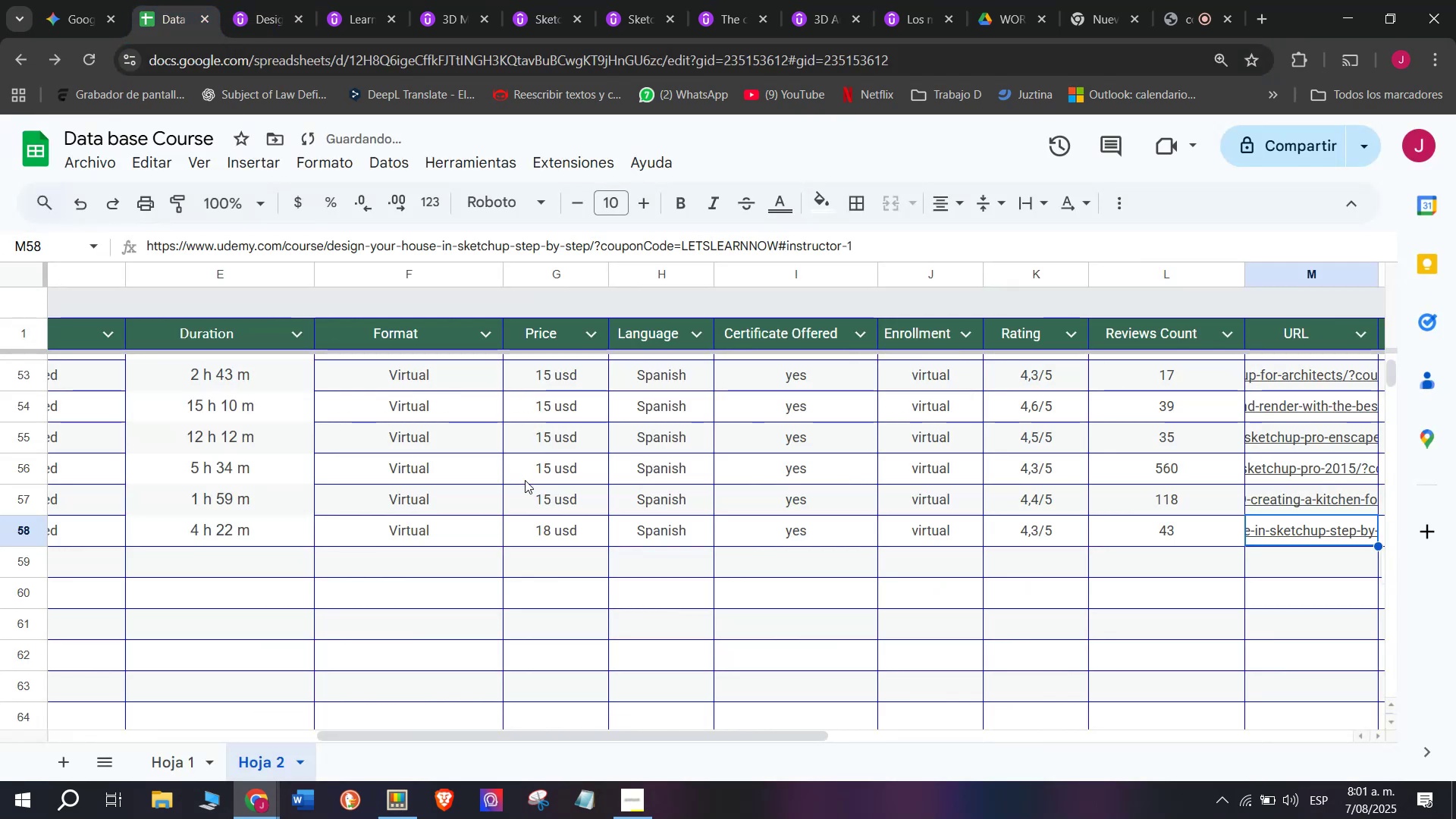 
scroll: coordinate [317, 545], scroll_direction: up, amount: 8.0
 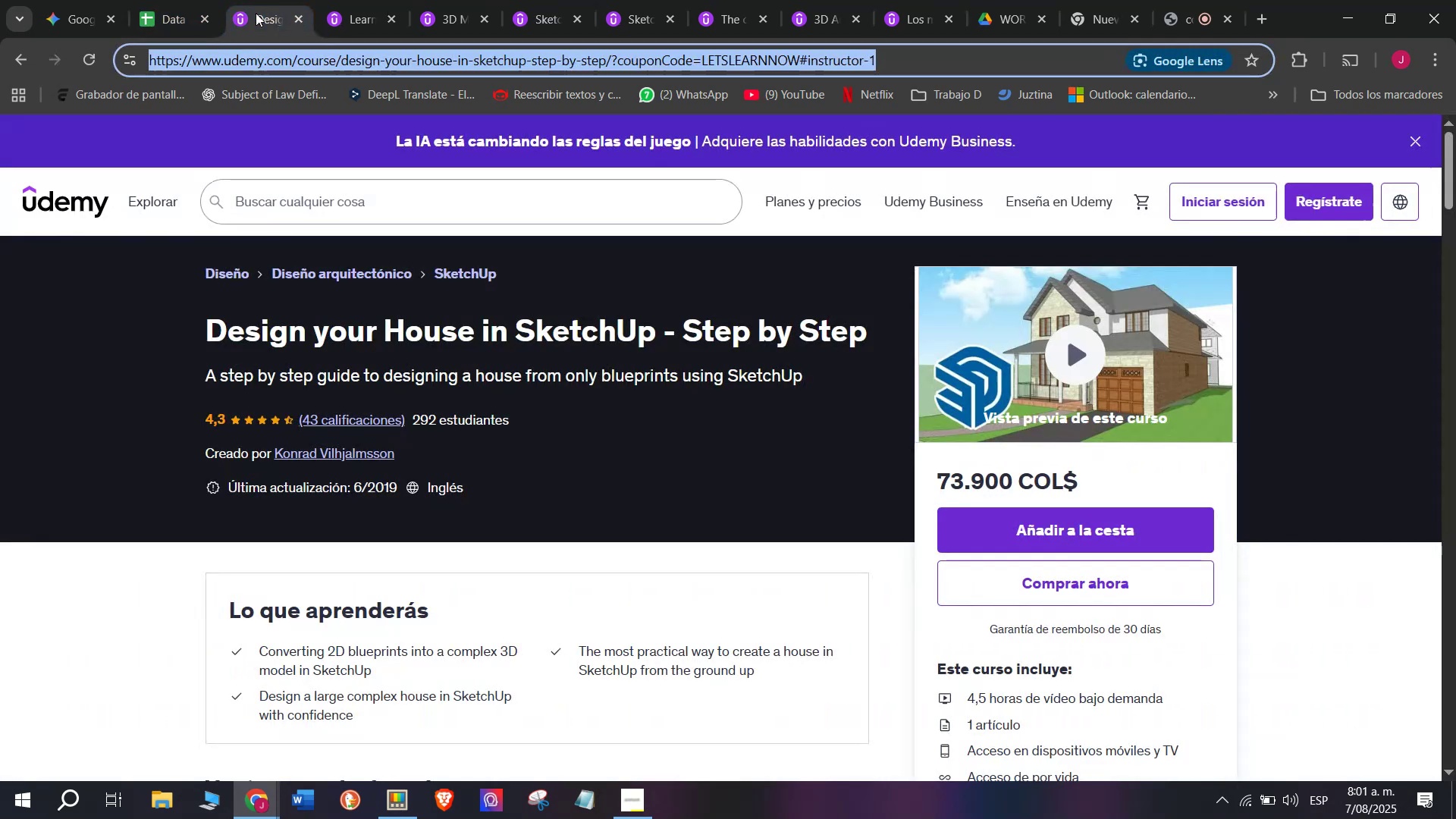 
double_click([298, 20])
 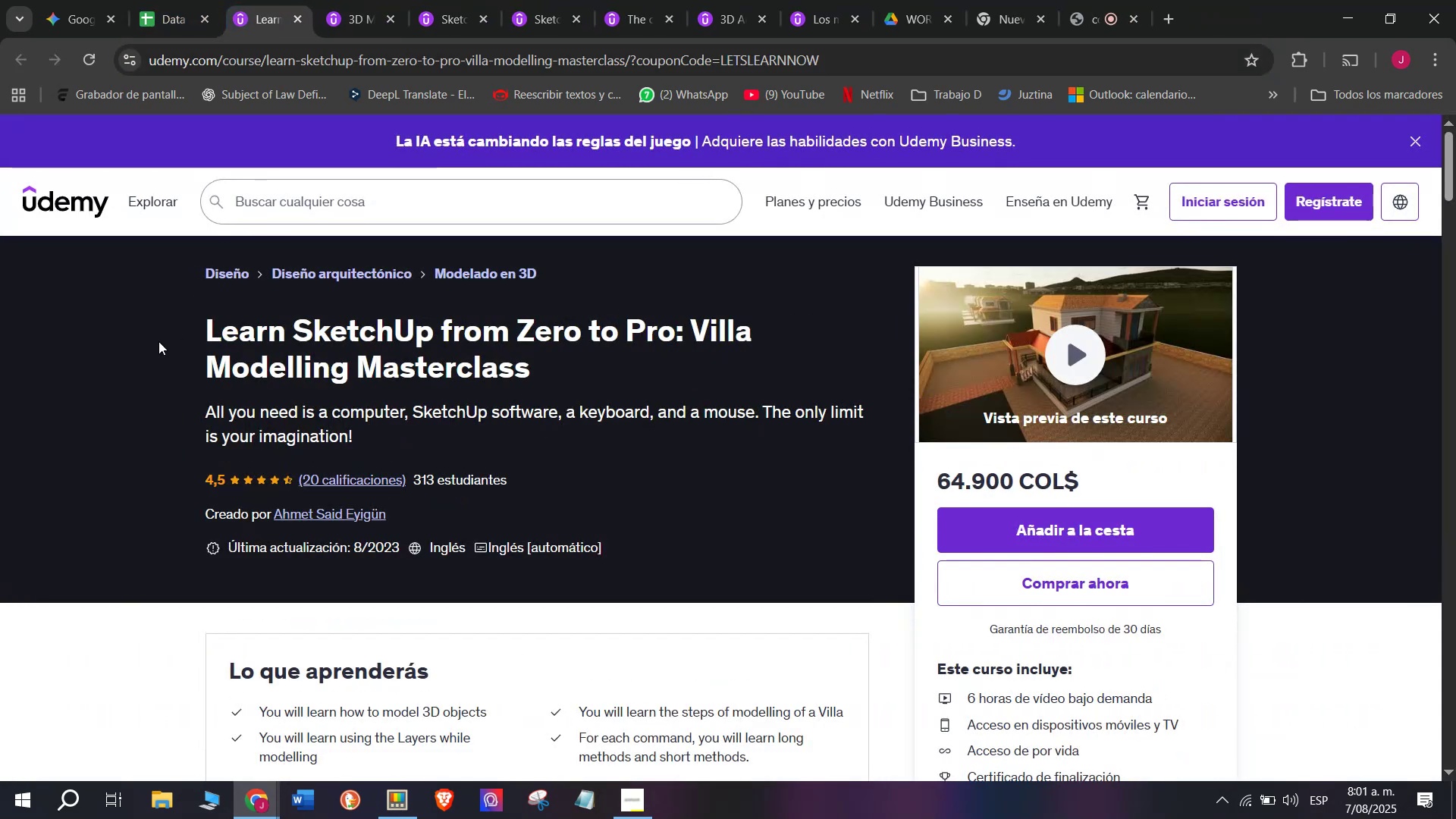 
left_click_drag(start_coordinate=[163, 331], to_coordinate=[532, 366])
 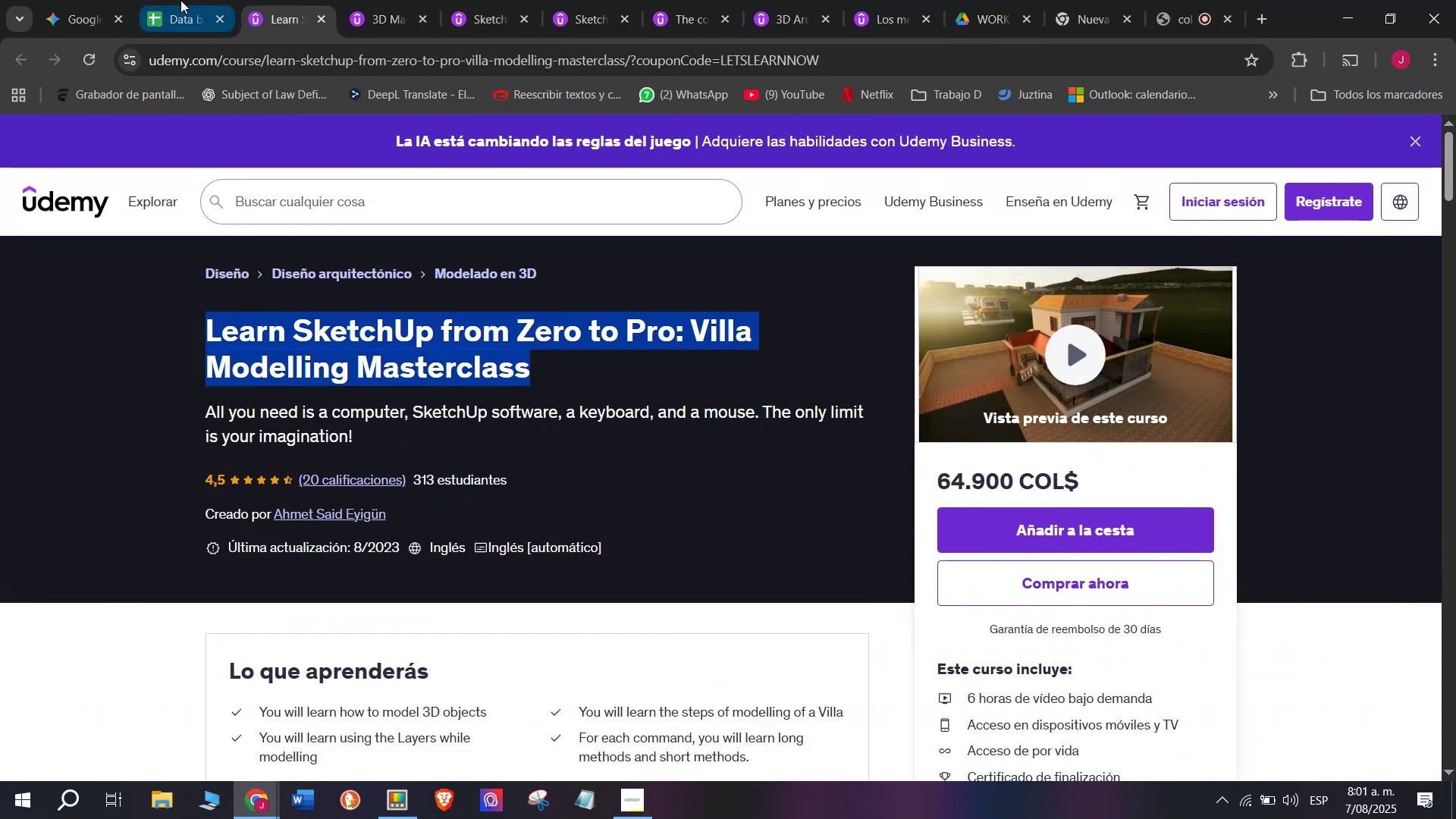 
key(Control+ControlLeft)
 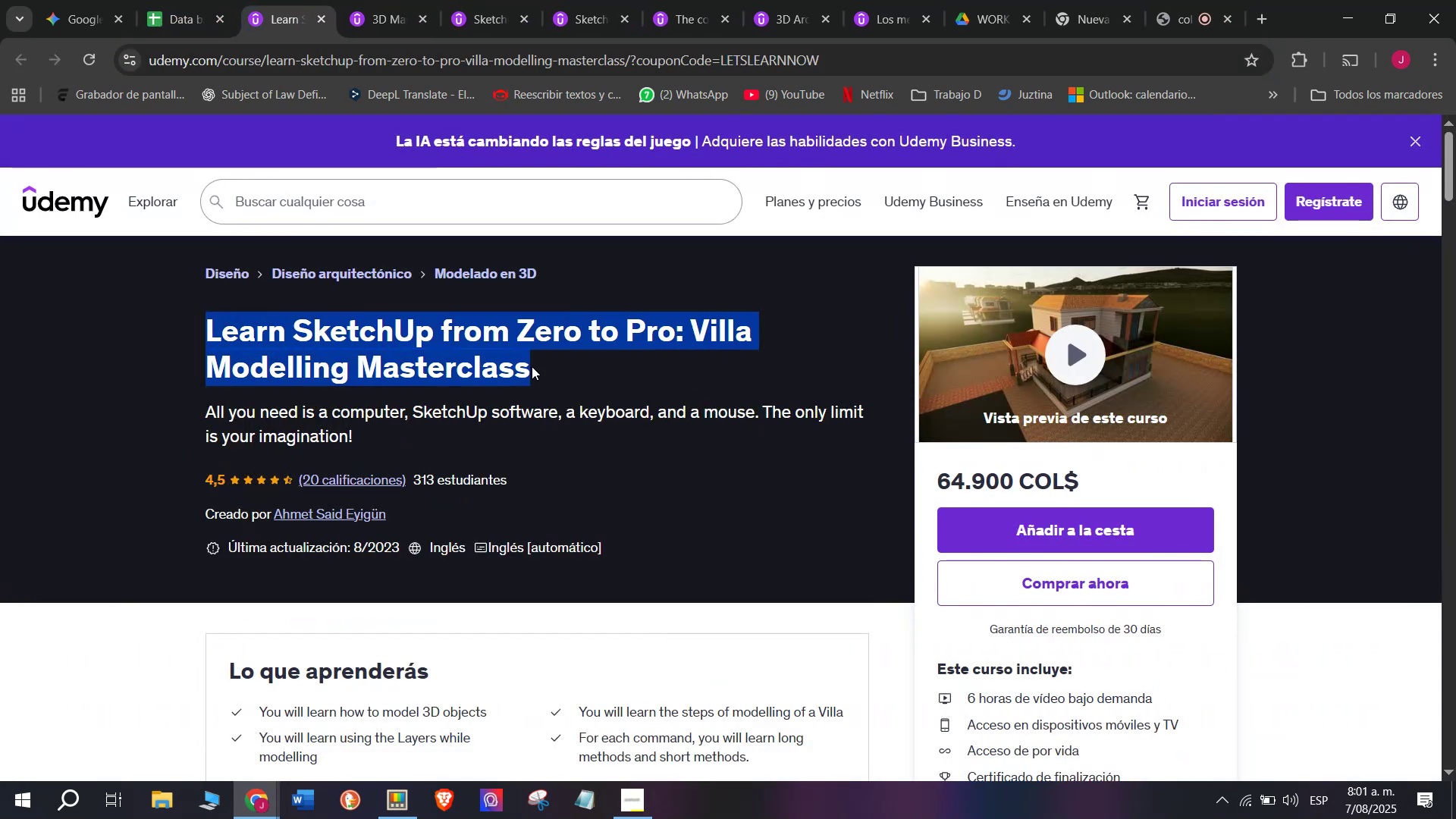 
key(Break)
 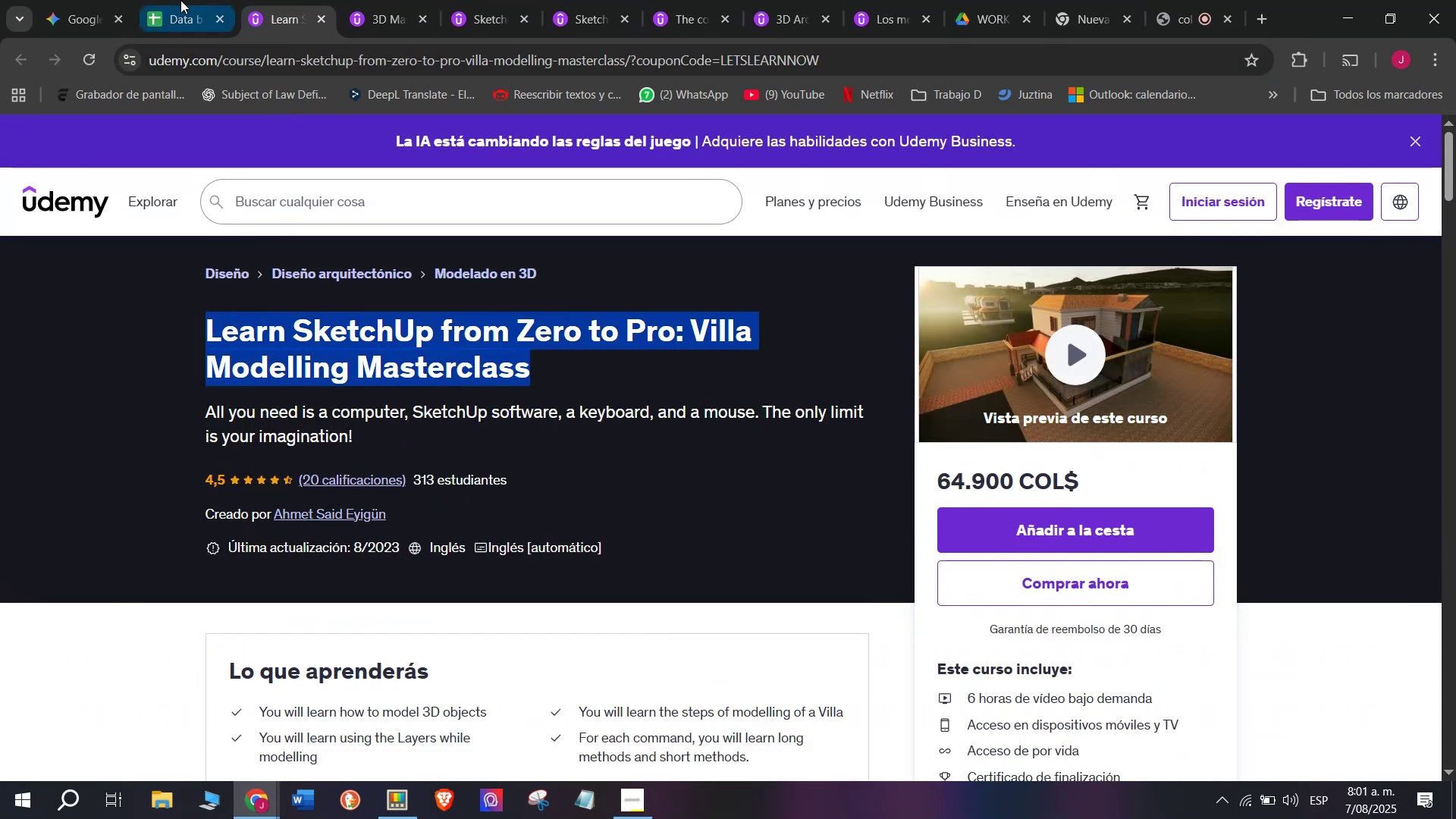 
key(Control+C)
 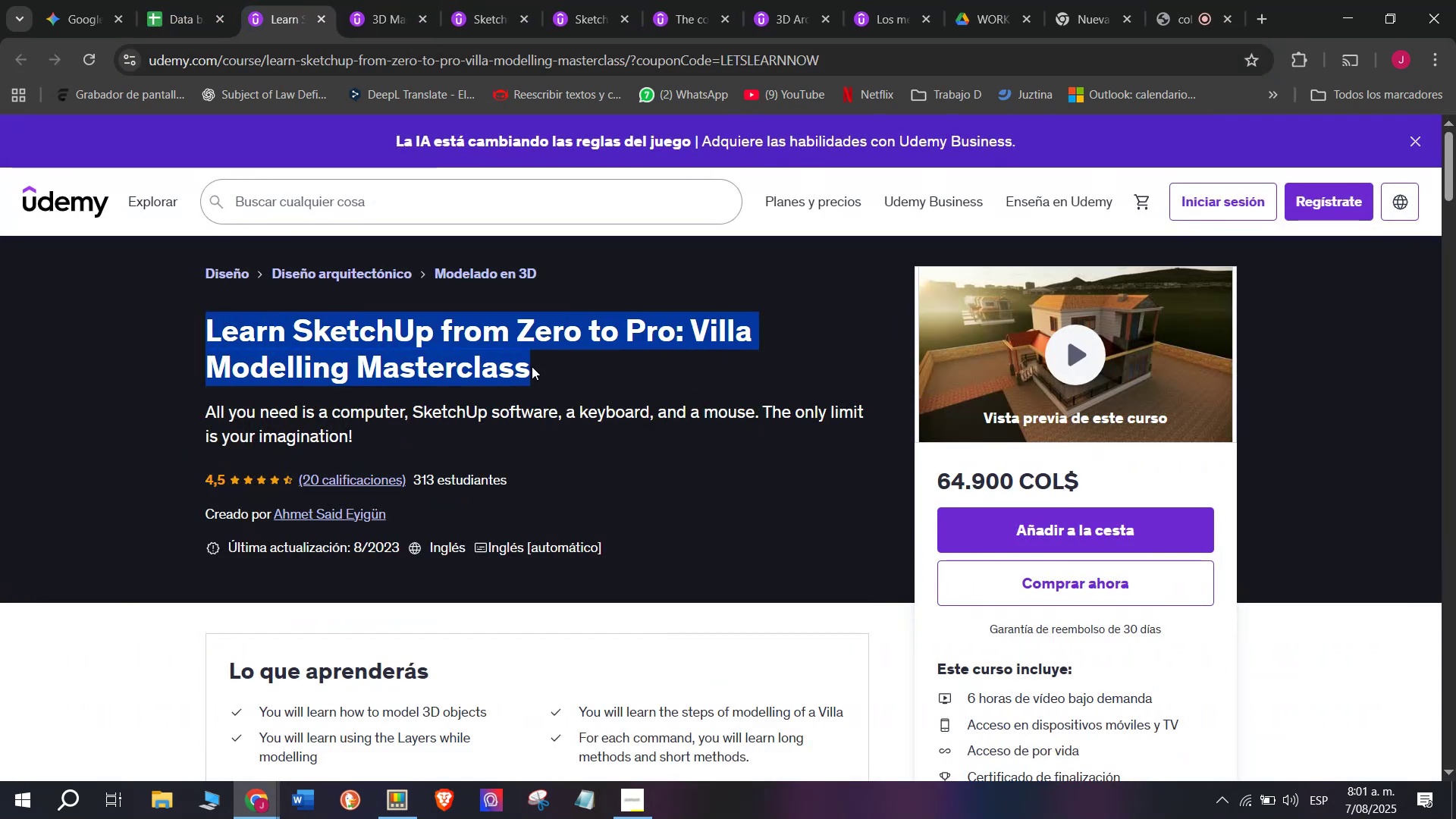 
key(Break)
 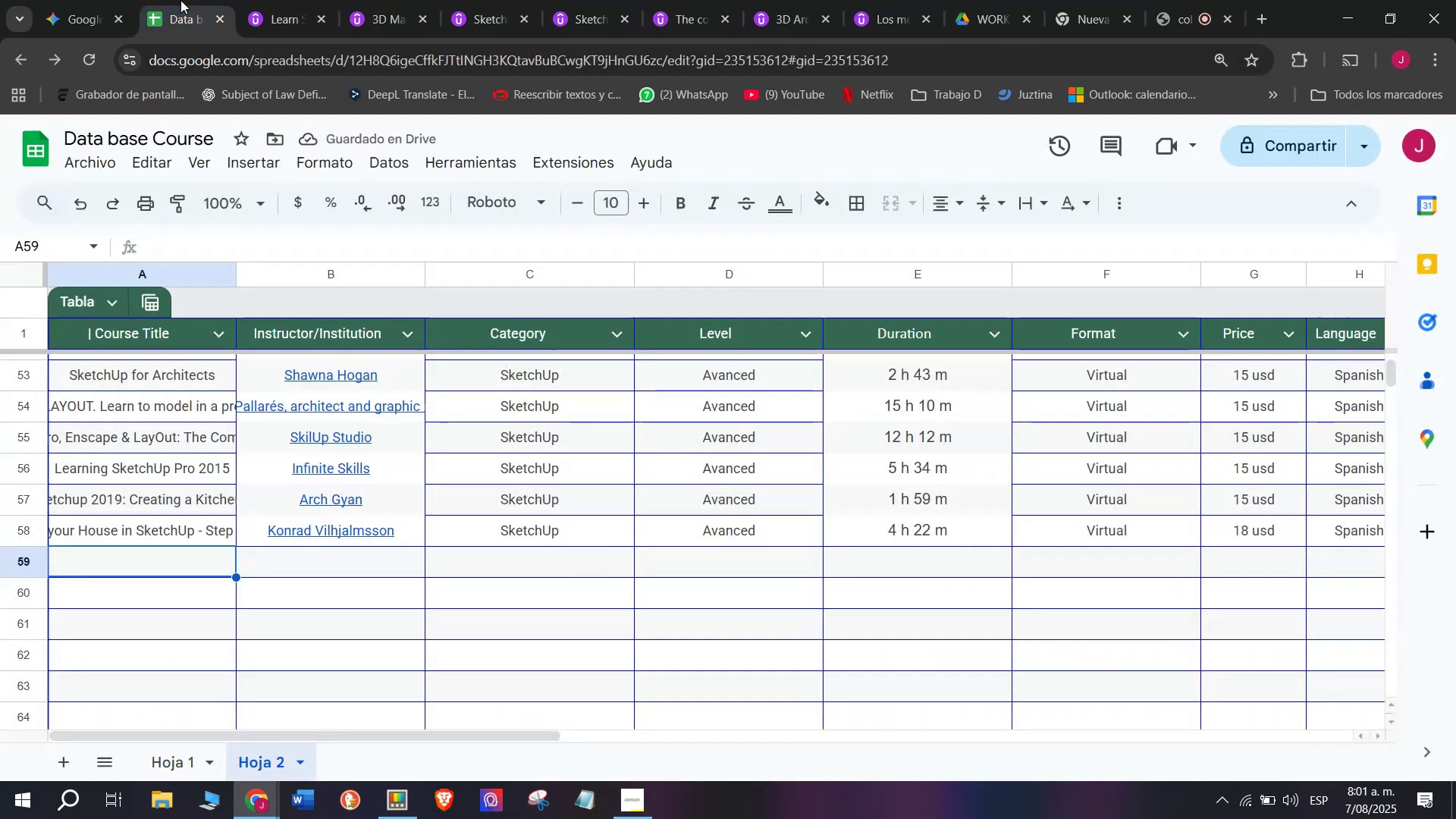 
key(Control+ControlLeft)
 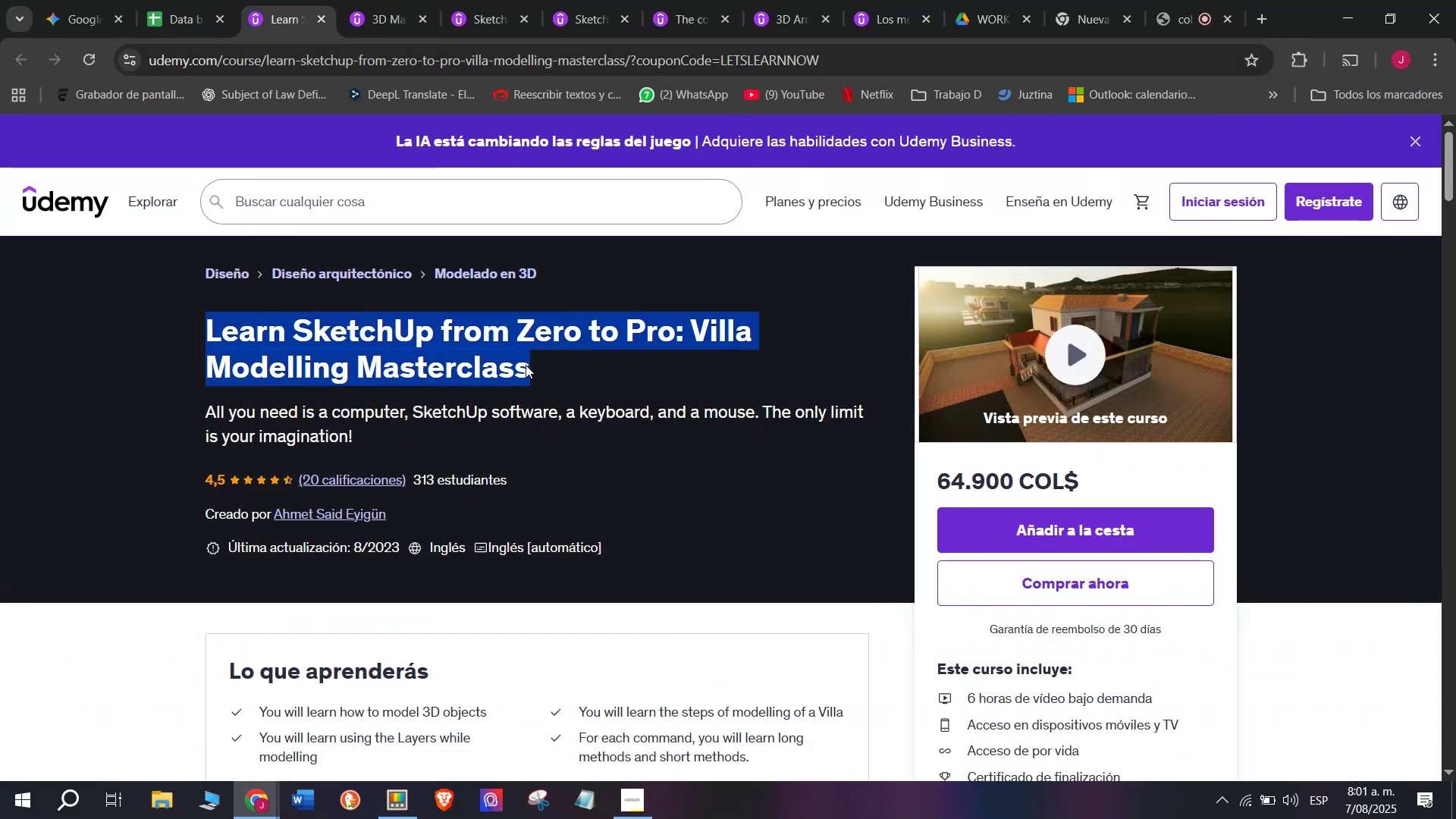 
key(Control+C)
 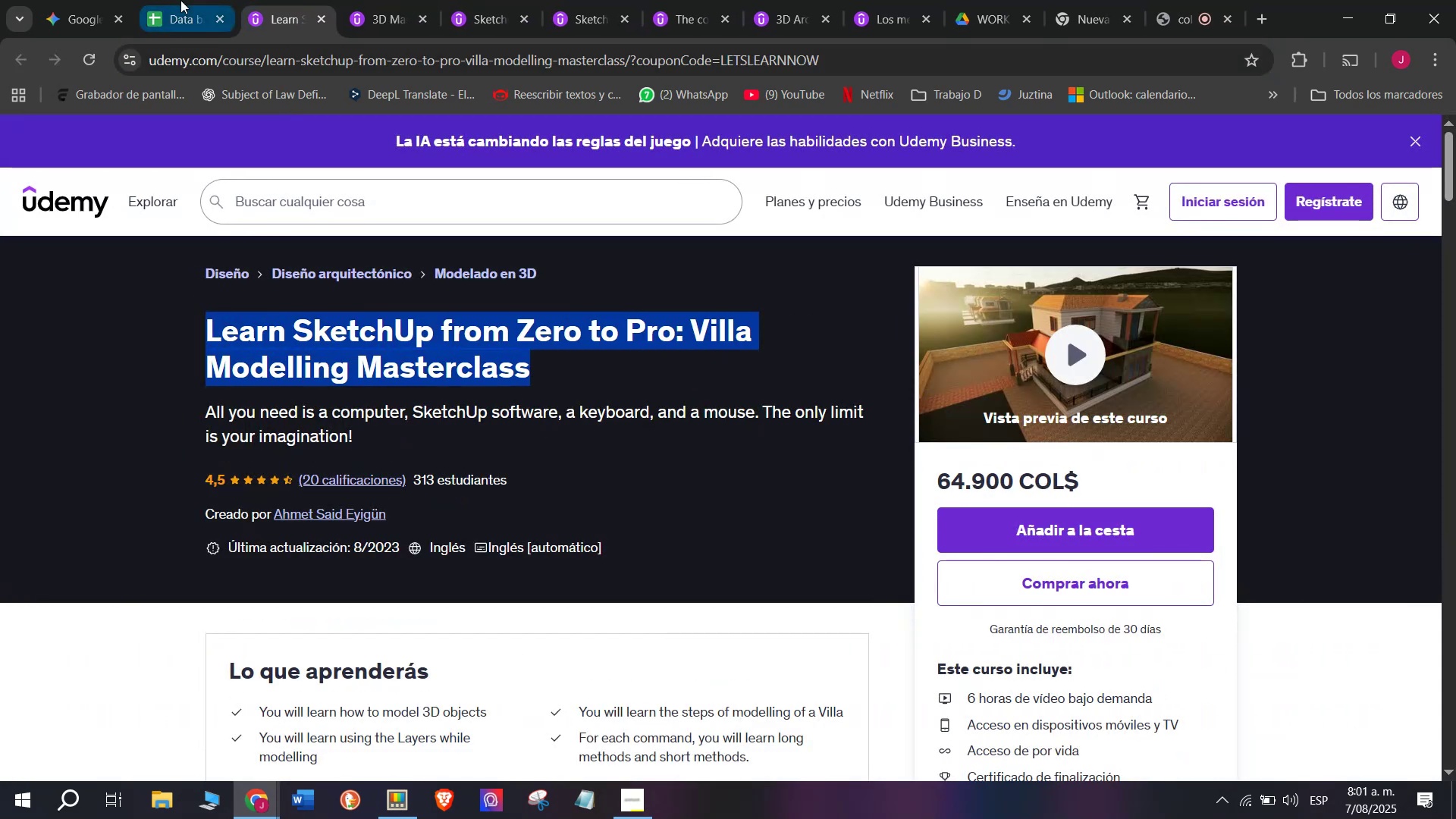 
left_click([180, 0])
 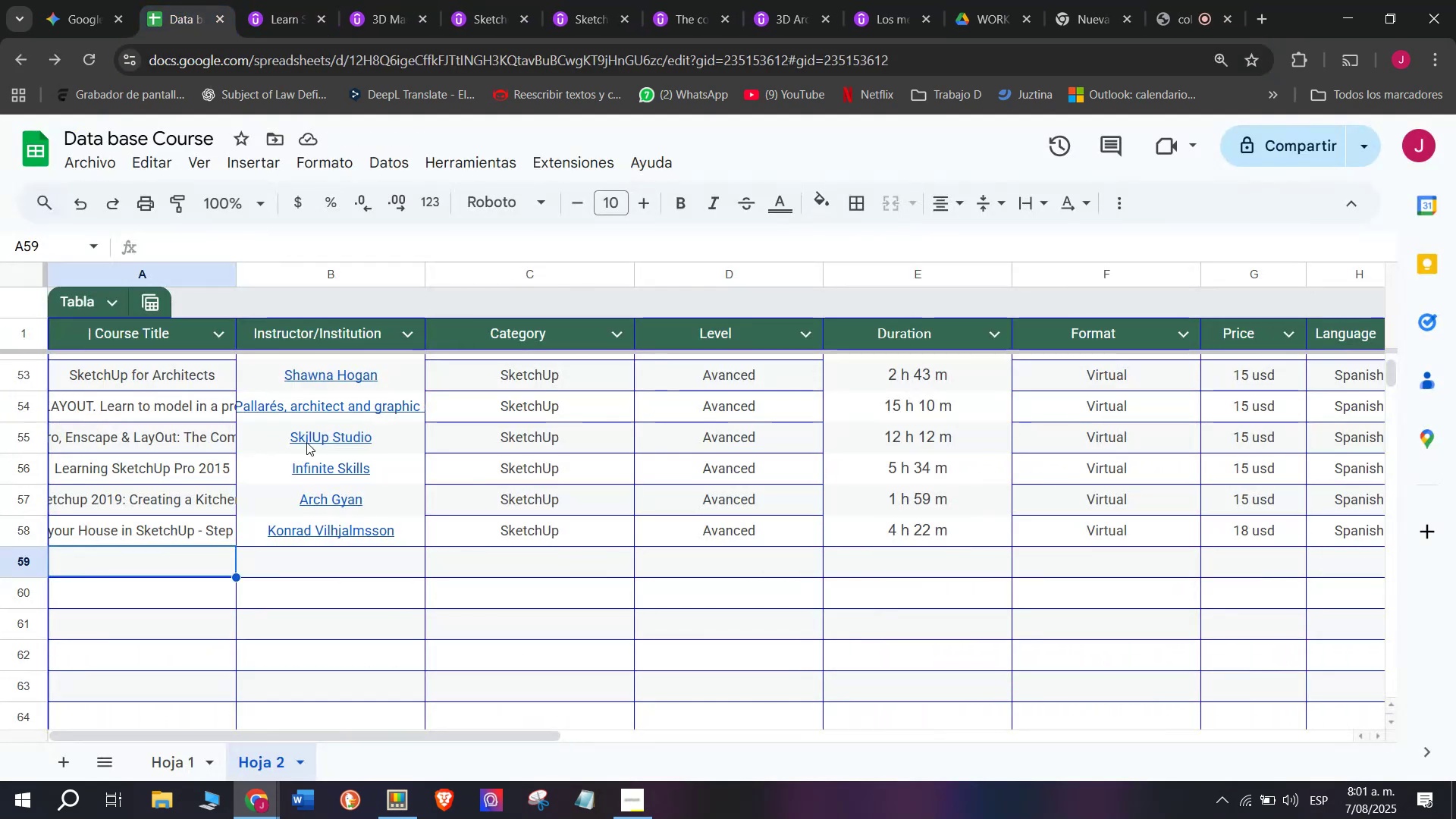 
key(Z)
 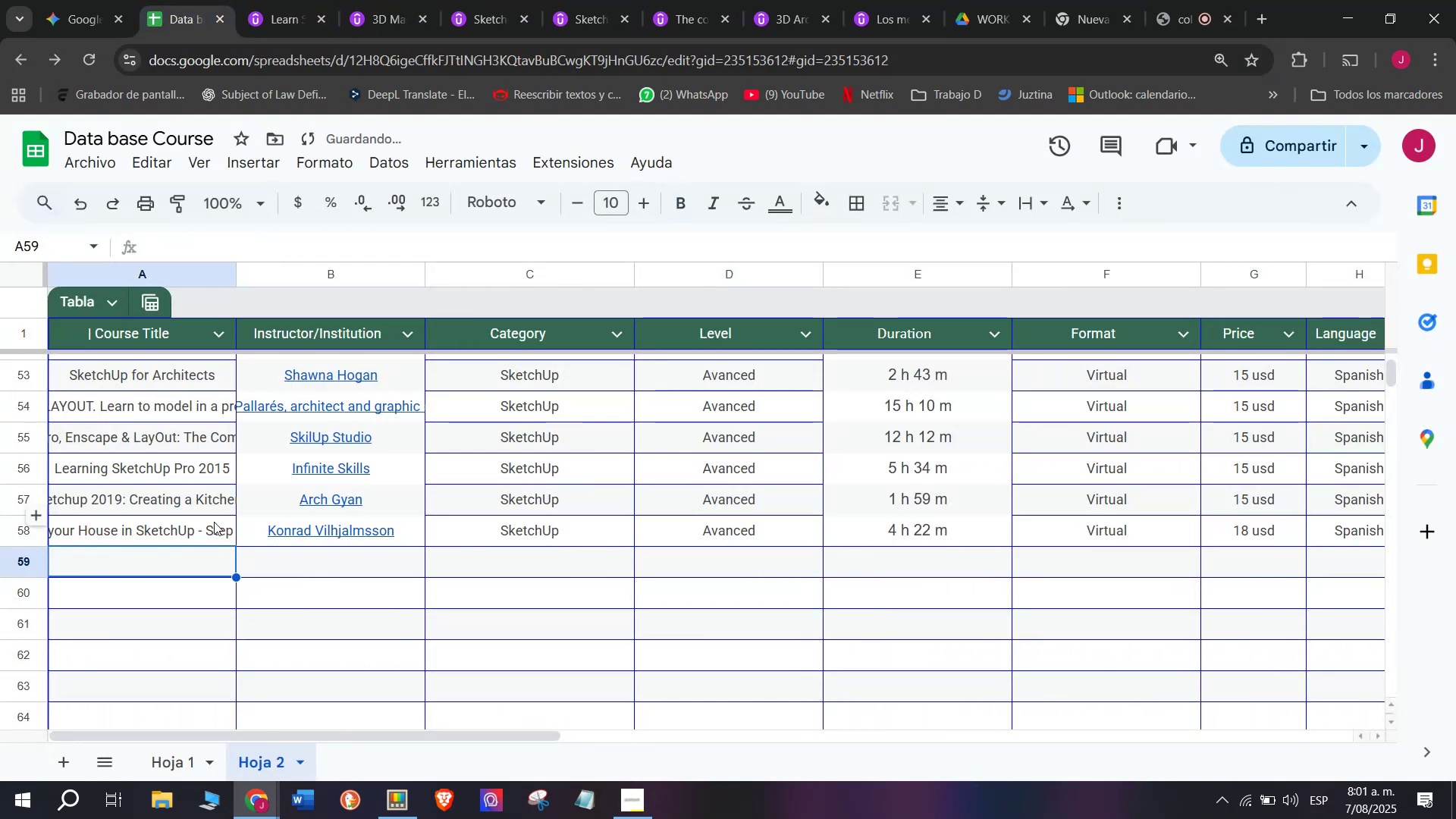 
key(Control+ControlLeft)
 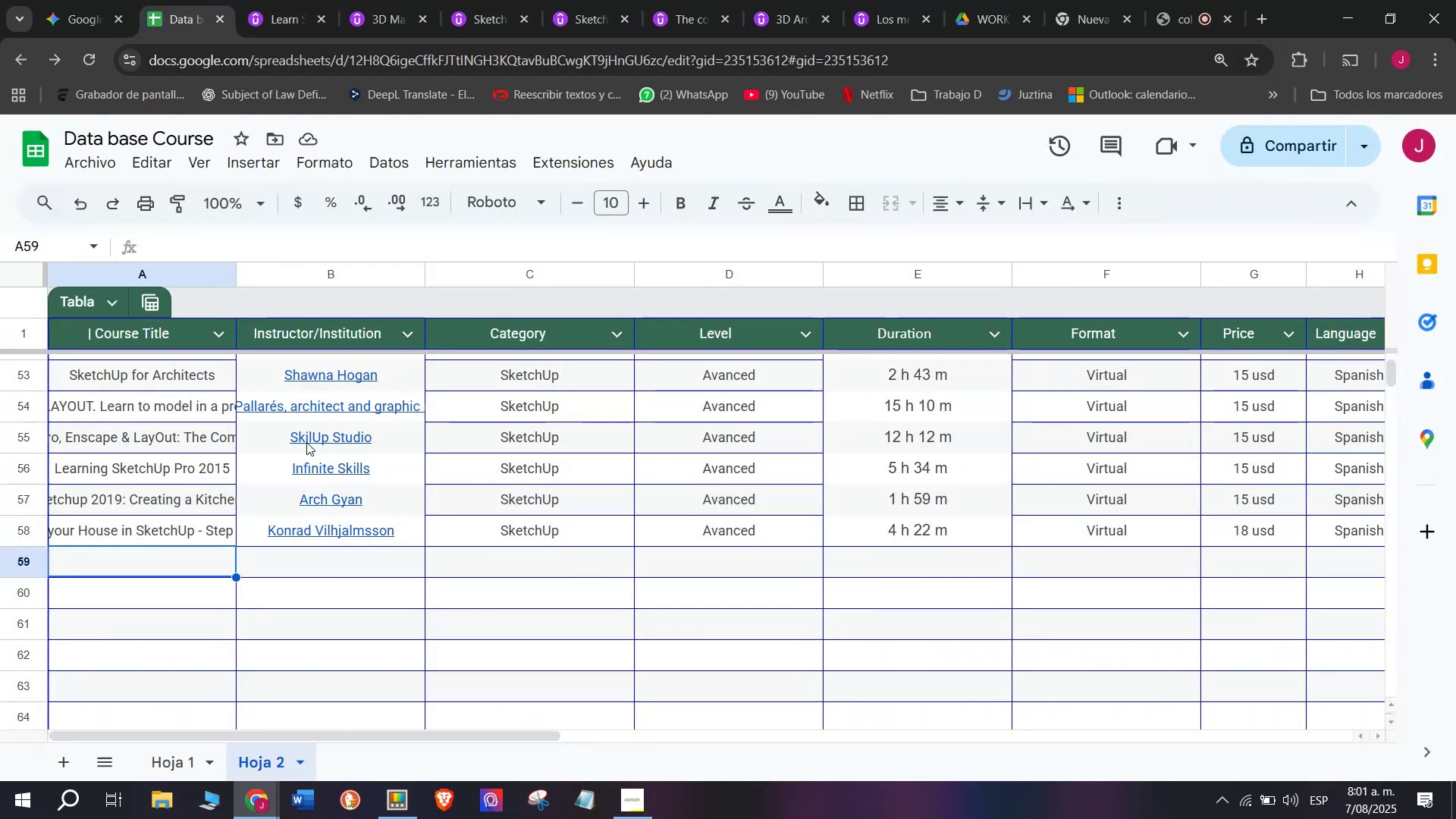 
key(Control+V)
 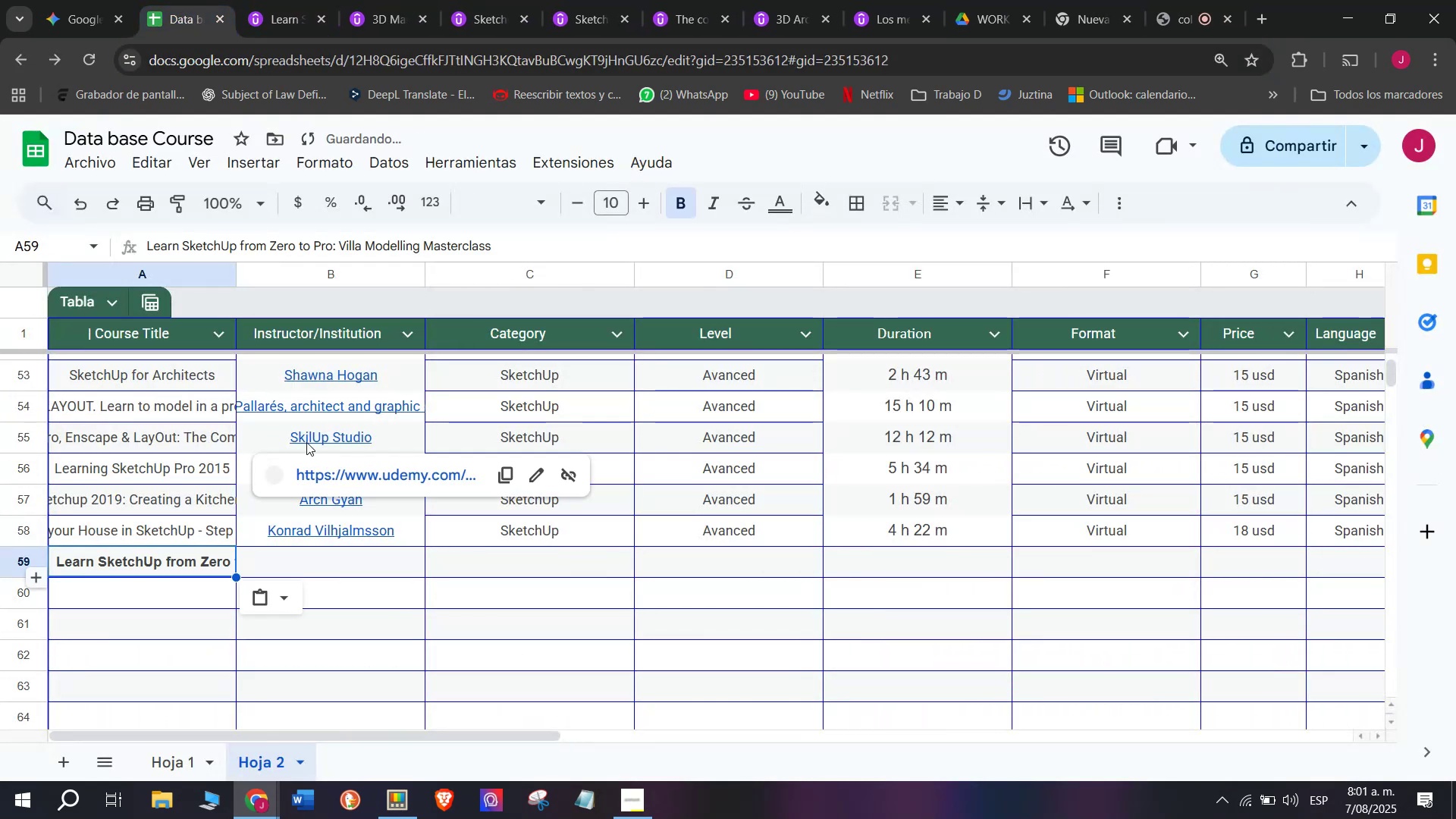 
key(Shift+ShiftLeft)
 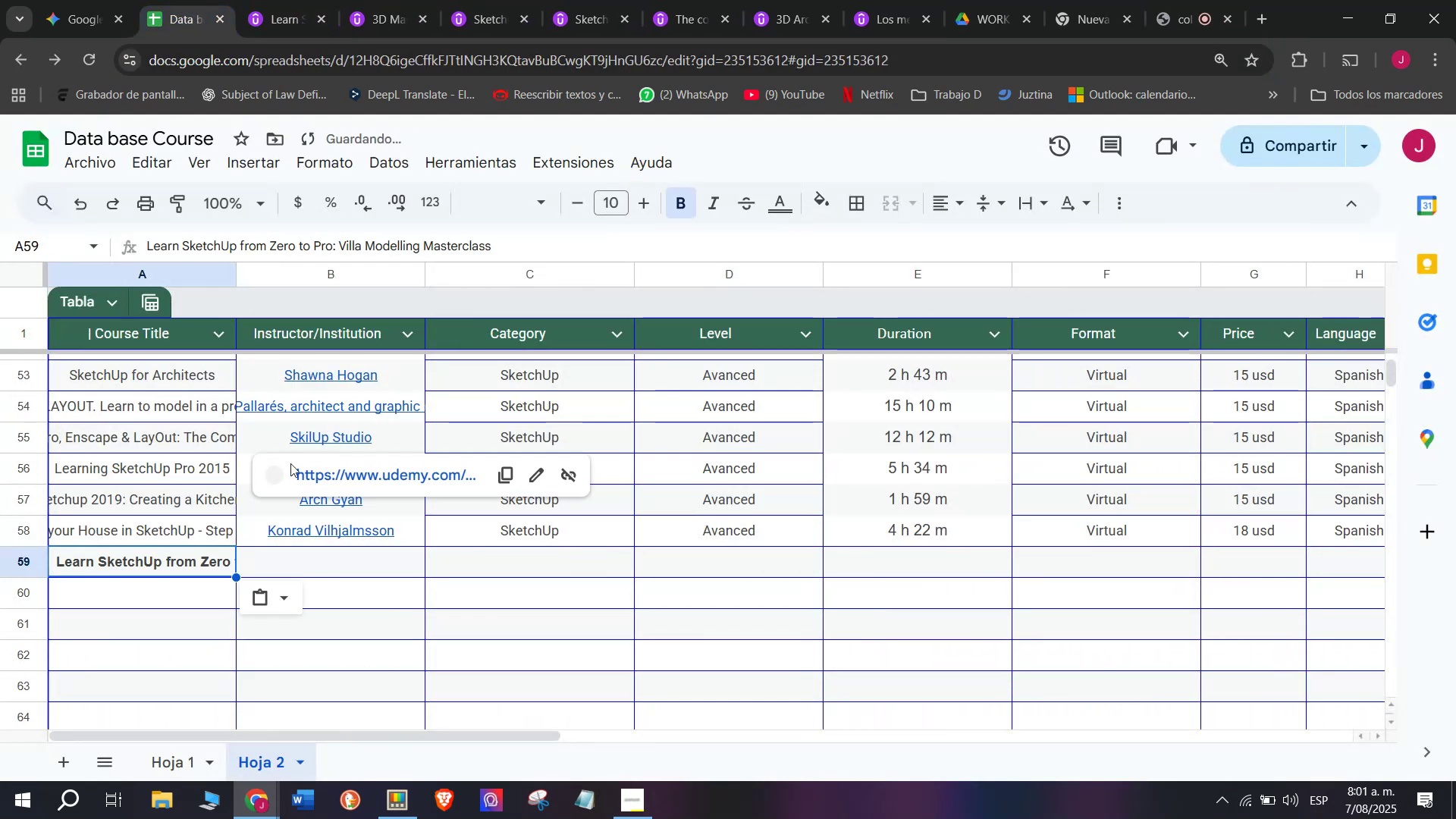 
key(Control+Shift+ControlLeft)
 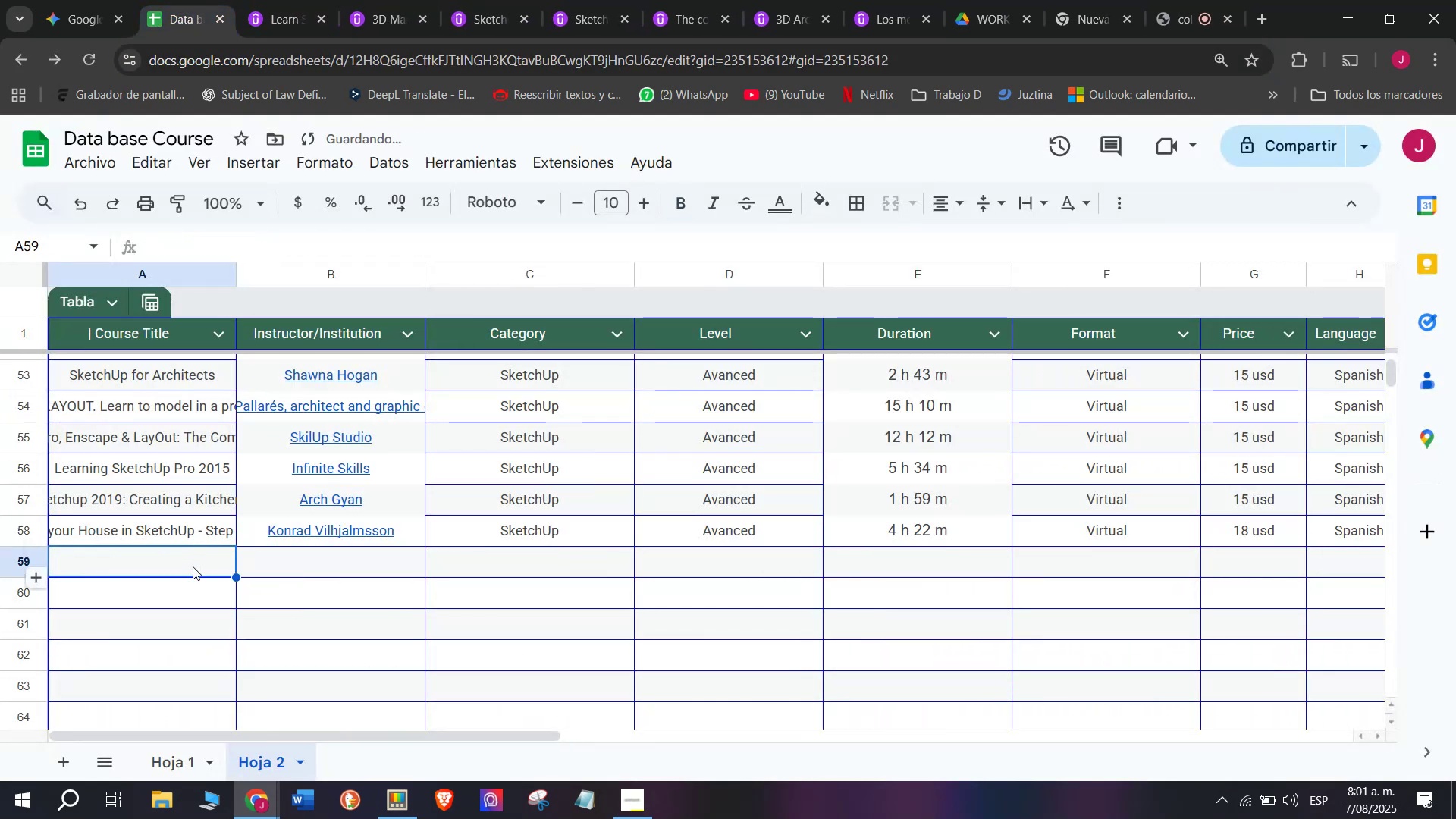 
key(Control+Shift+Z)
 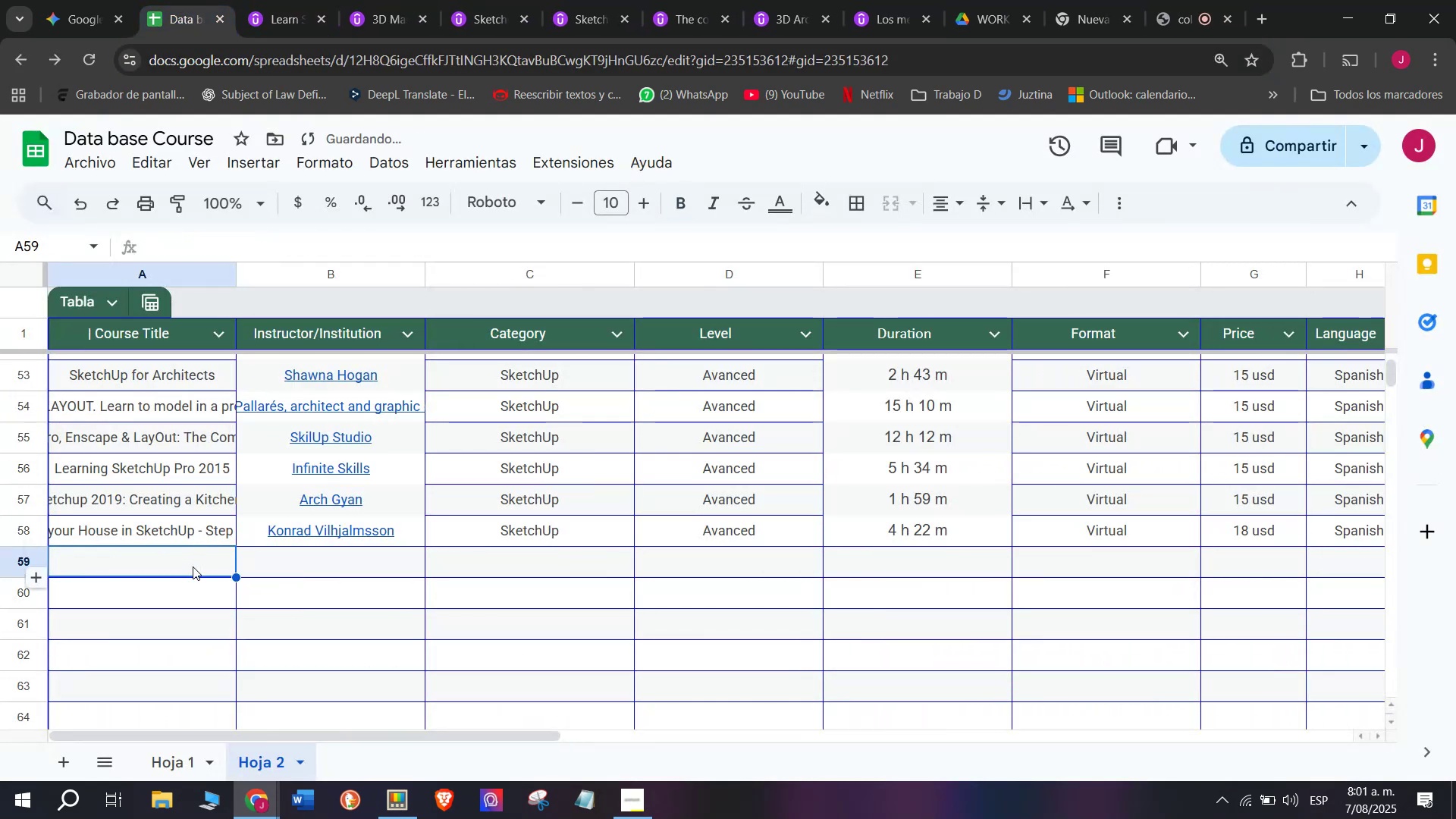 
double_click([193, 566])
 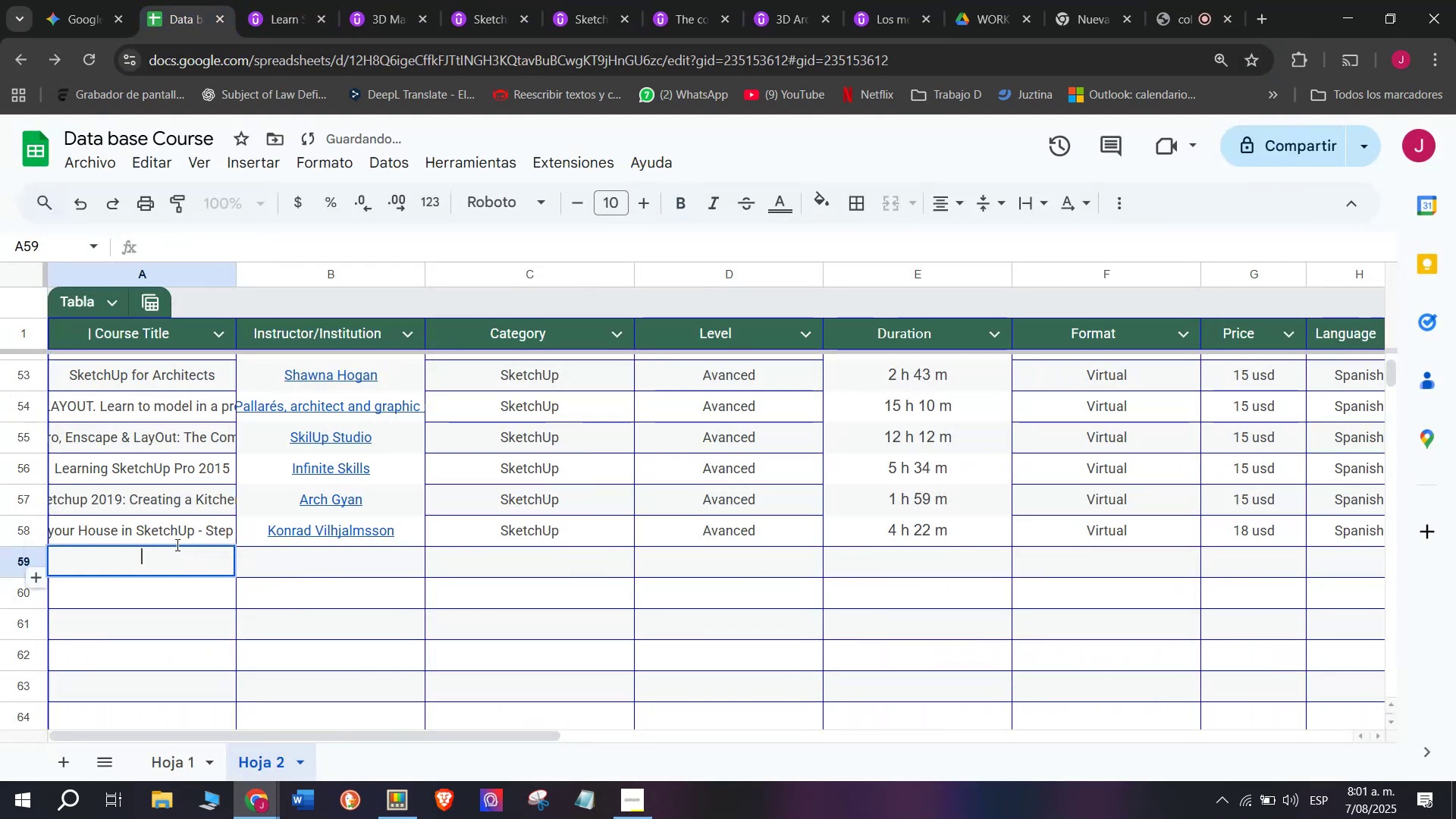 
key(Control+ControlLeft)
 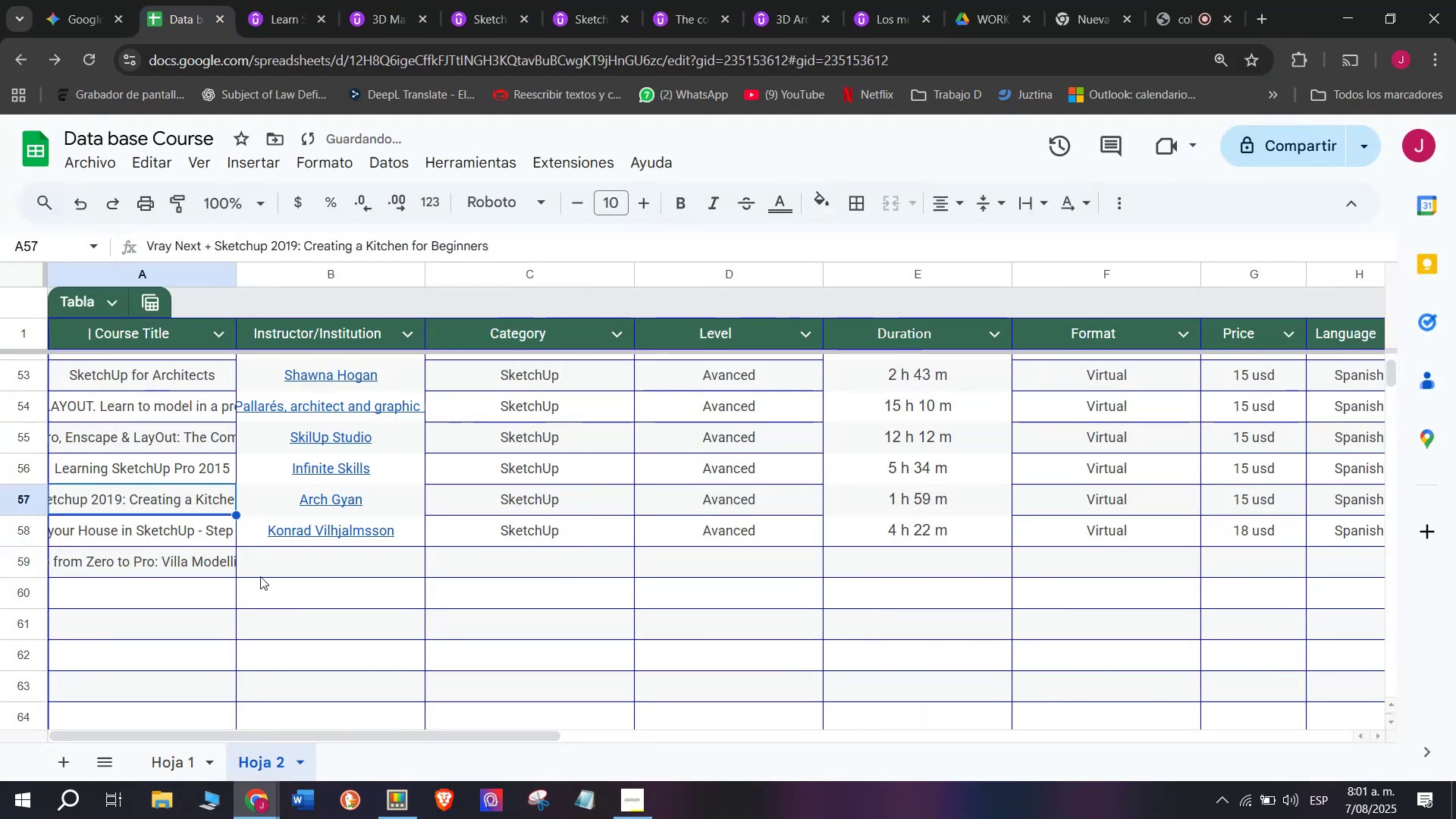 
key(Z)
 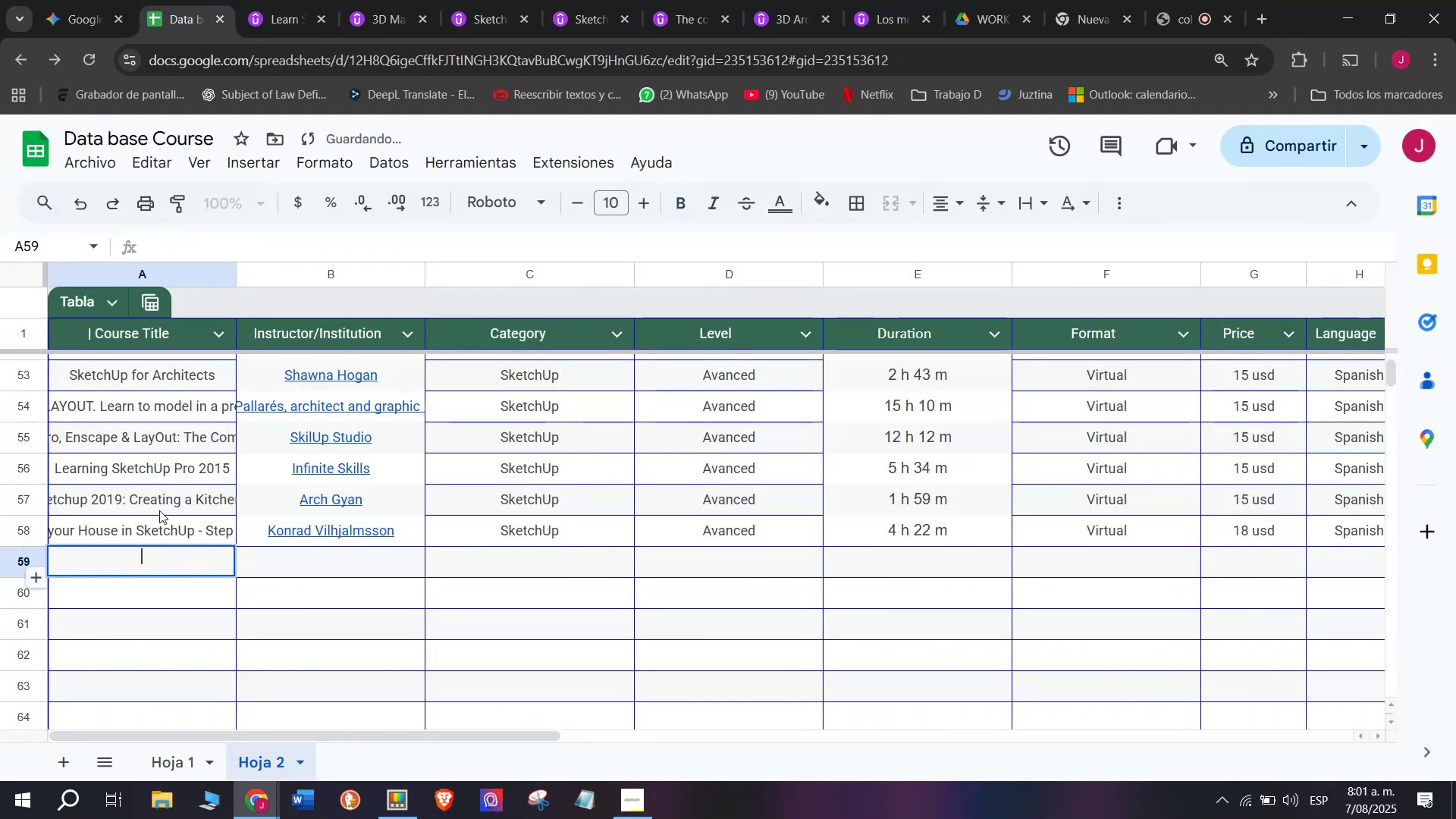 
key(Control+V)
 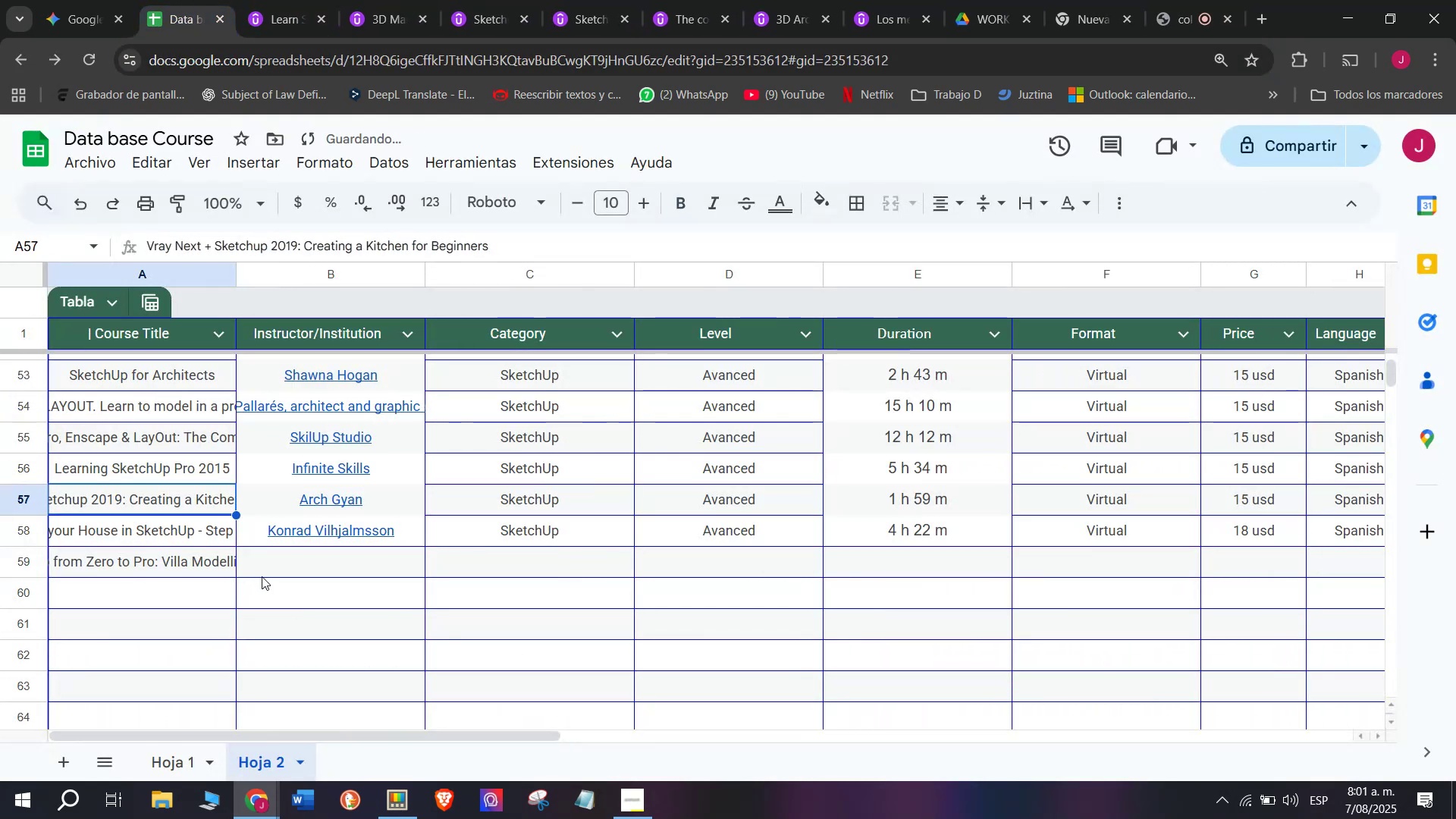 
triple_click([262, 576])
 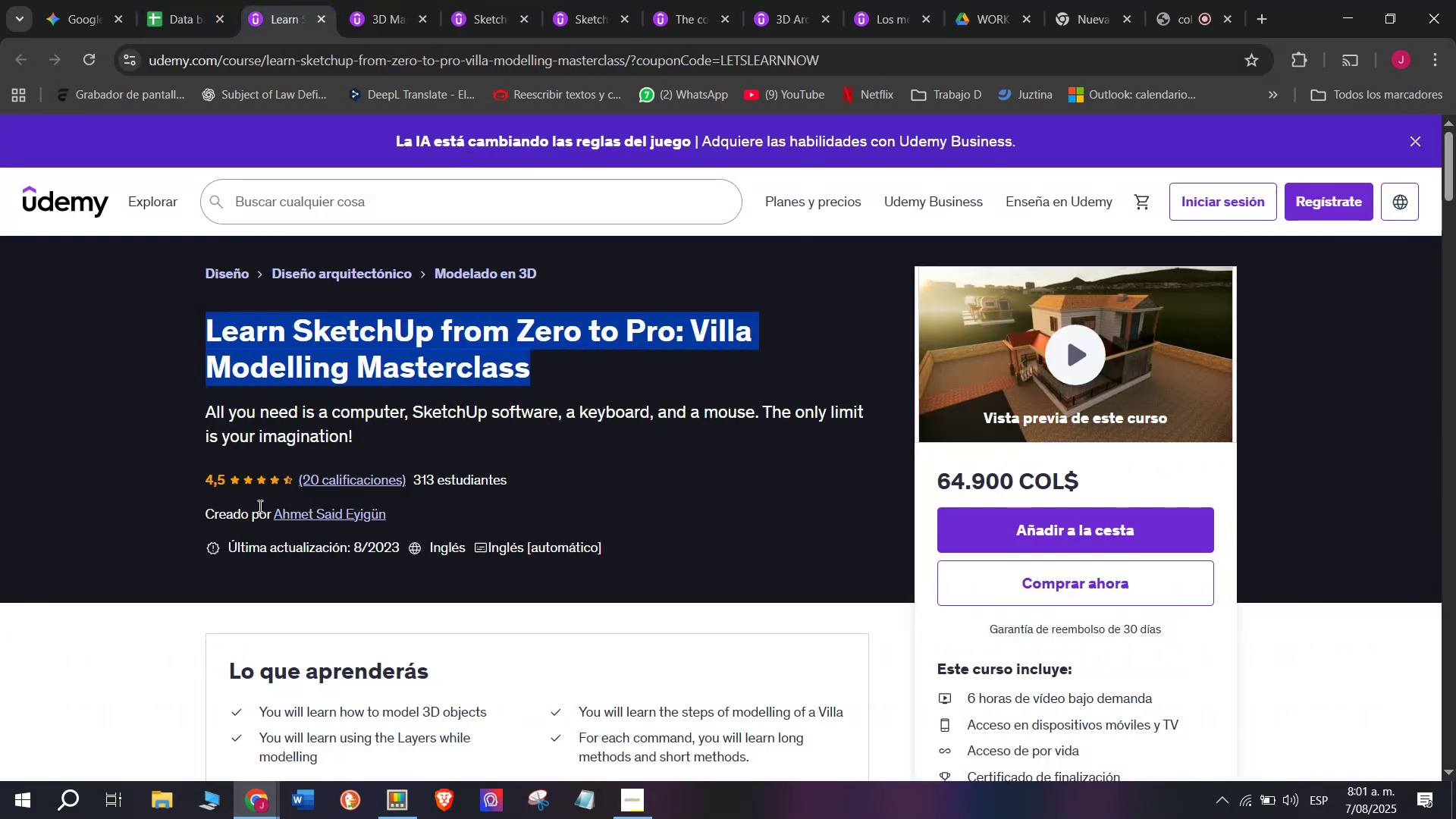 
left_click([297, 525])
 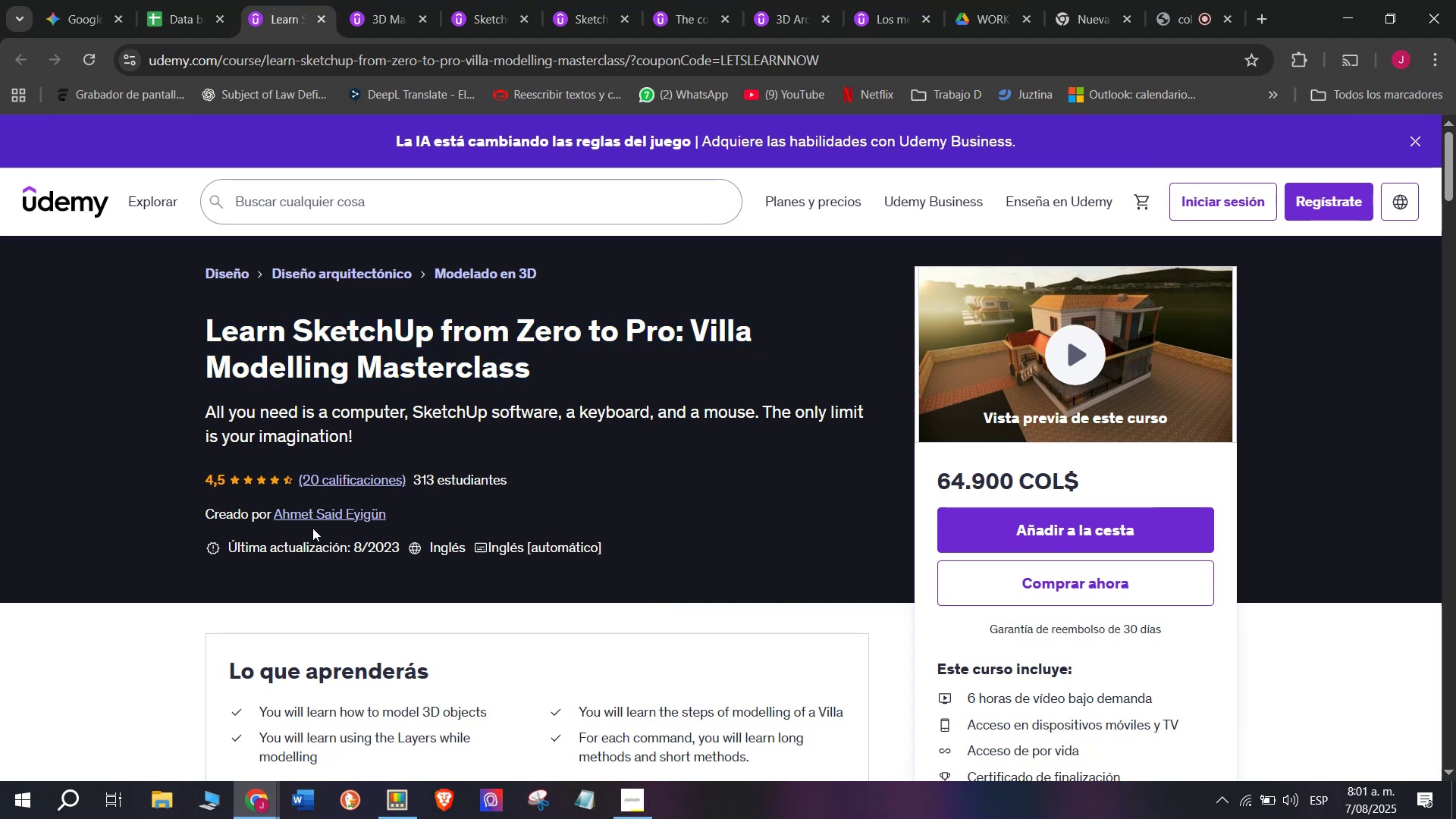 
left_click([312, 517])
 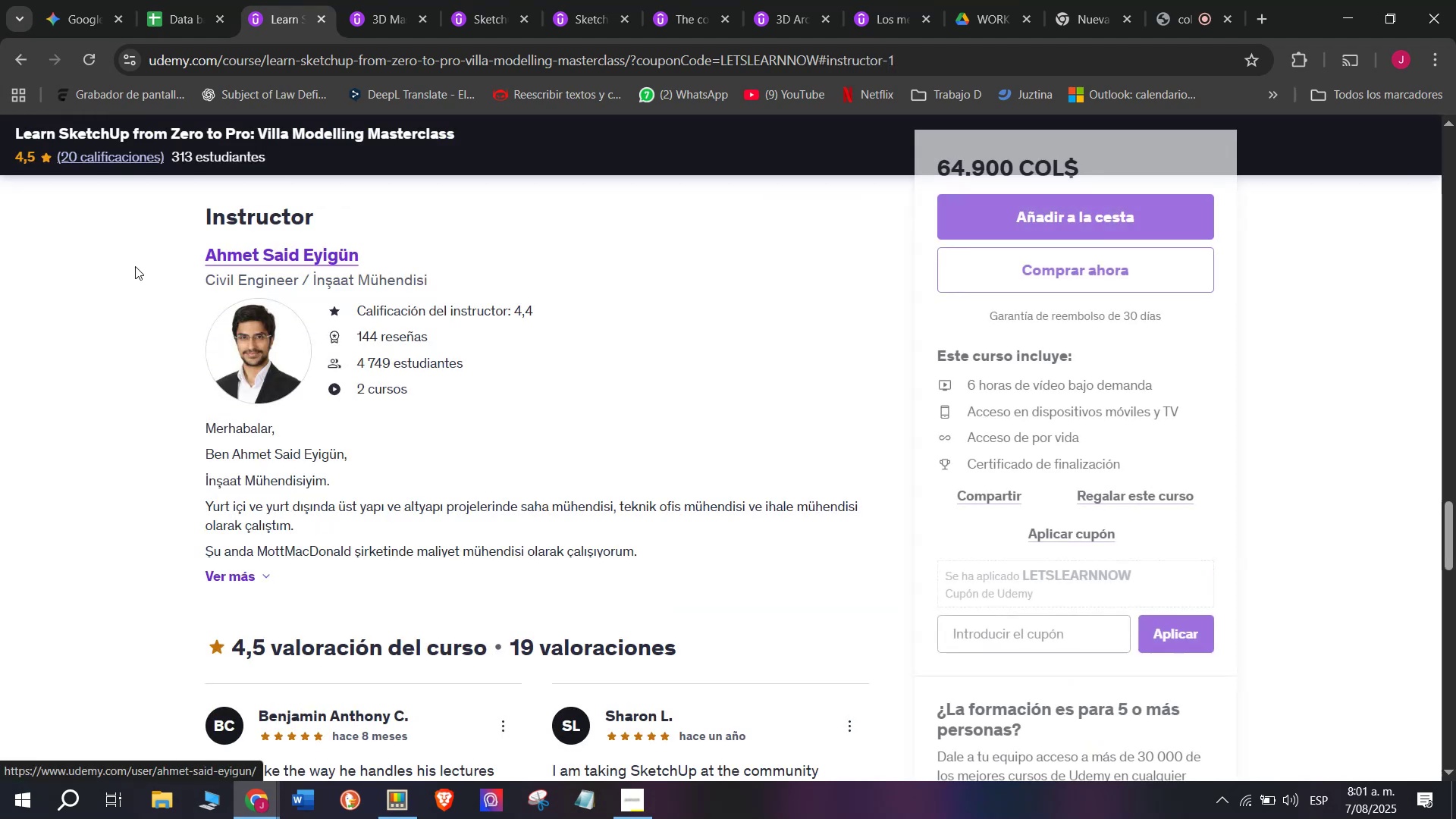 
left_click_drag(start_coordinate=[155, 255], to_coordinate=[435, 233])
 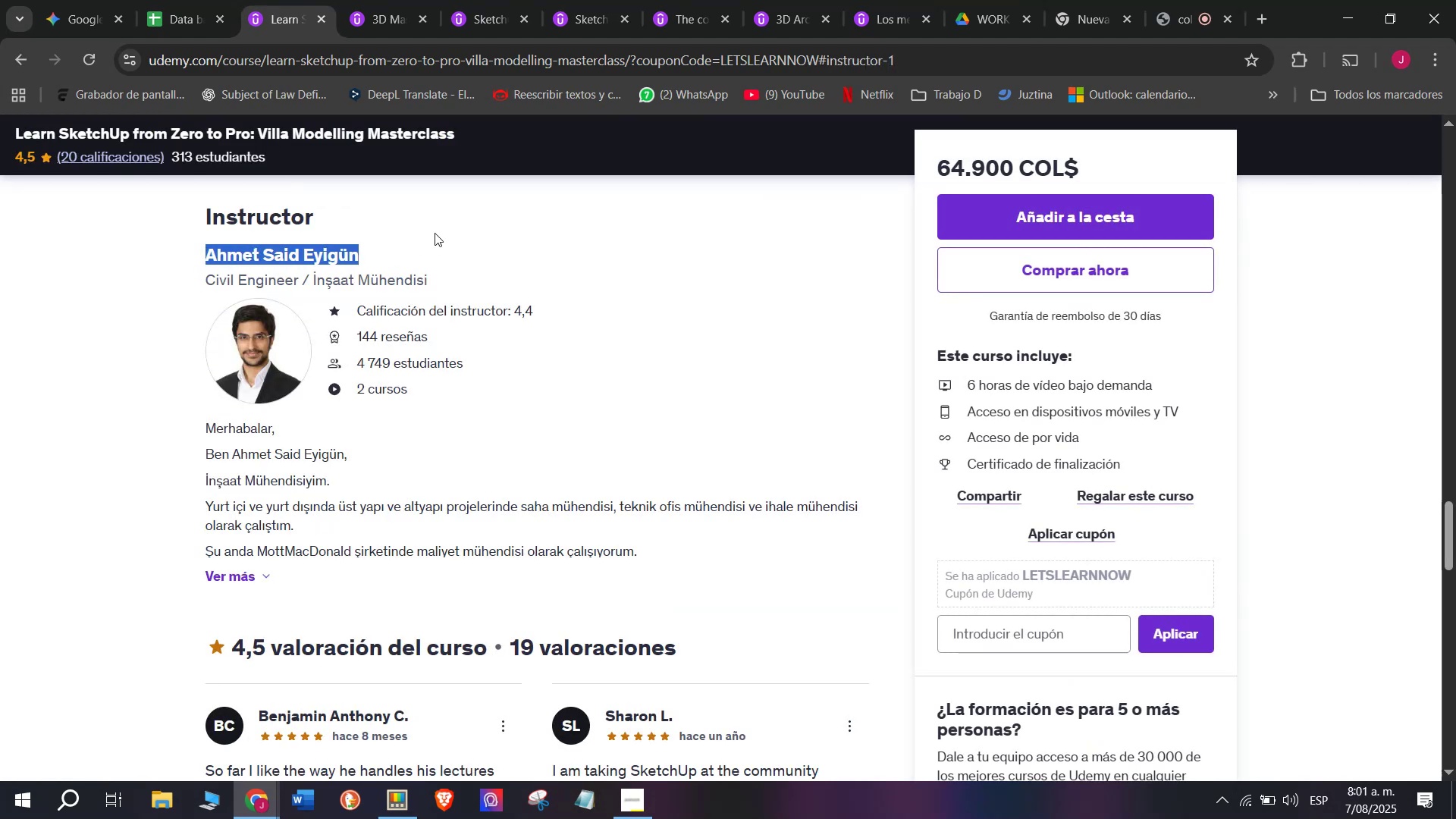 
key(Break)
 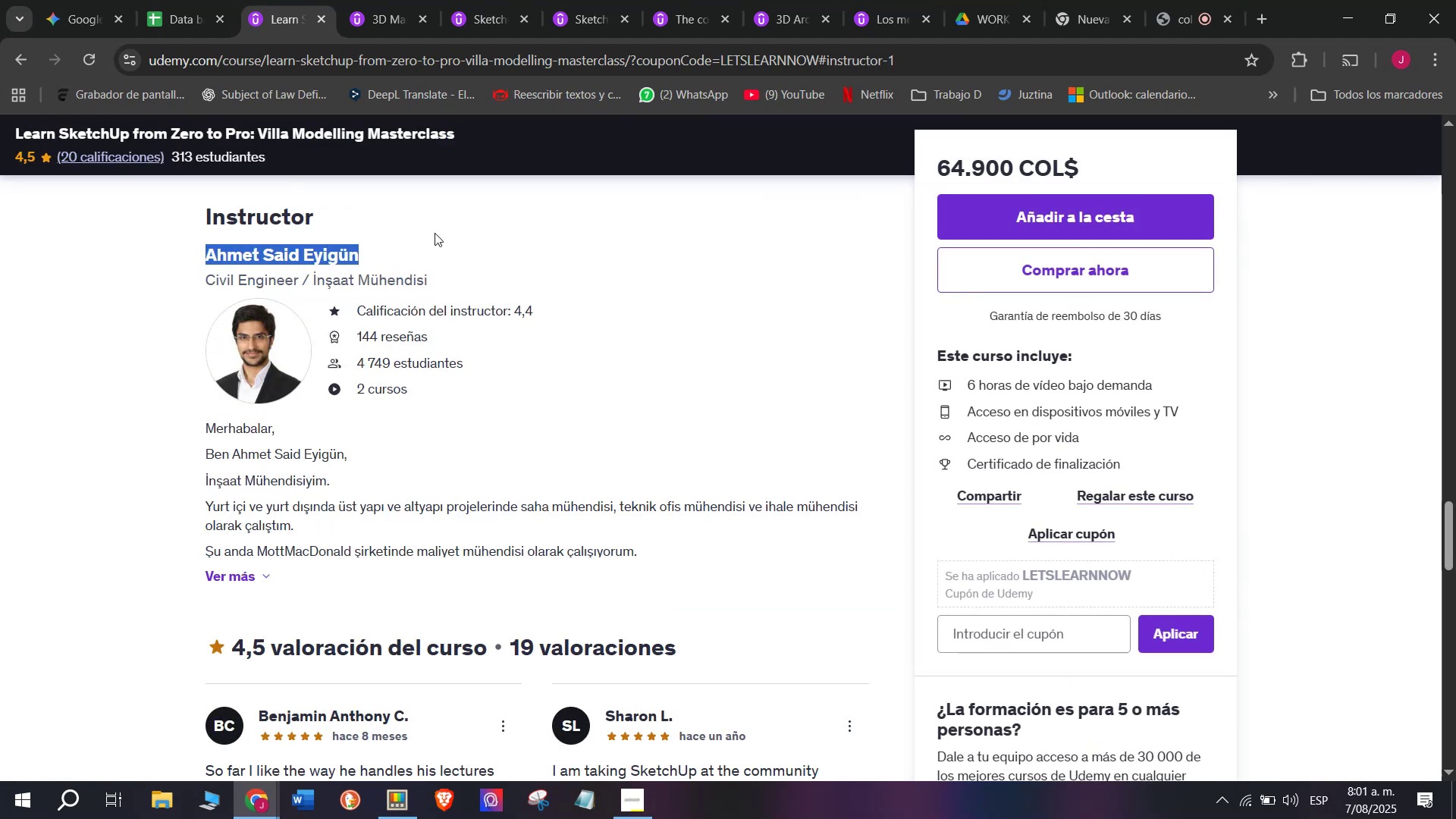 
key(Control+ControlLeft)
 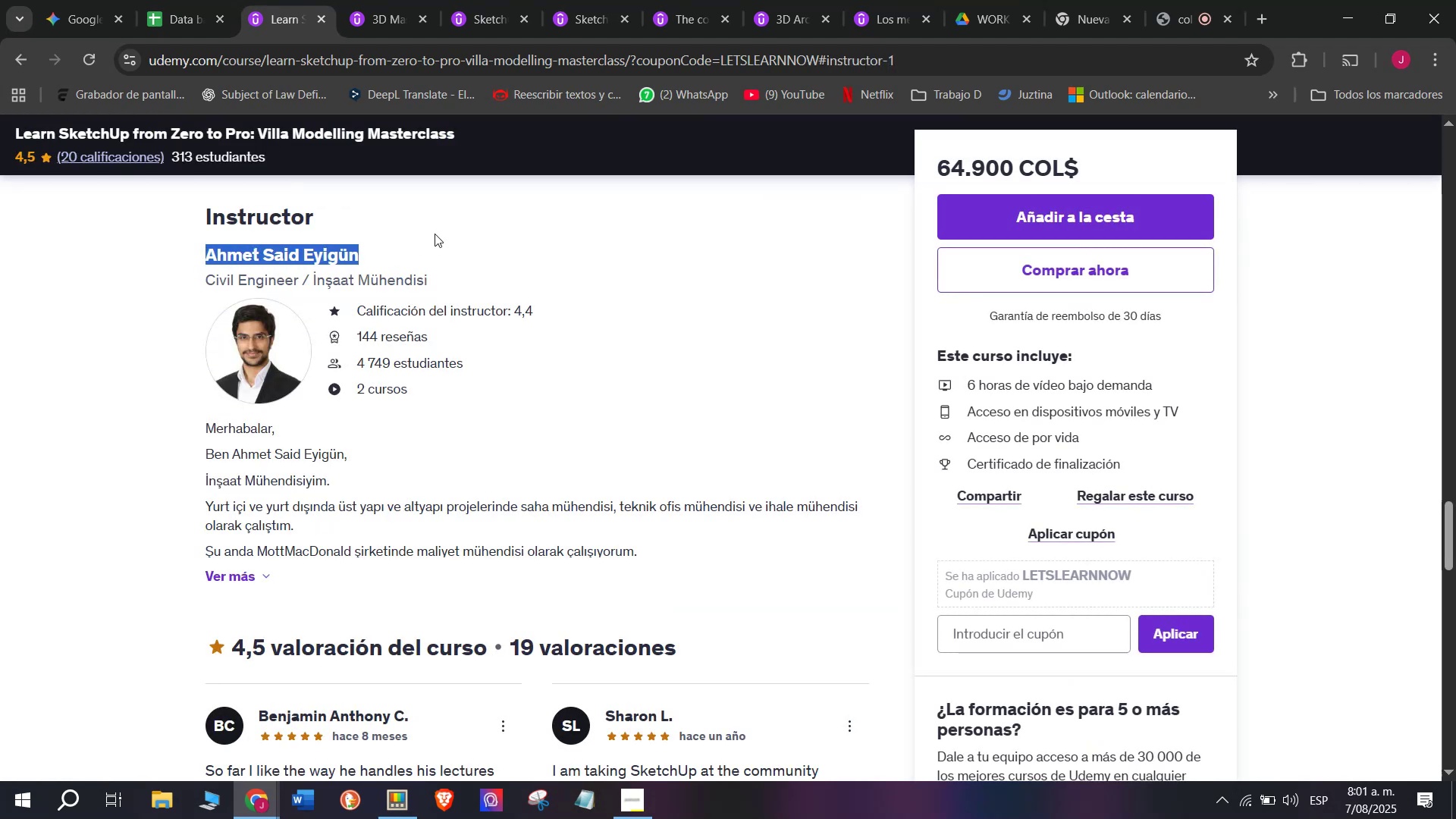 
key(Control+C)
 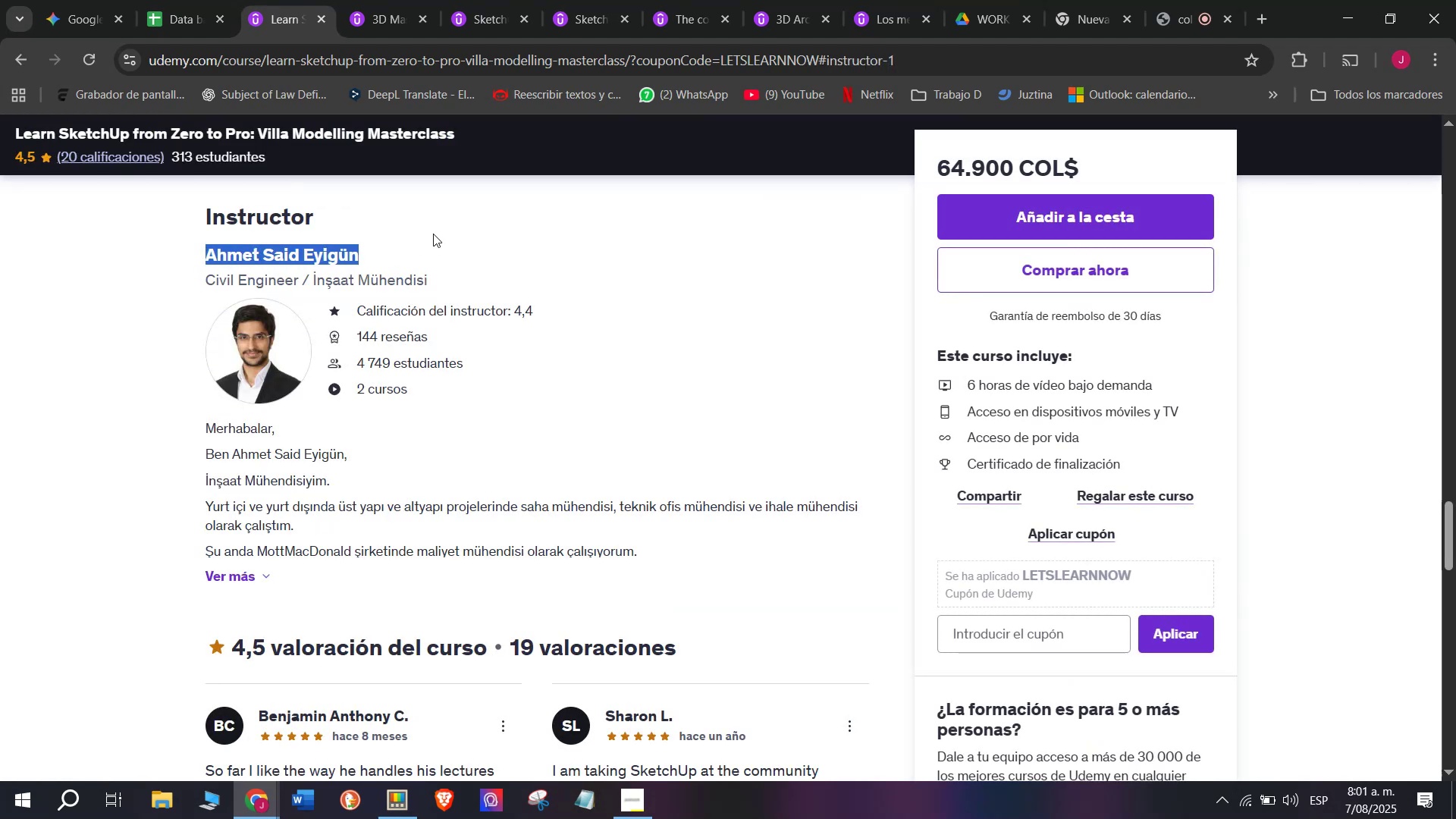 
key(Control+ControlLeft)
 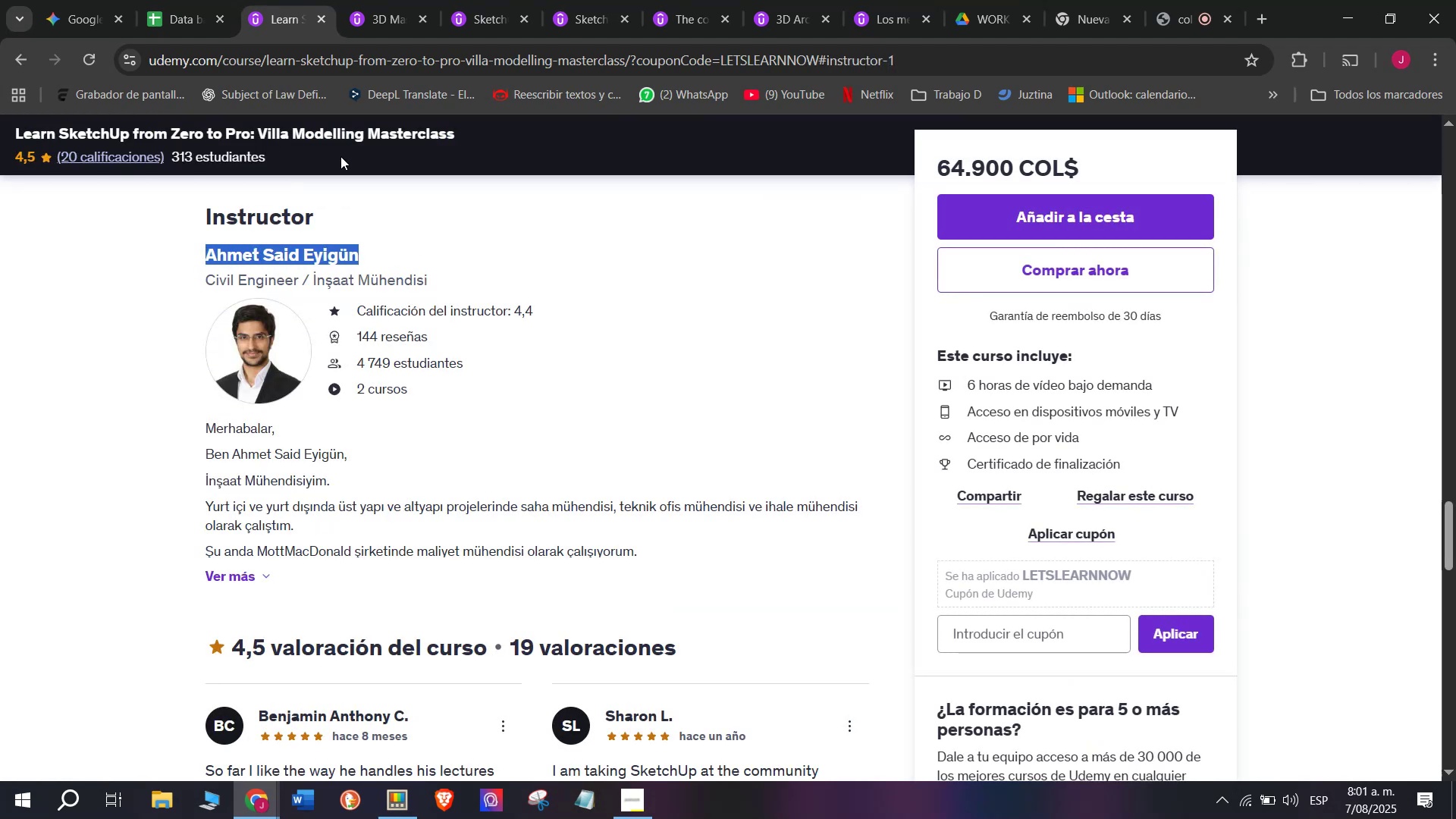 
key(Break)
 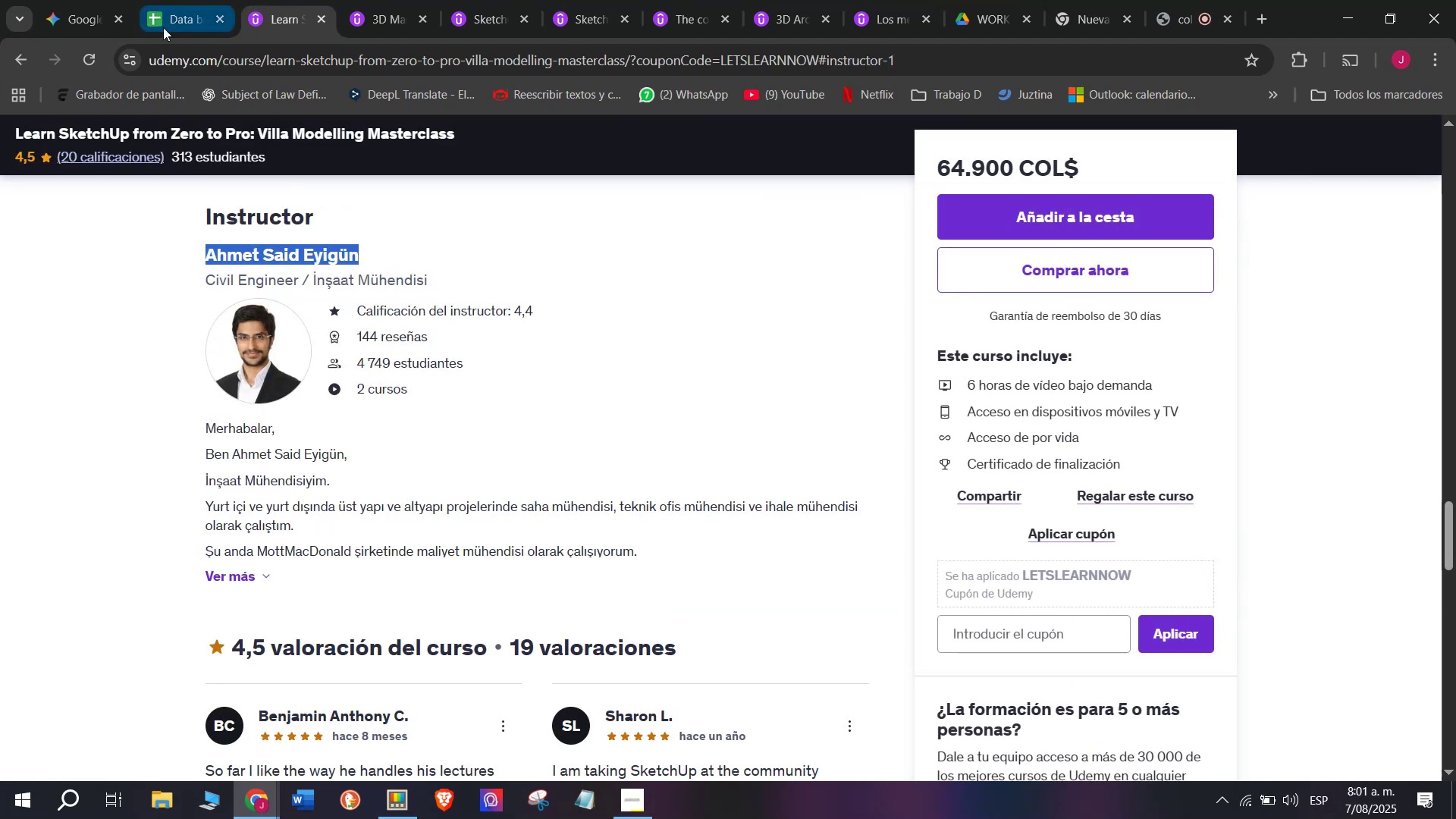 
key(Control+C)
 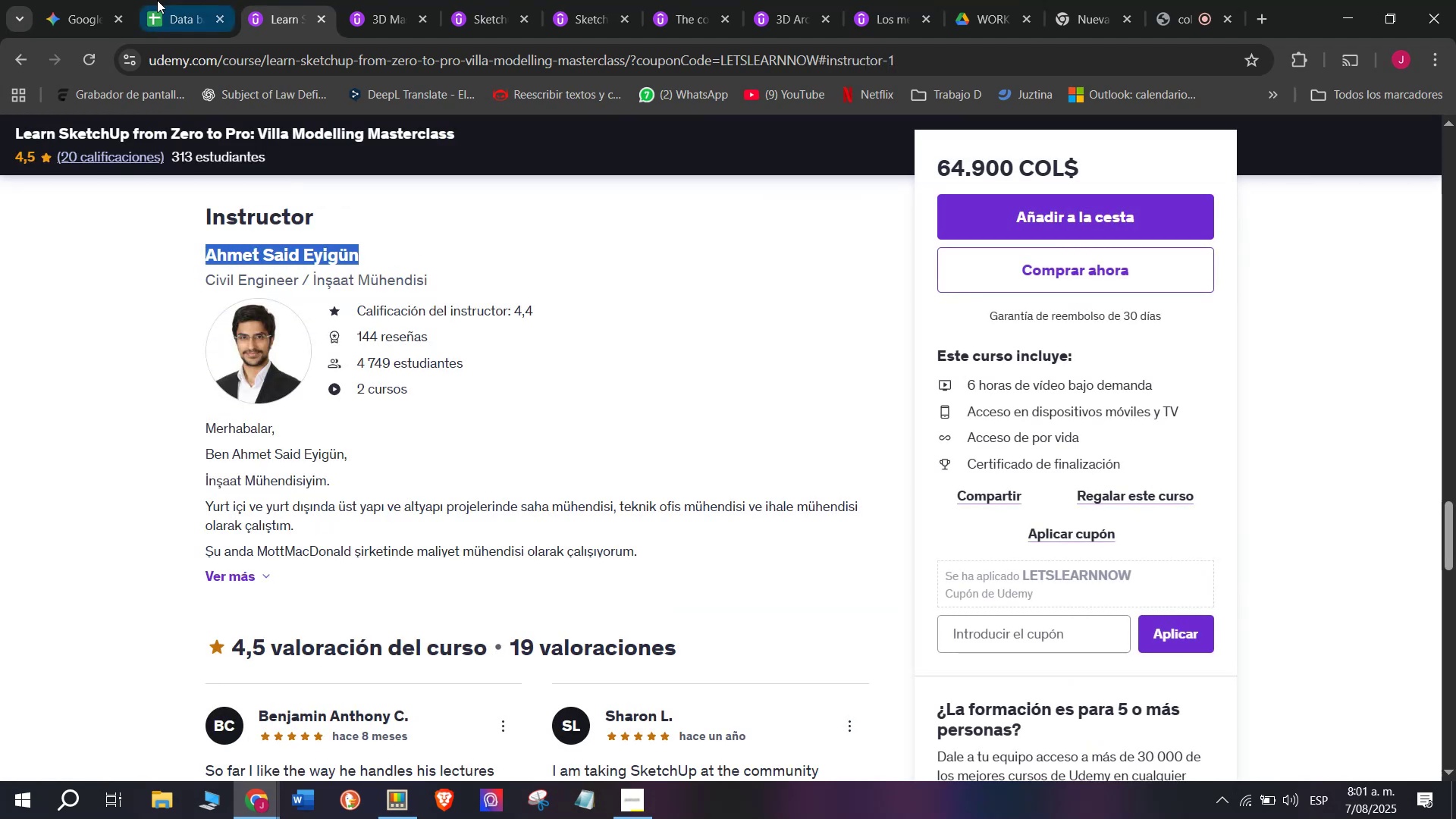 
left_click([155, 0])
 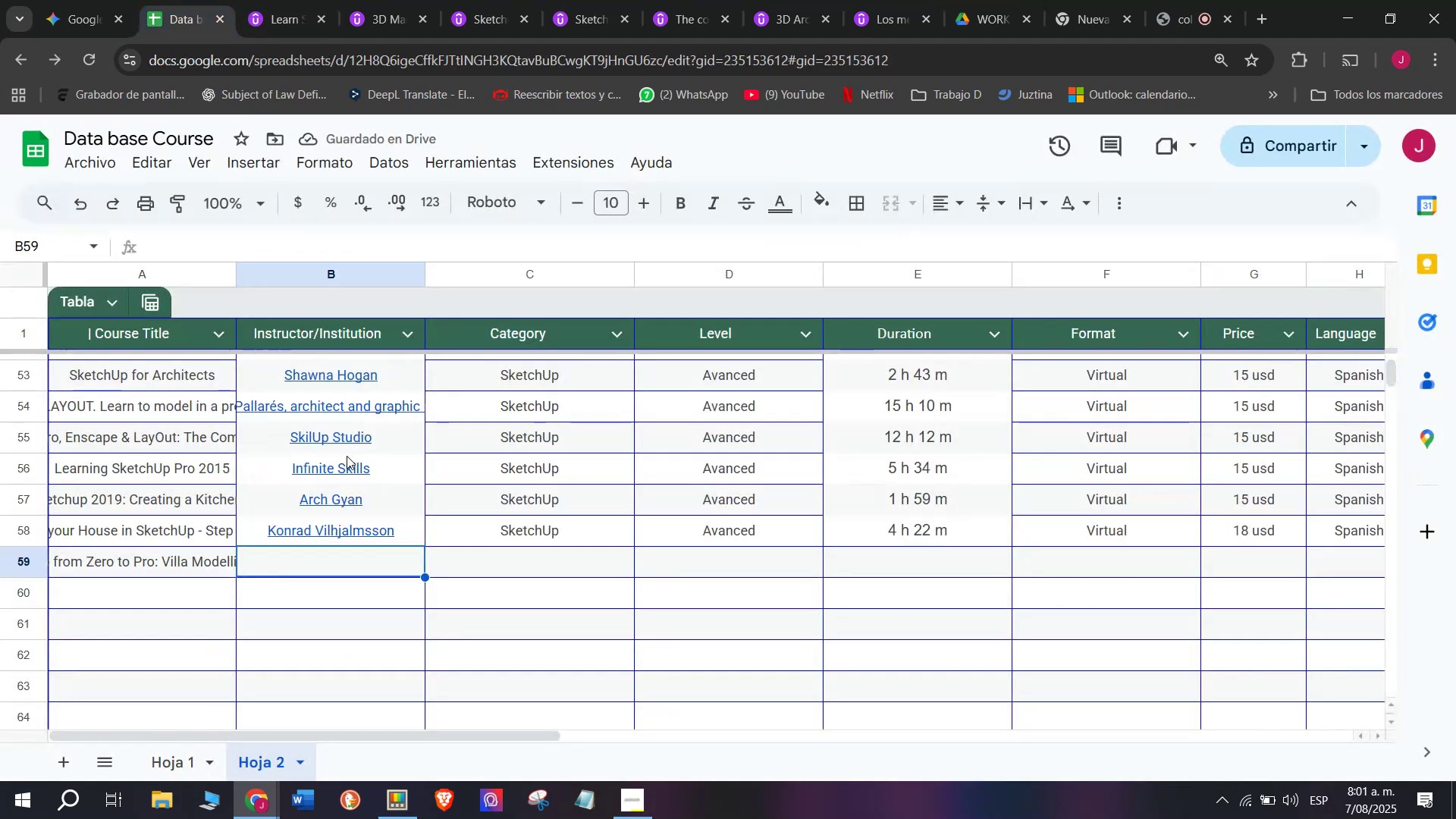 
key(Control+ControlLeft)
 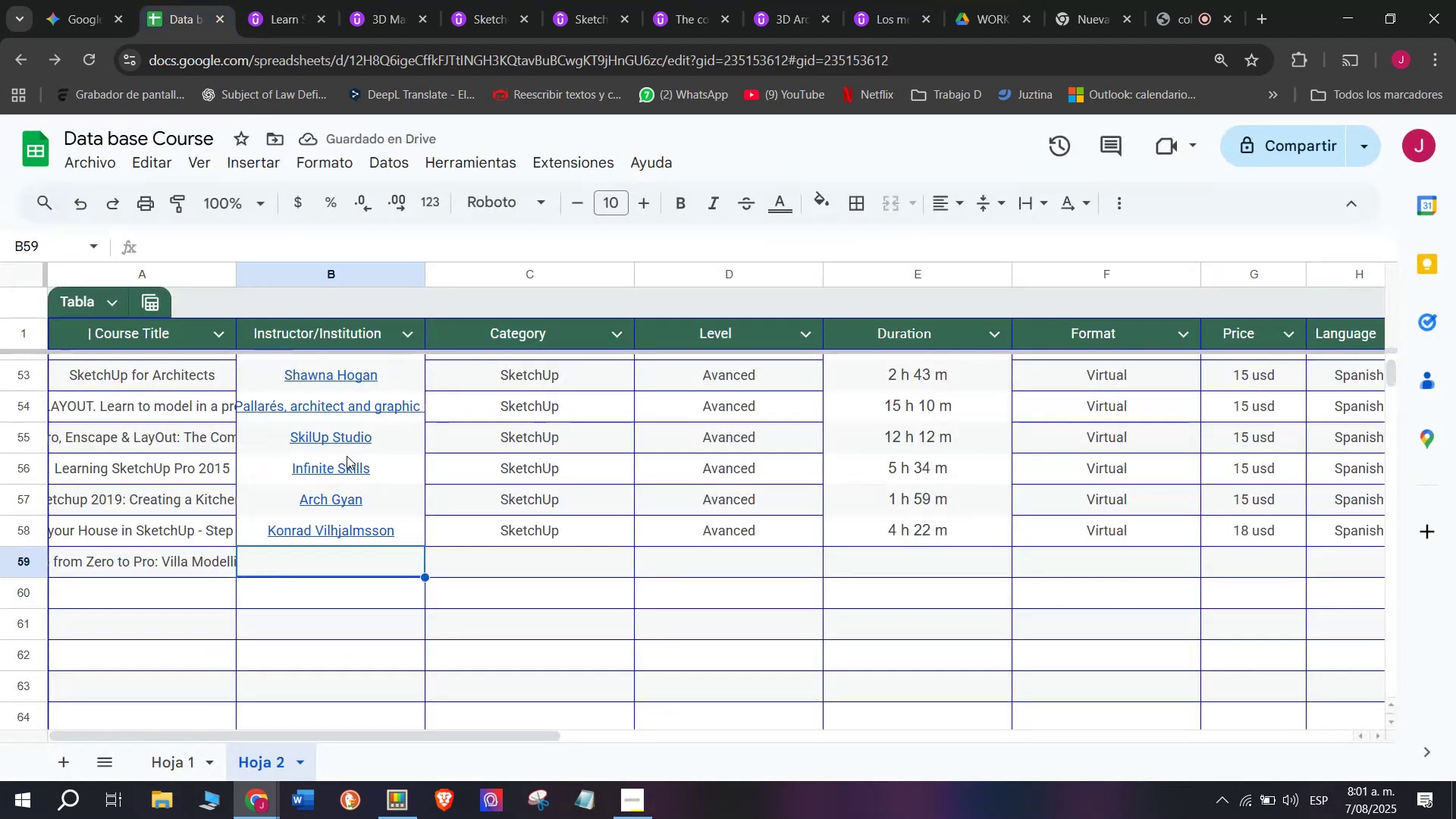 
key(Z)
 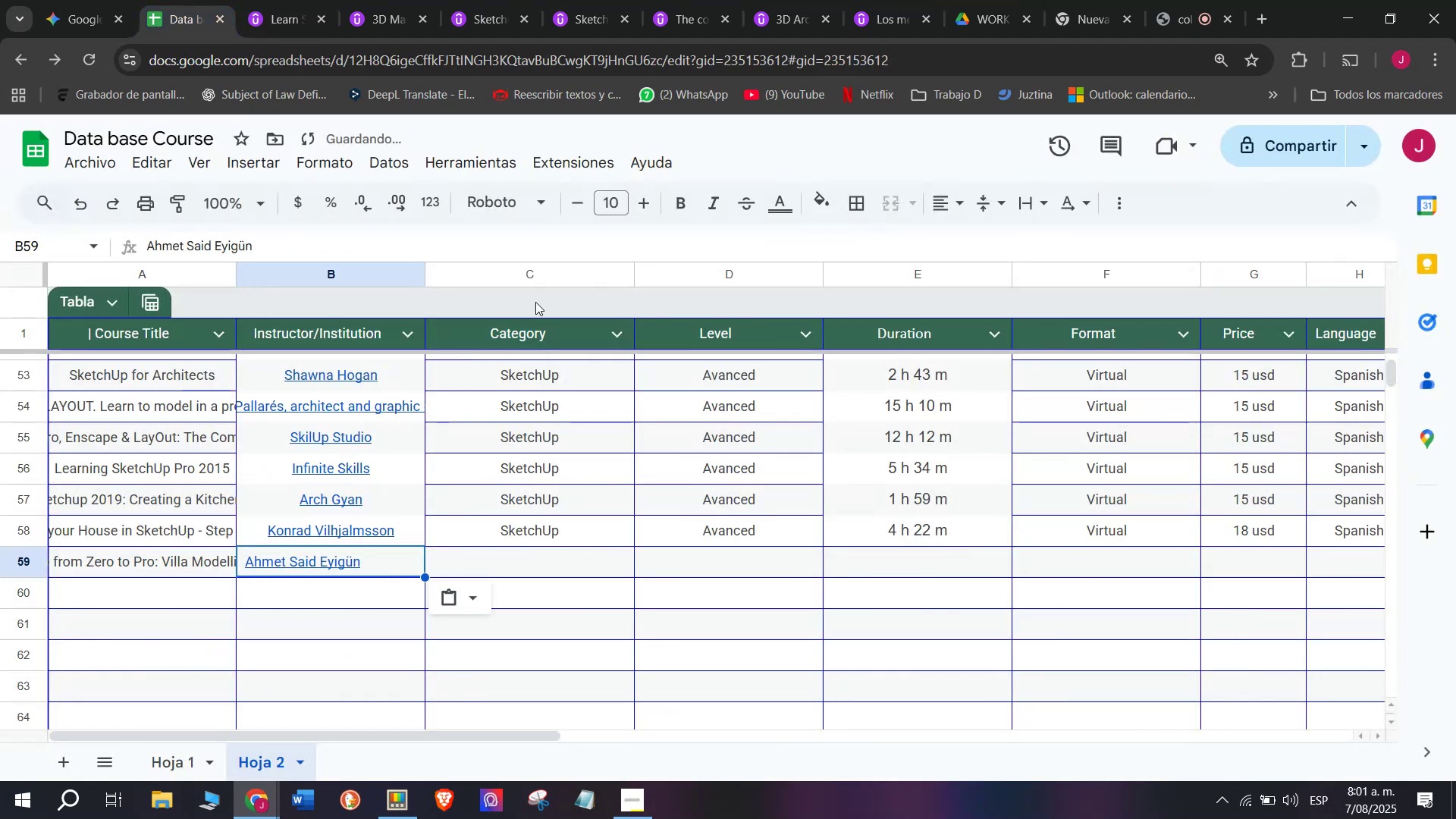 
key(Control+V)
 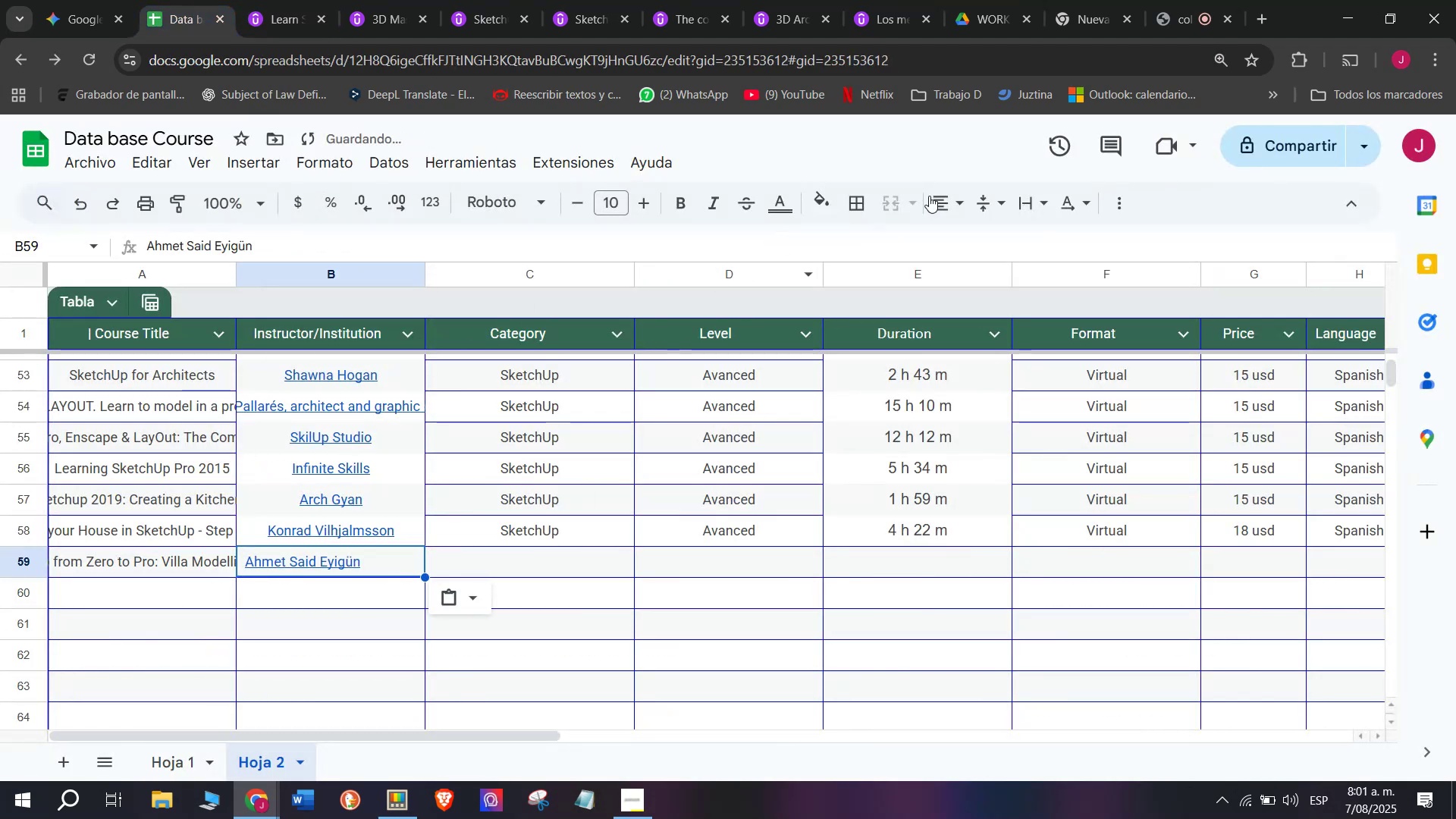 
left_click([929, 194])
 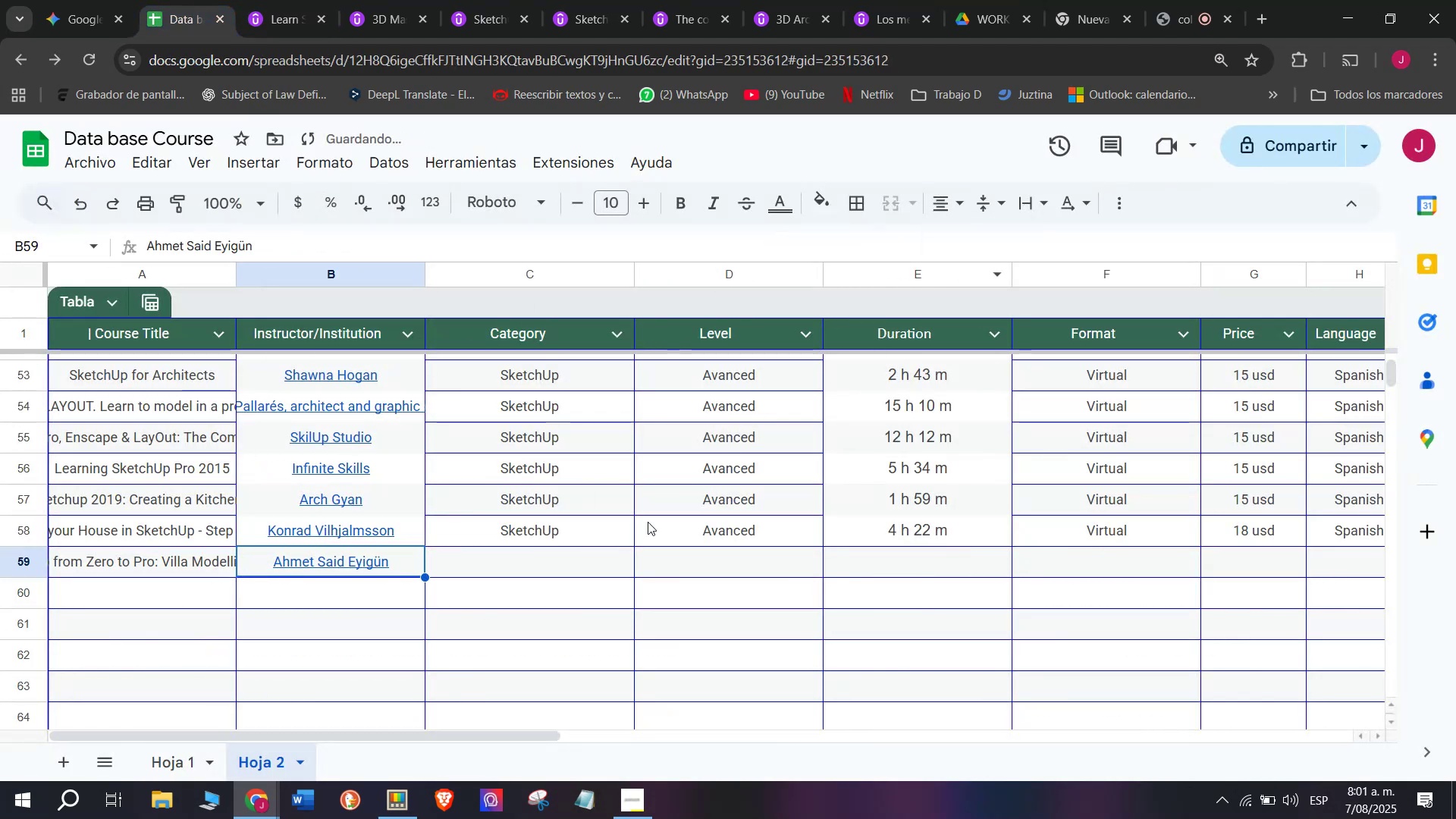 
left_click([617, 526])
 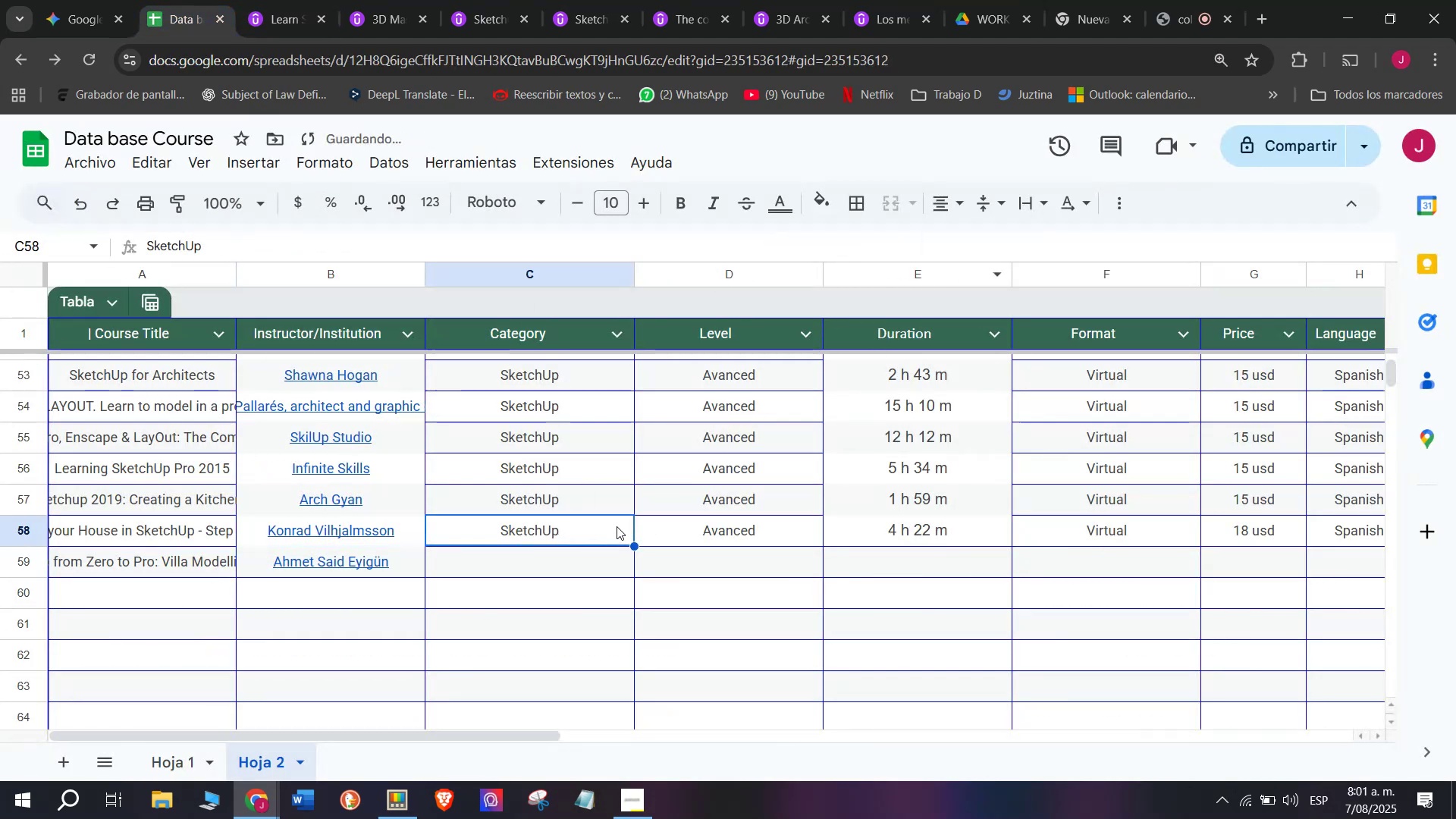 
key(Control+ControlLeft)
 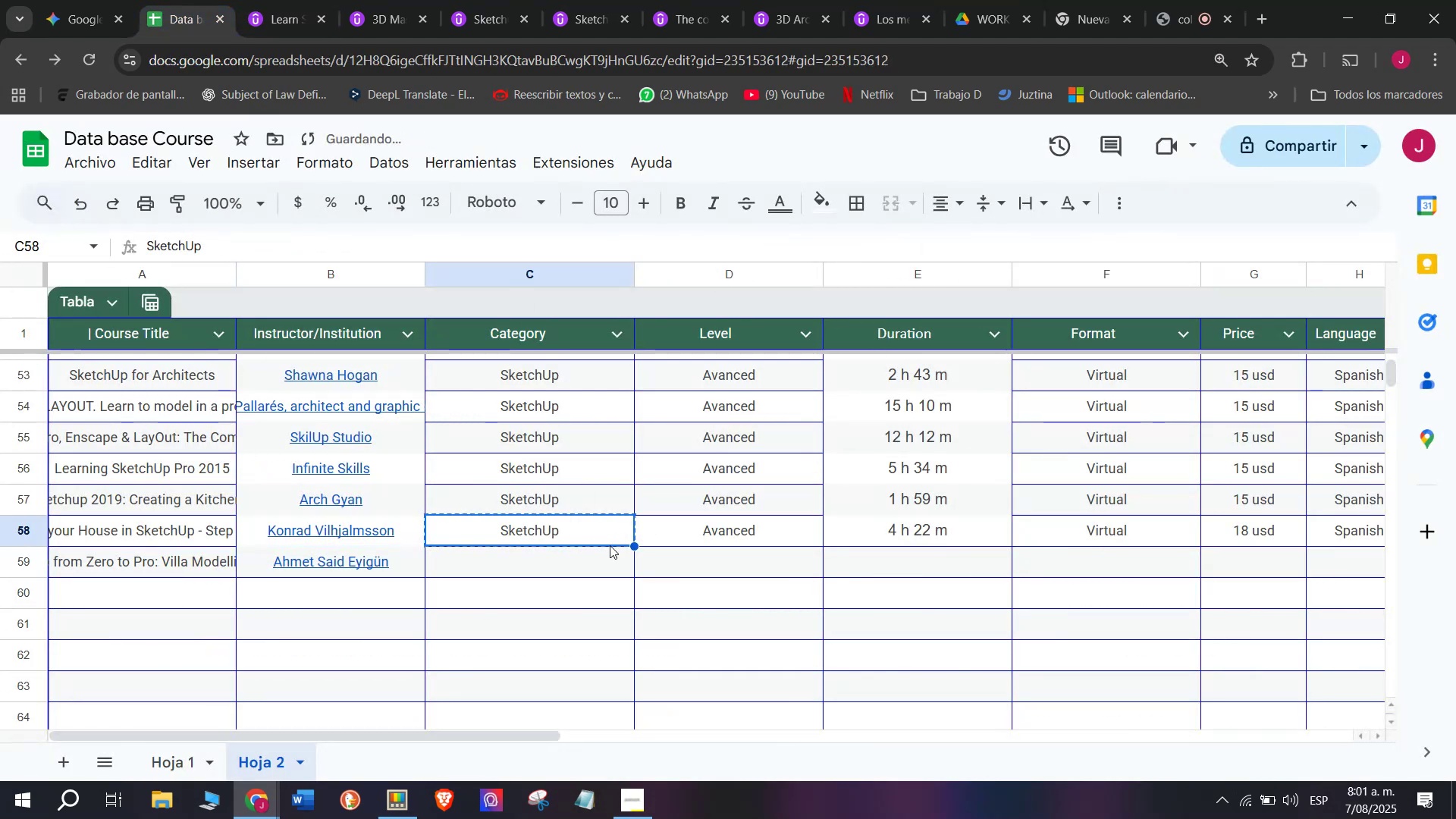 
key(Break)
 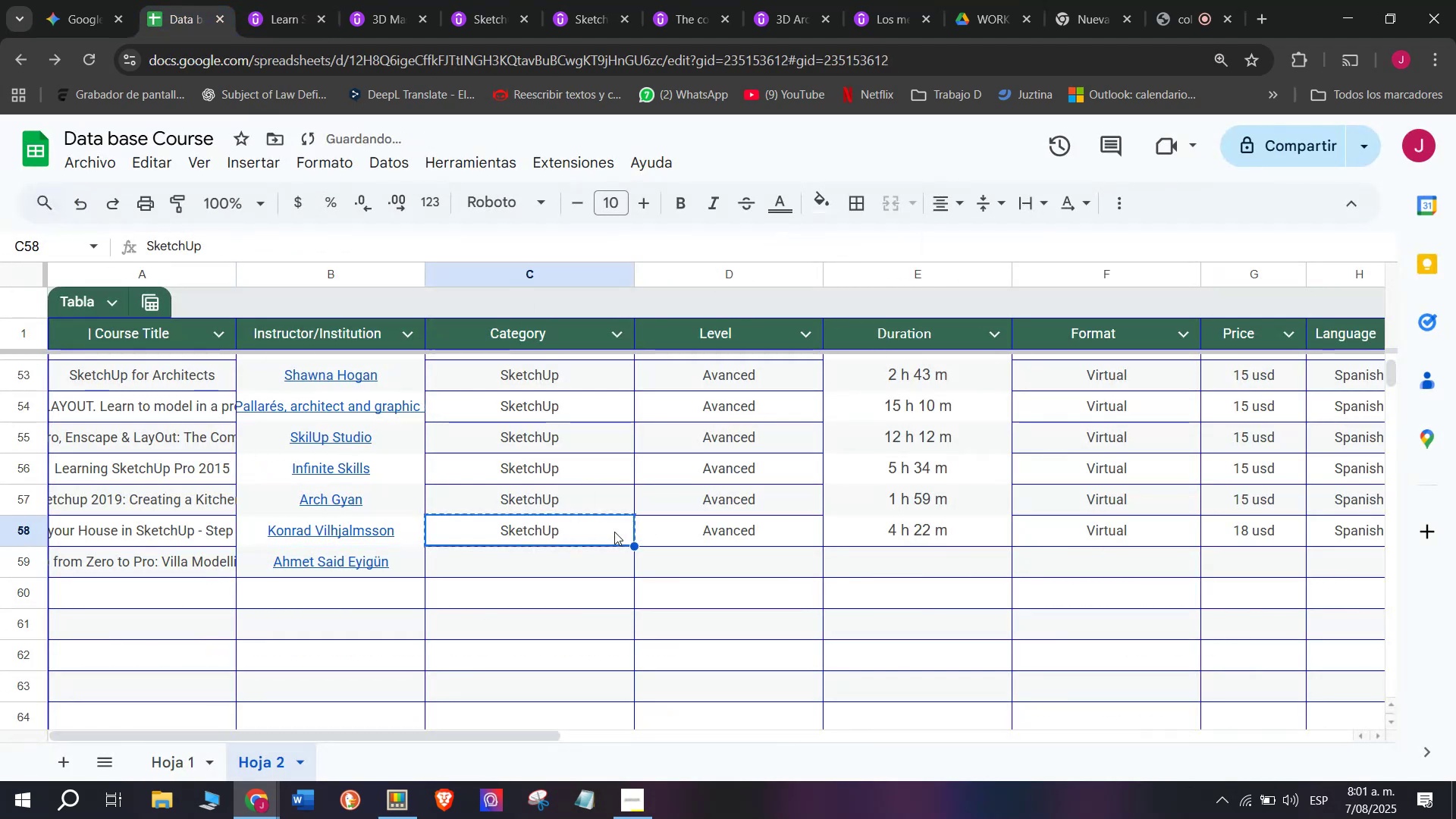 
key(Control+C)
 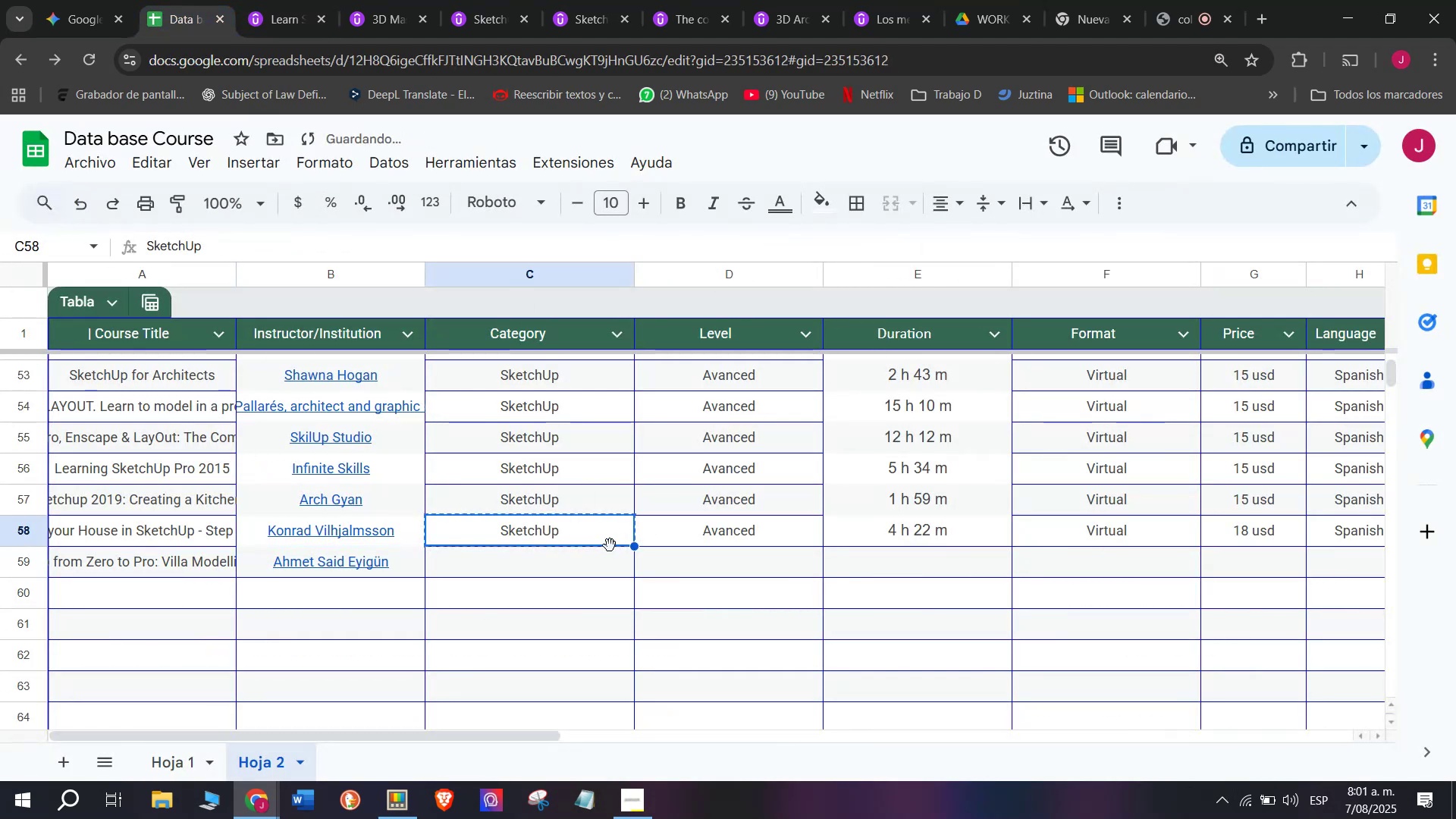 
double_click([610, 545])
 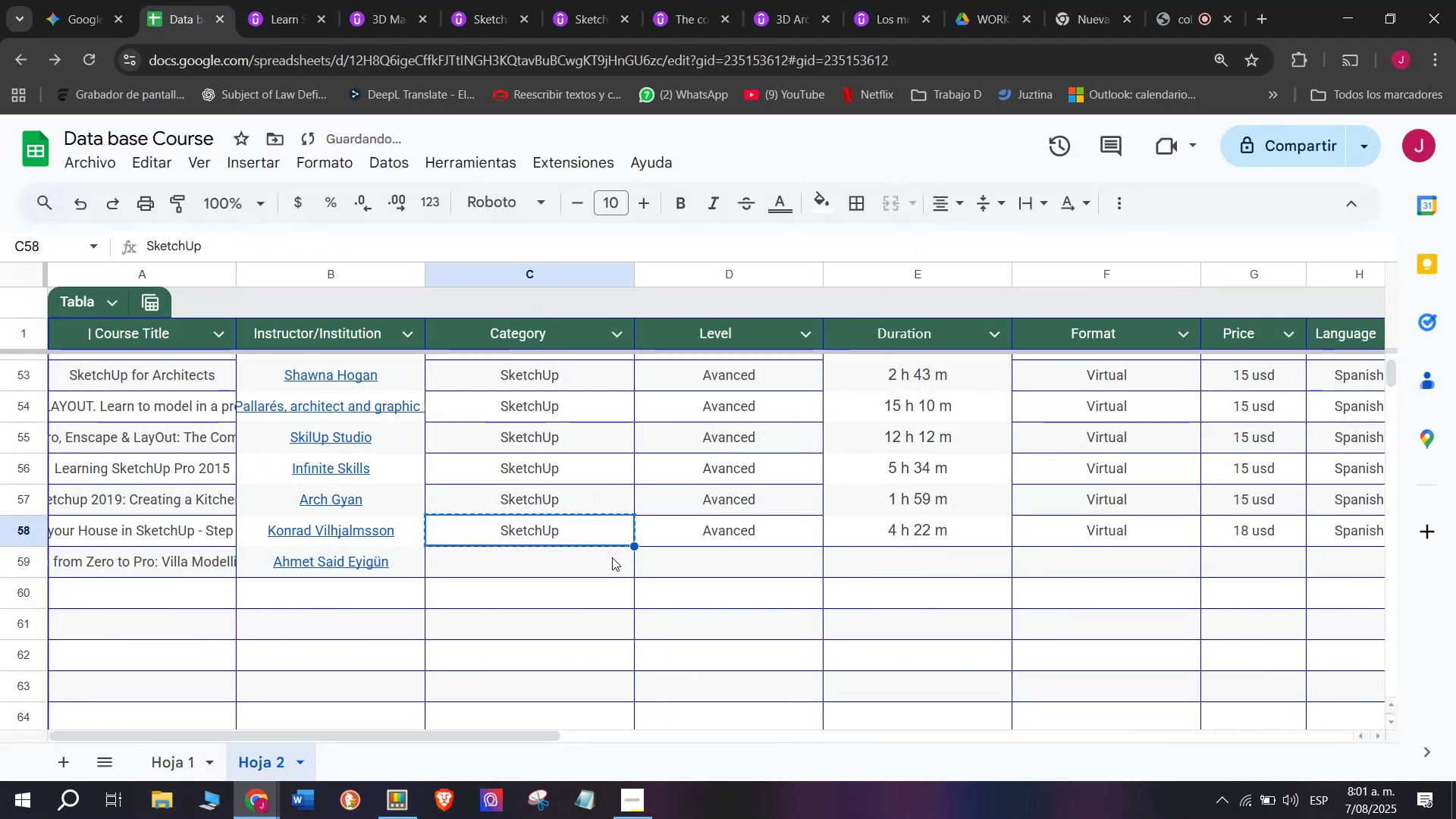 
left_click([612, 557])
 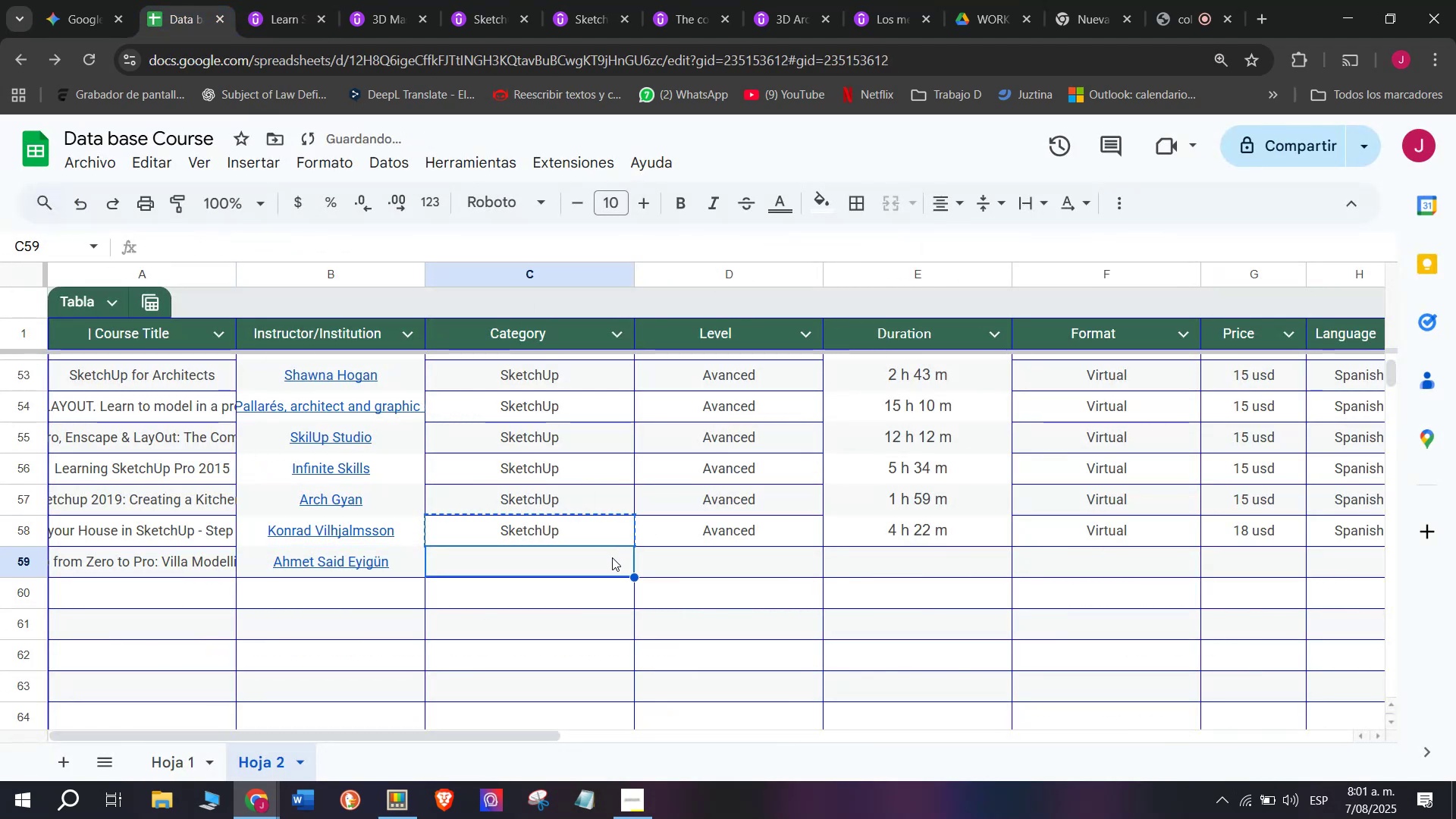 
key(Control+ControlLeft)
 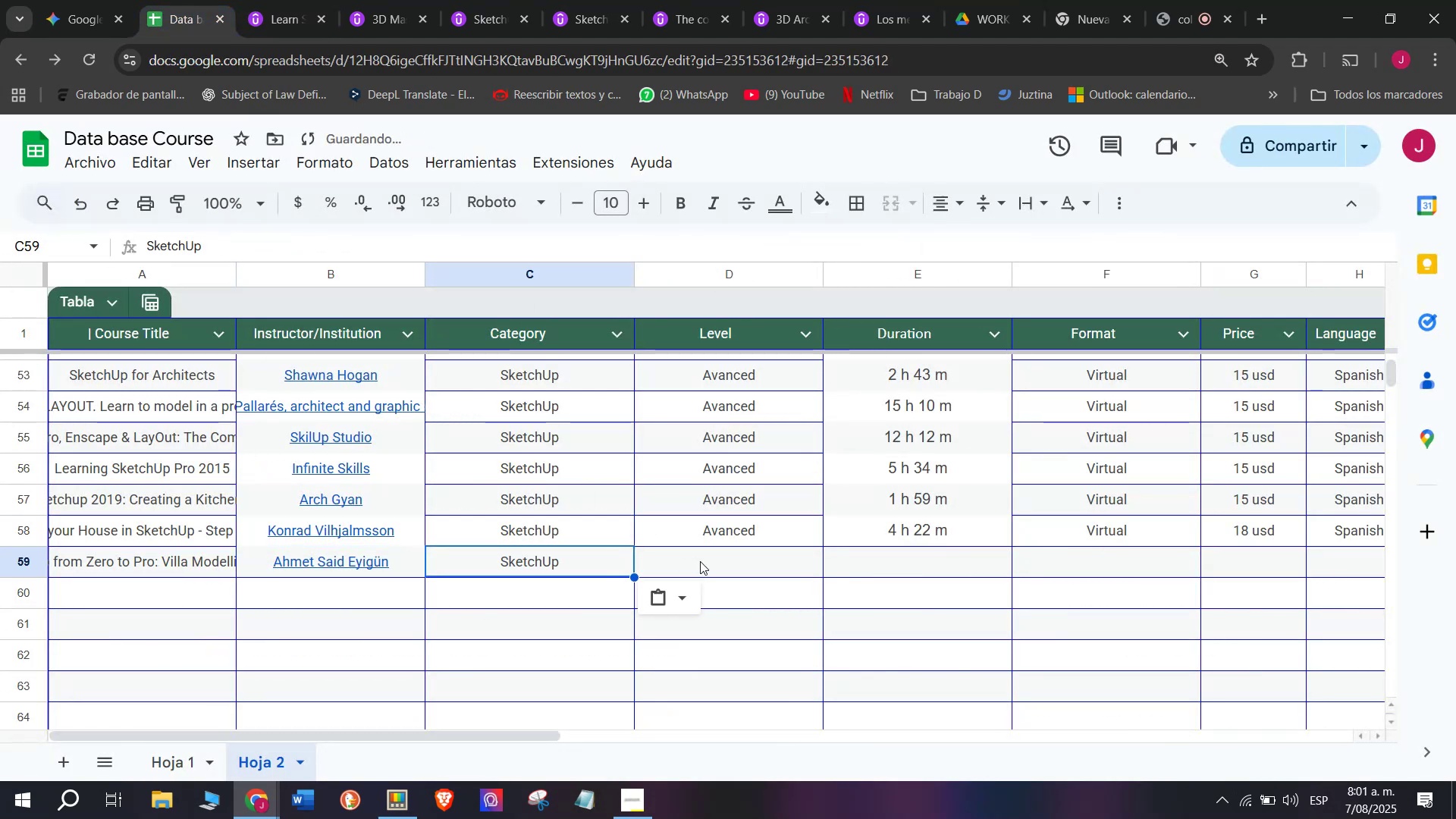 
key(Z)
 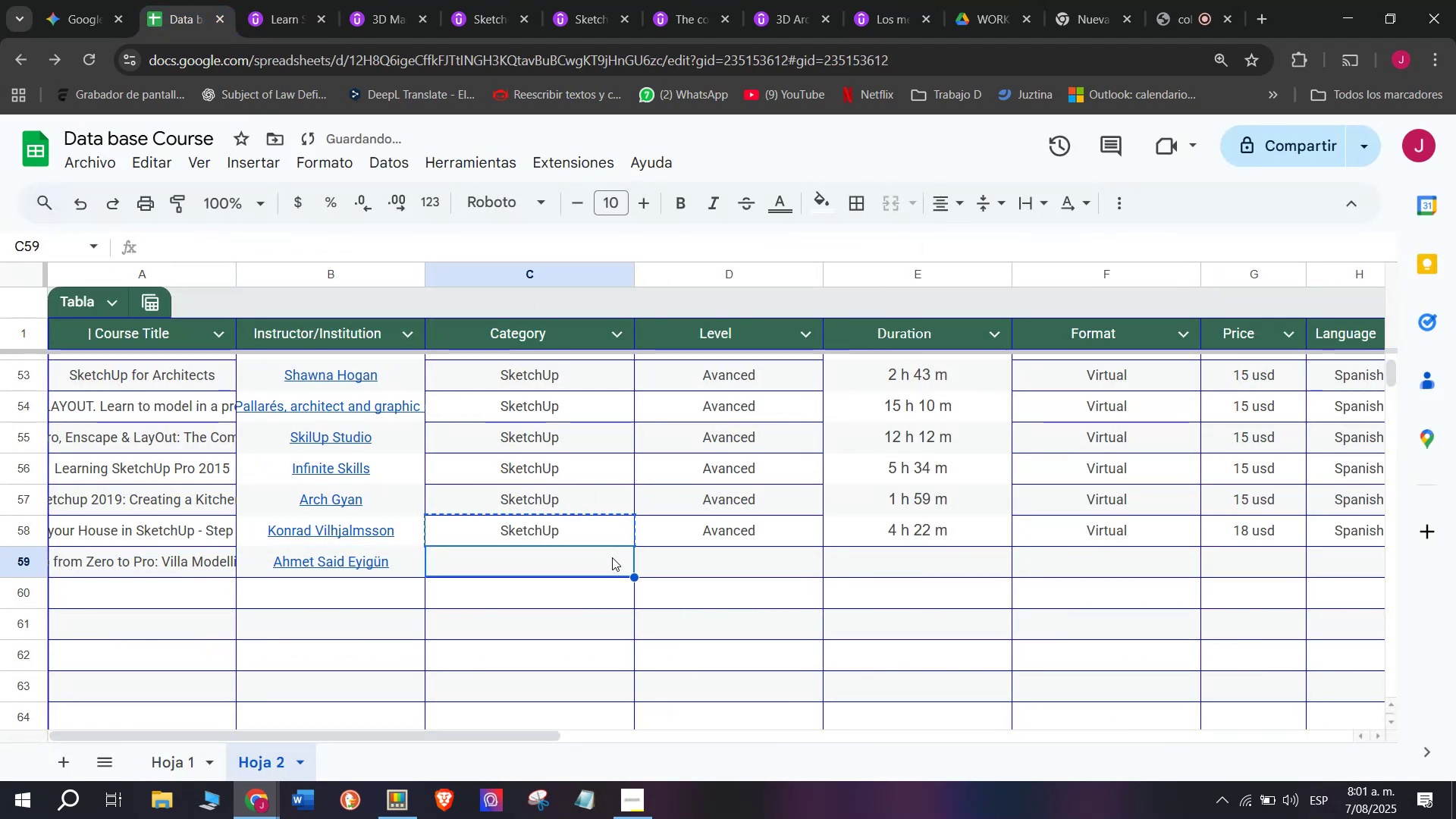 
key(Control+V)
 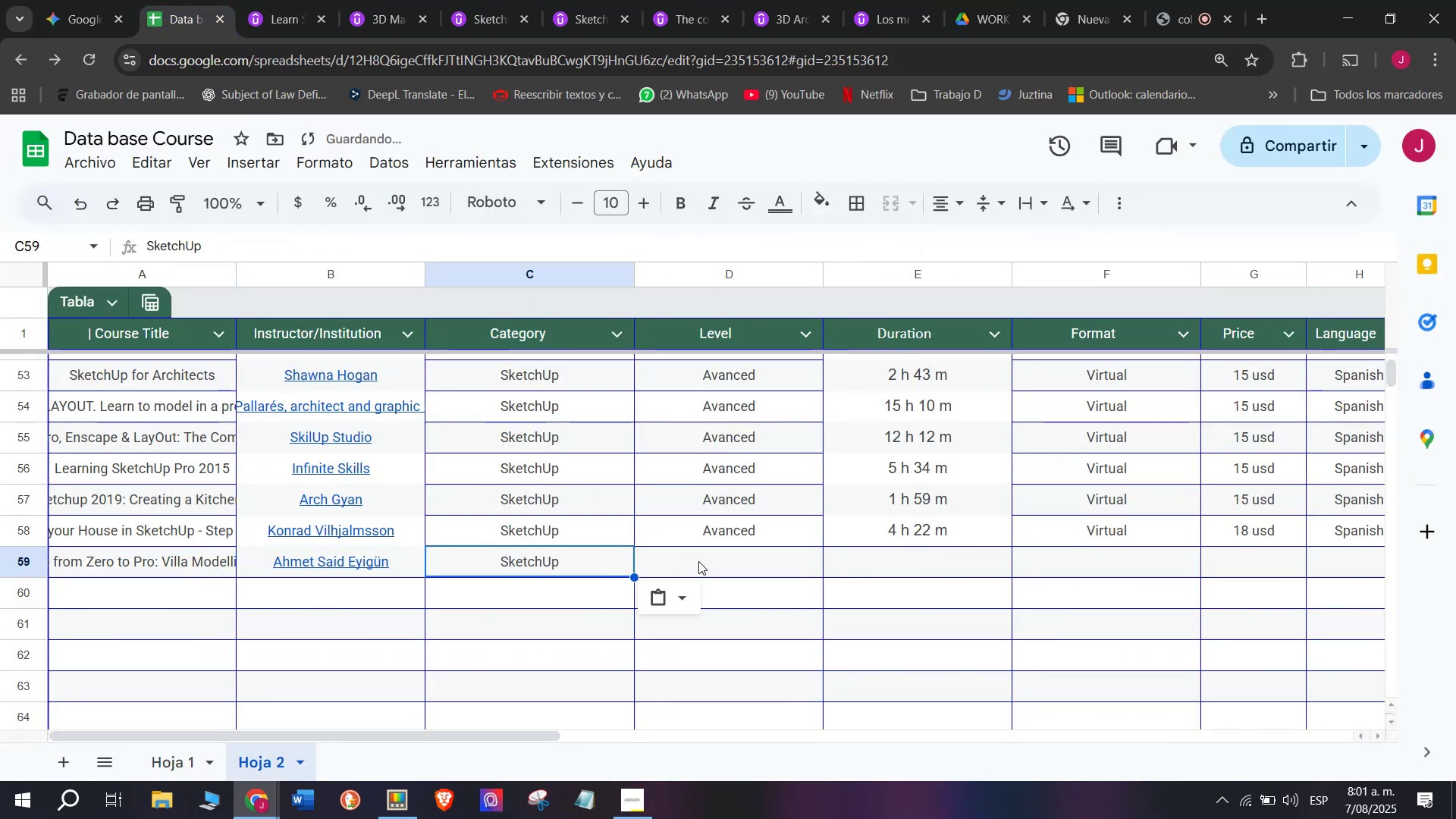 
left_click([700, 561])
 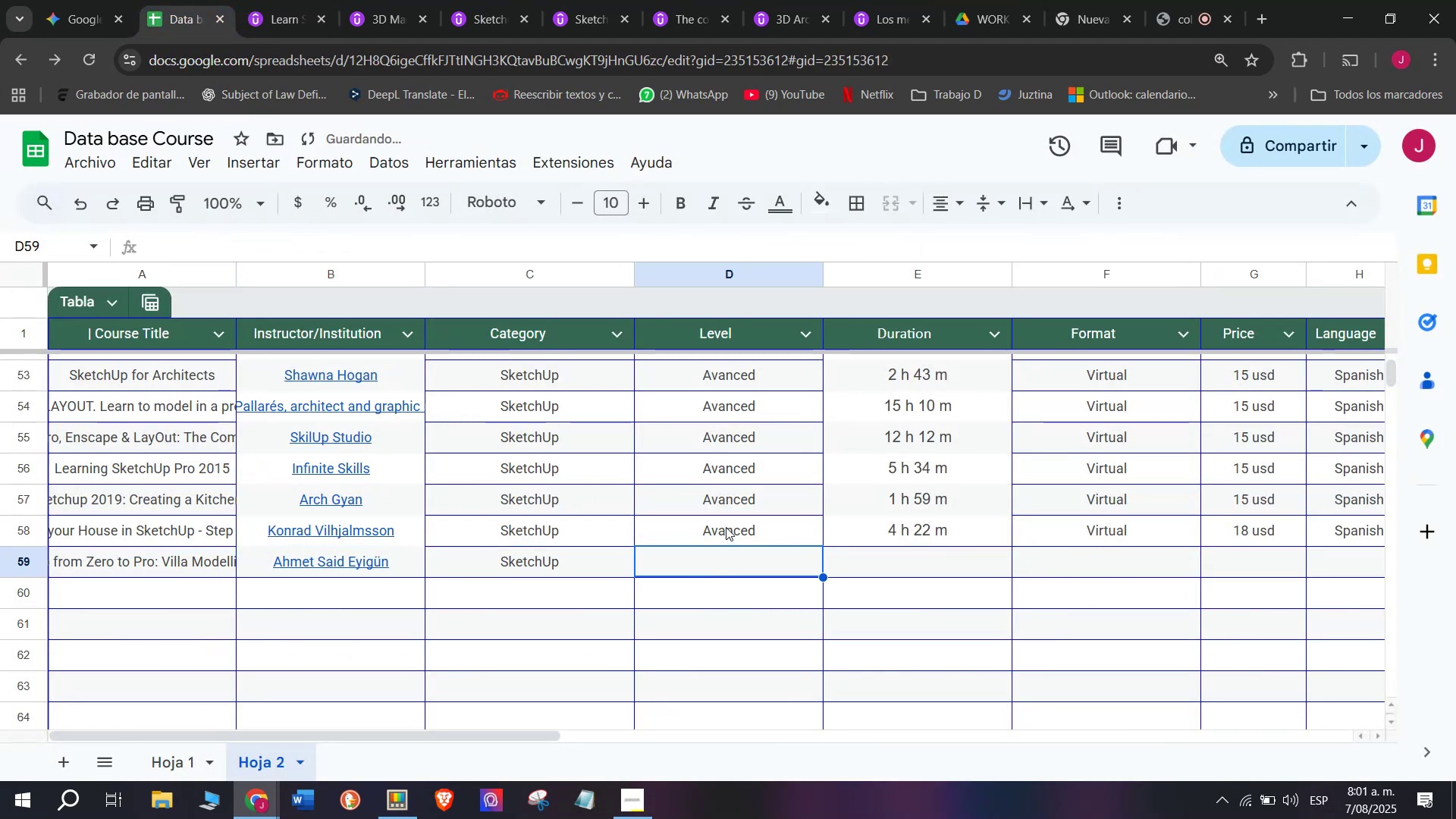 
left_click([726, 527])
 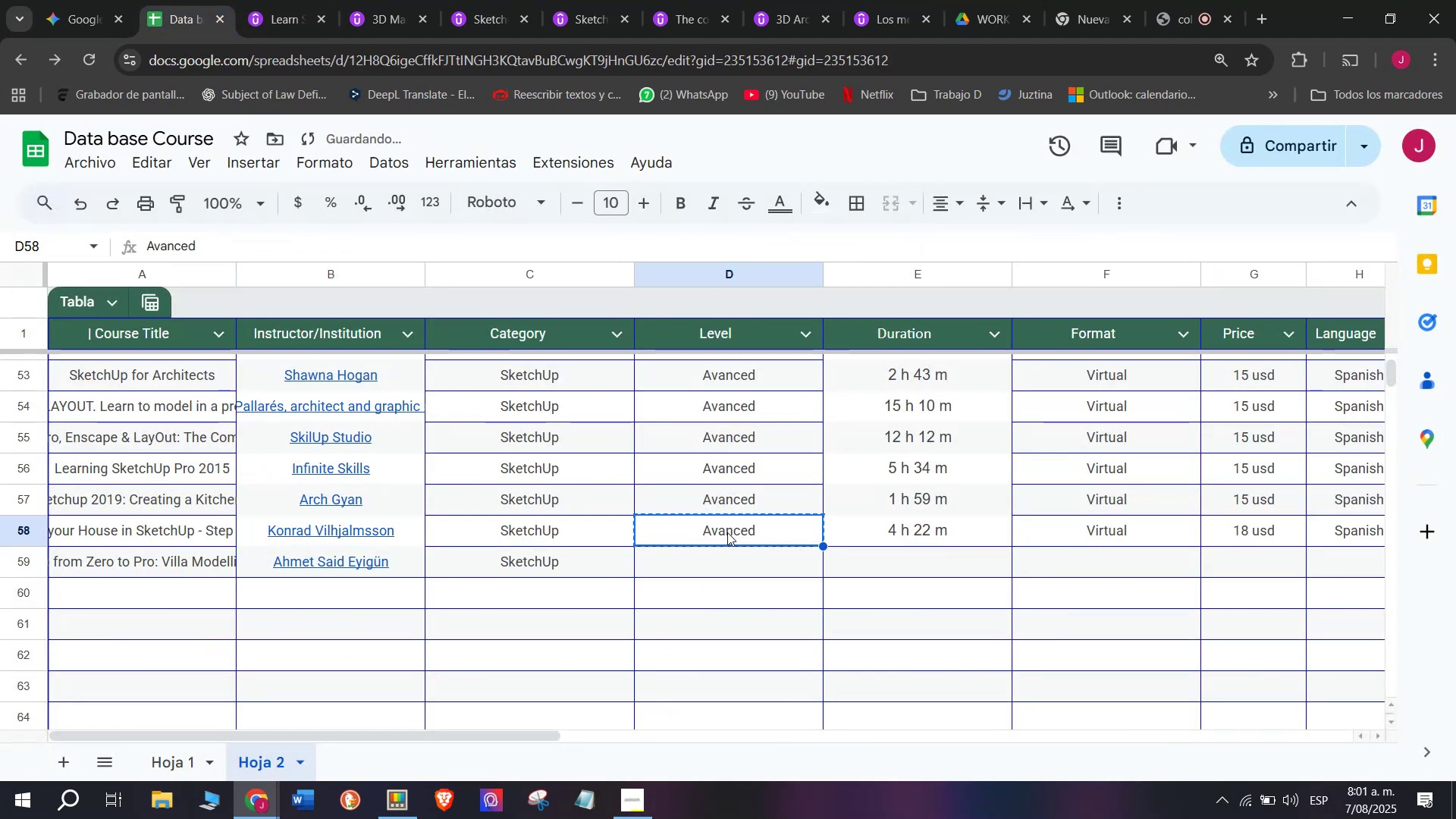 
key(Break)
 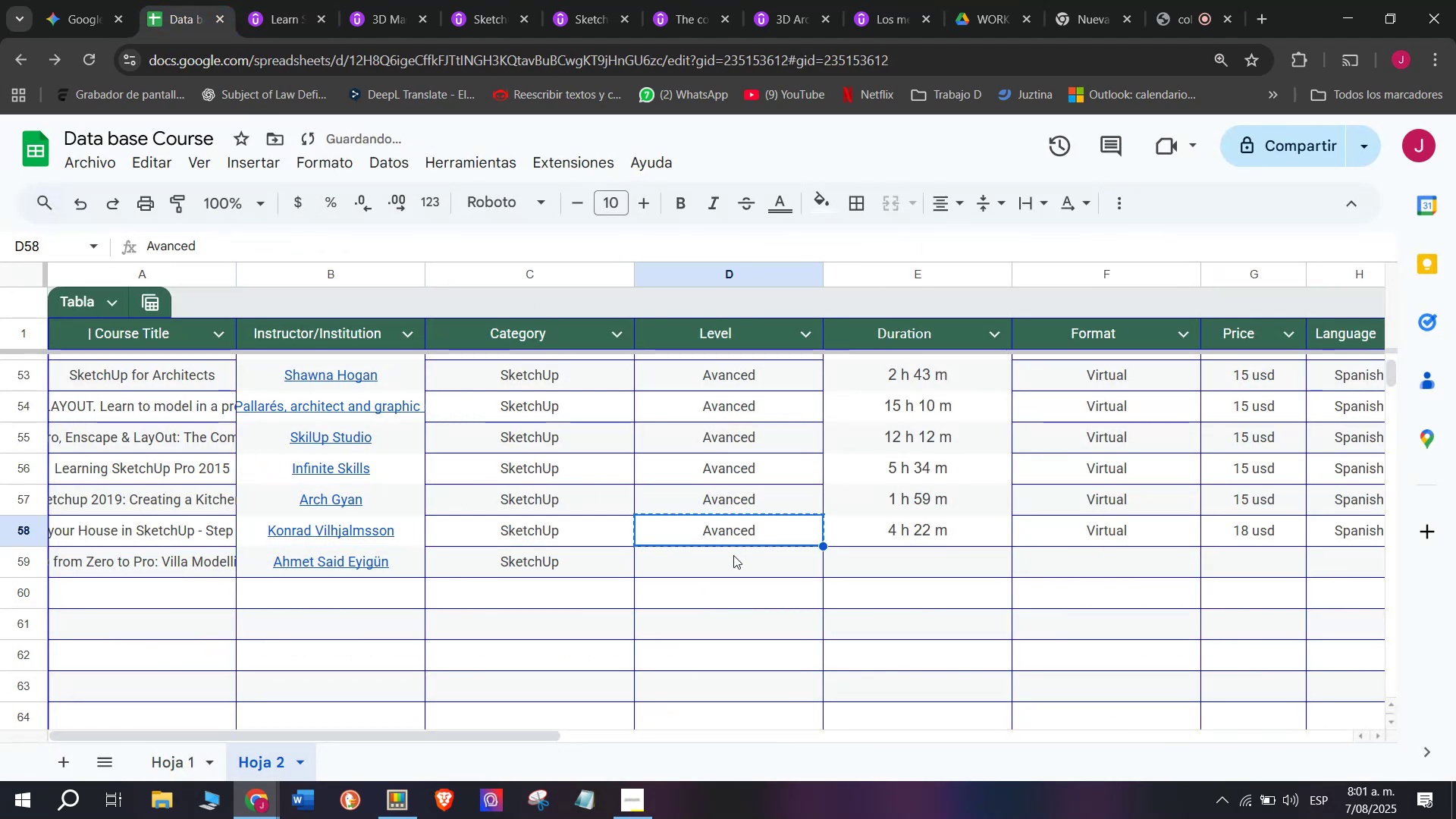 
key(Control+ControlLeft)
 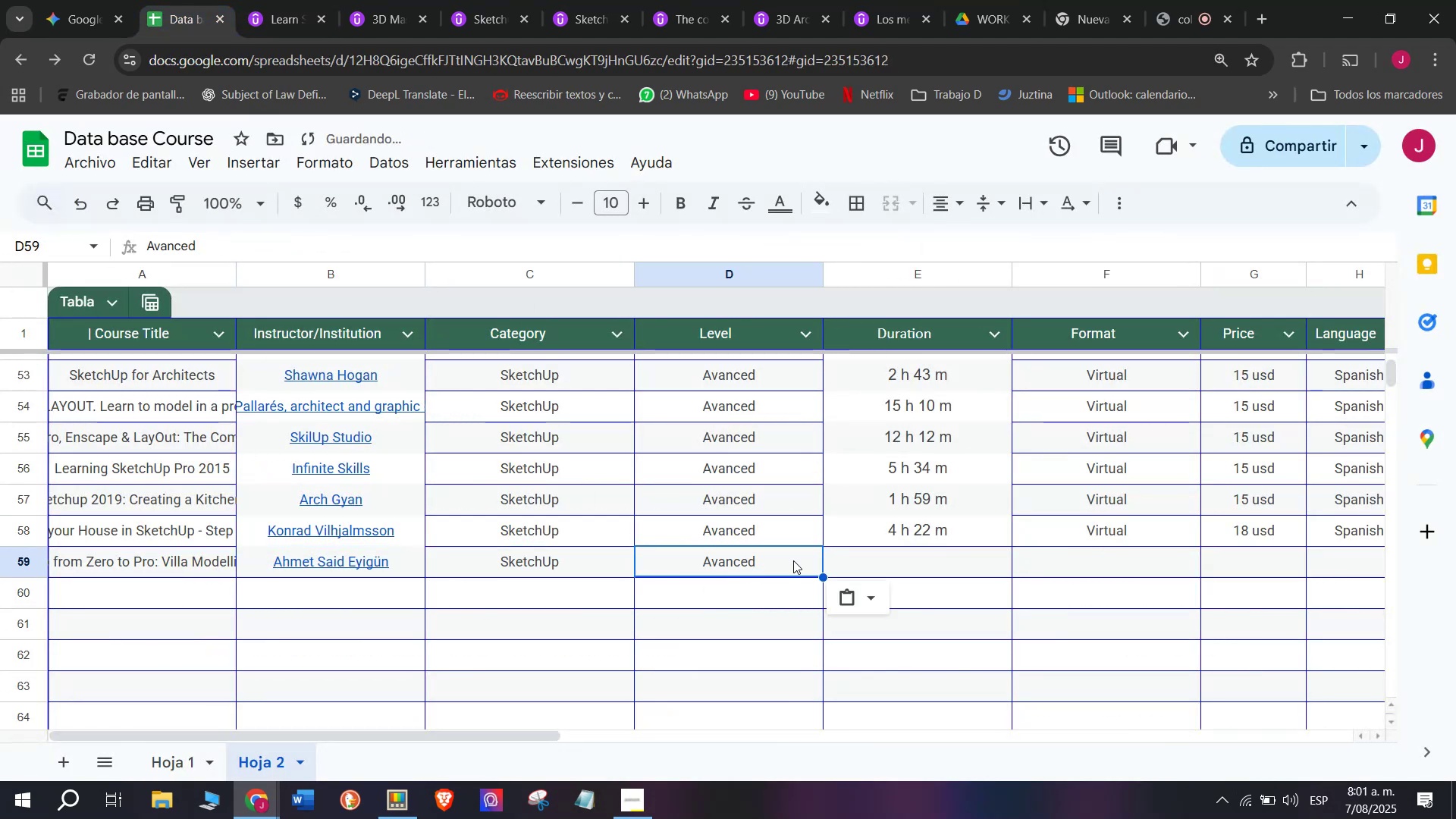 
key(Control+C)
 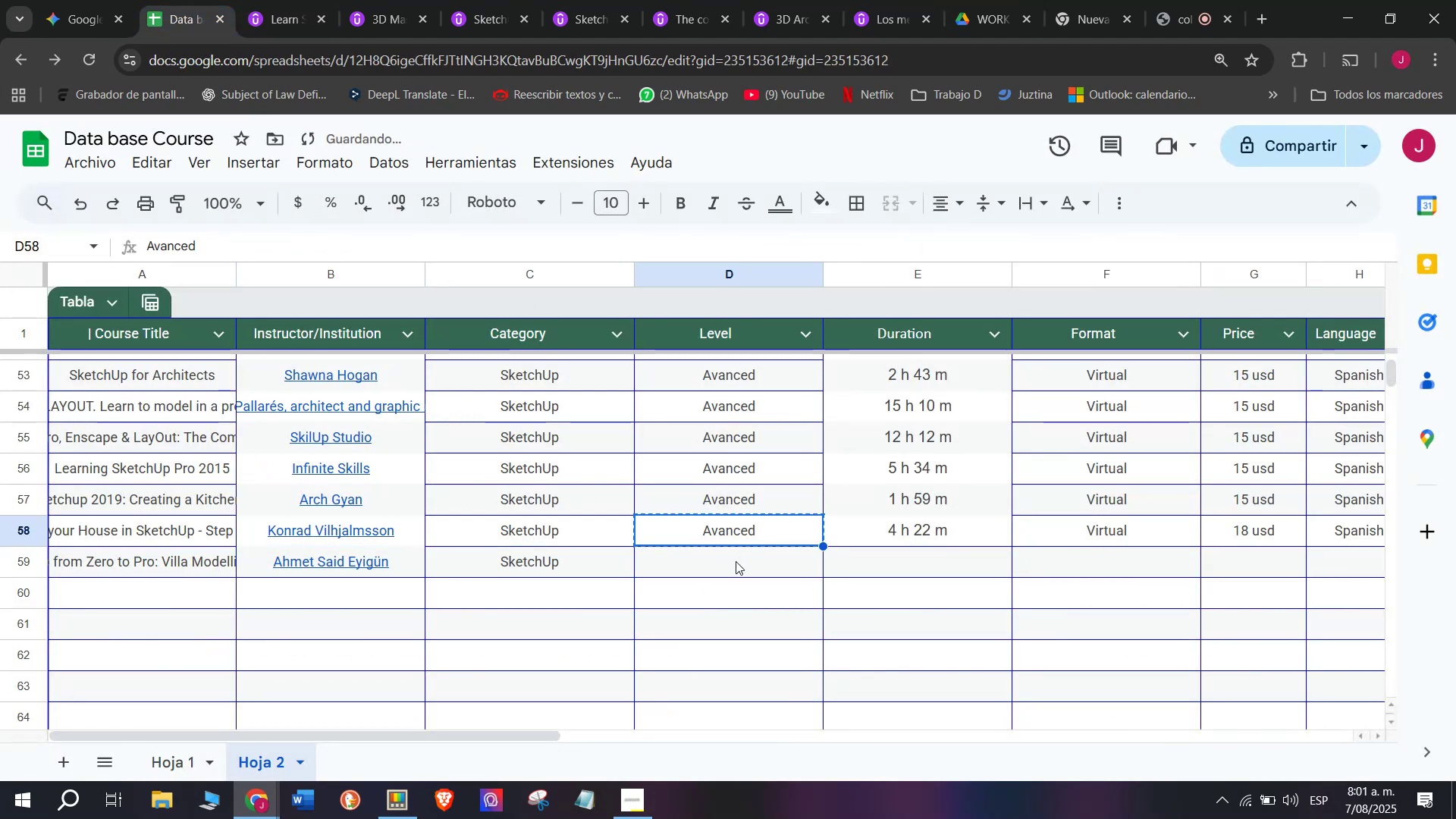 
double_click([736, 561])
 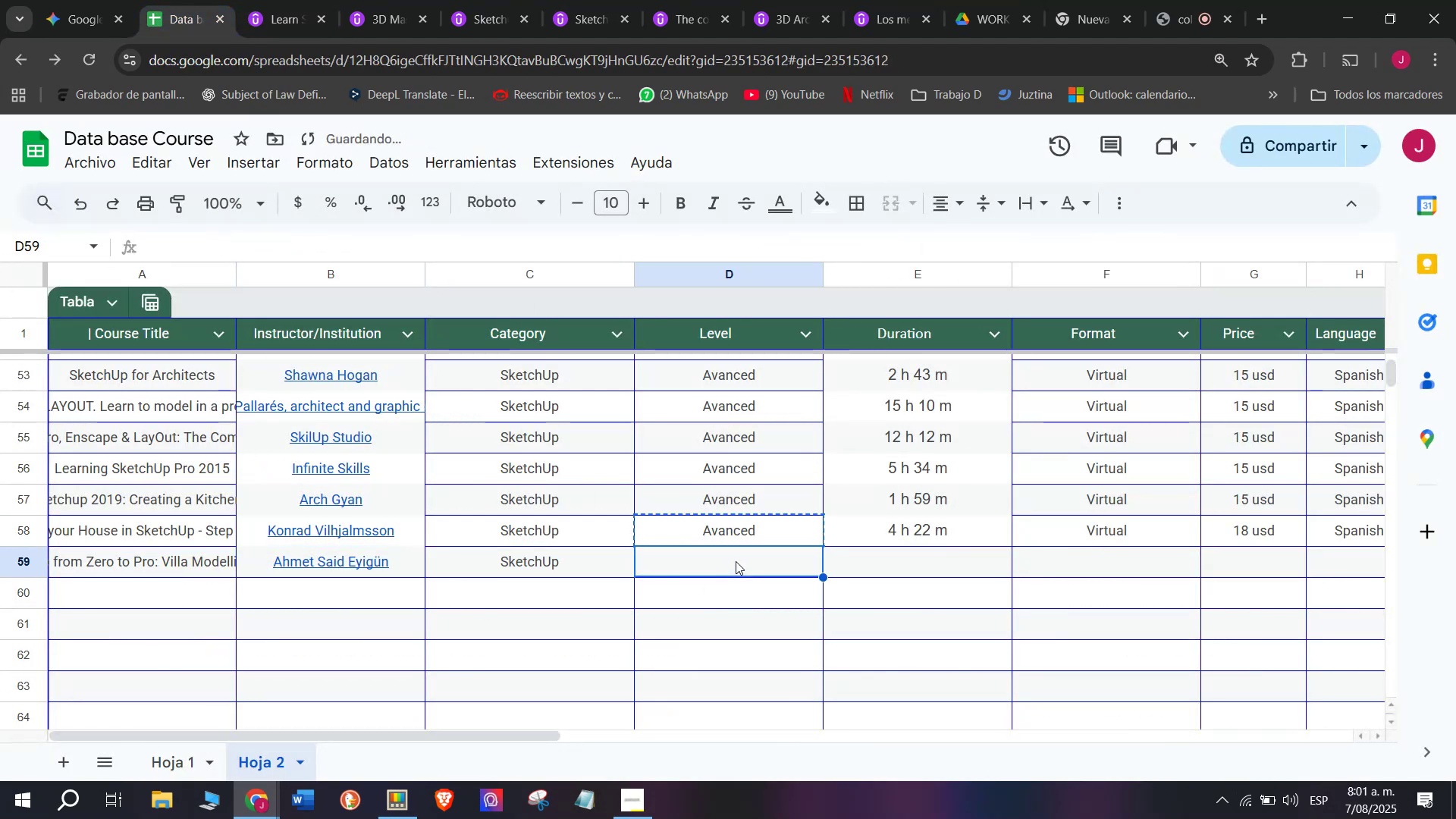 
key(Z)
 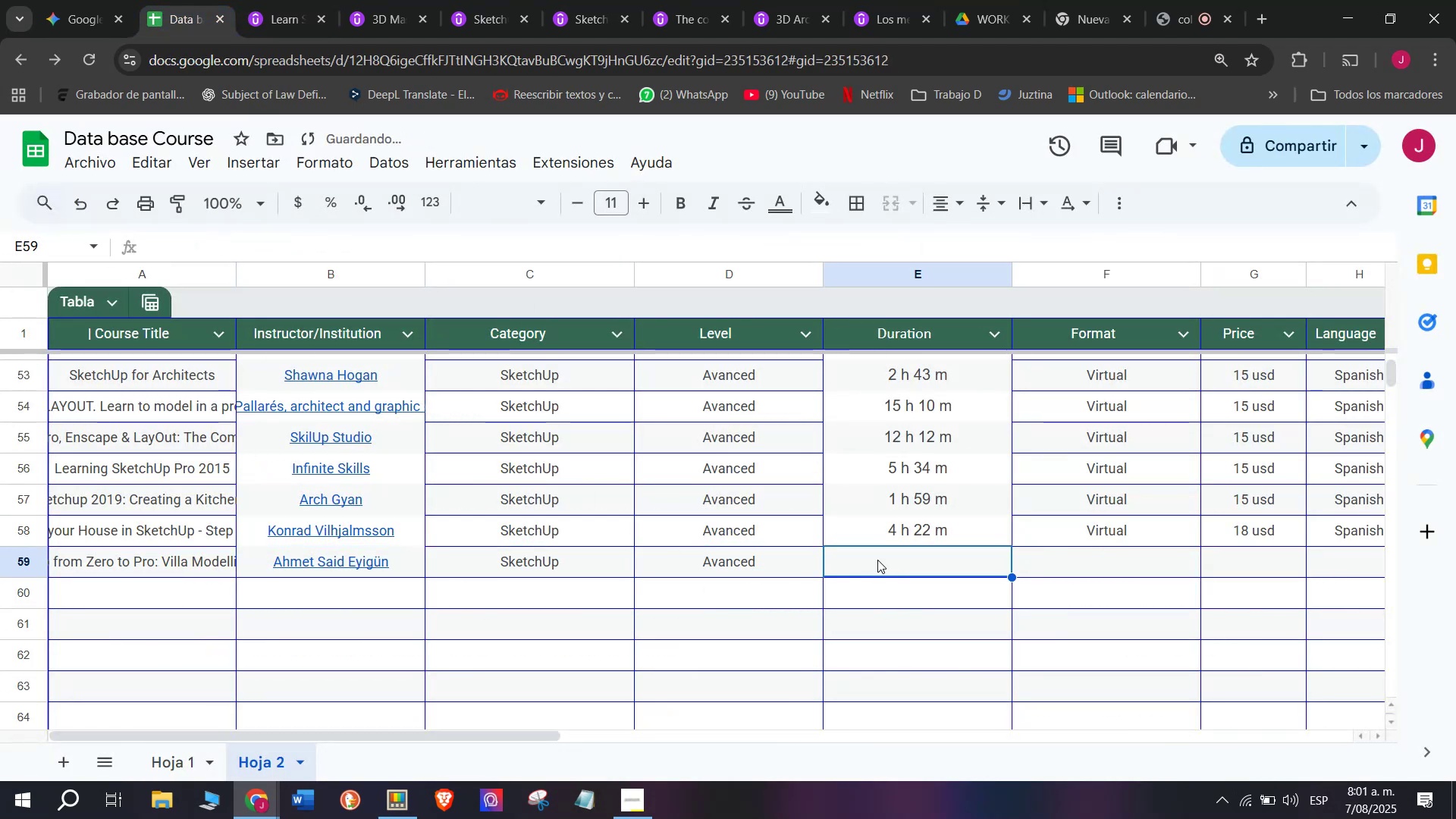 
key(Control+ControlLeft)
 